 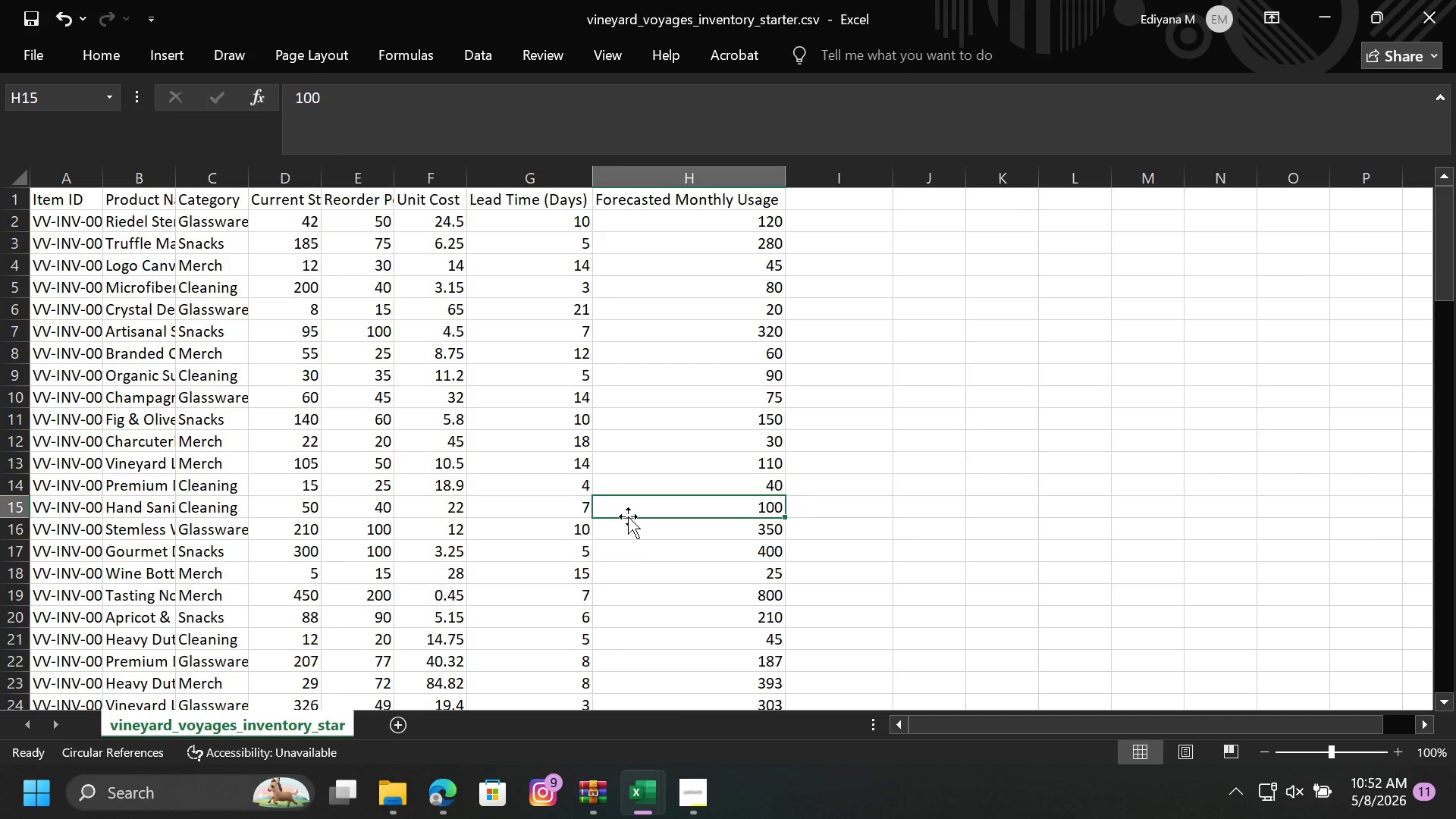 
scroll: coordinate [610, 512], scroll_direction: up, amount: 5.0
 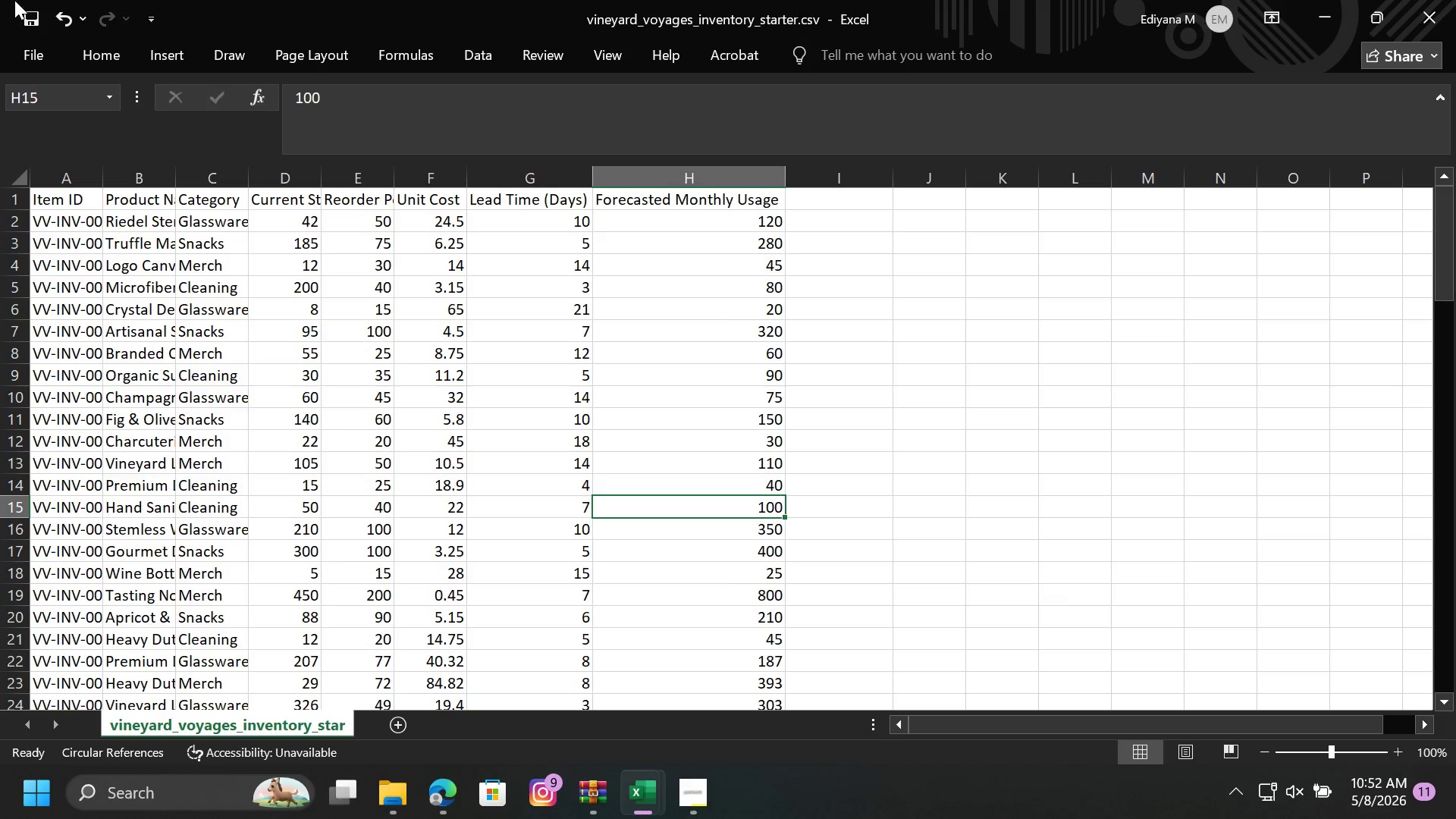 
double_click([99, 176])
 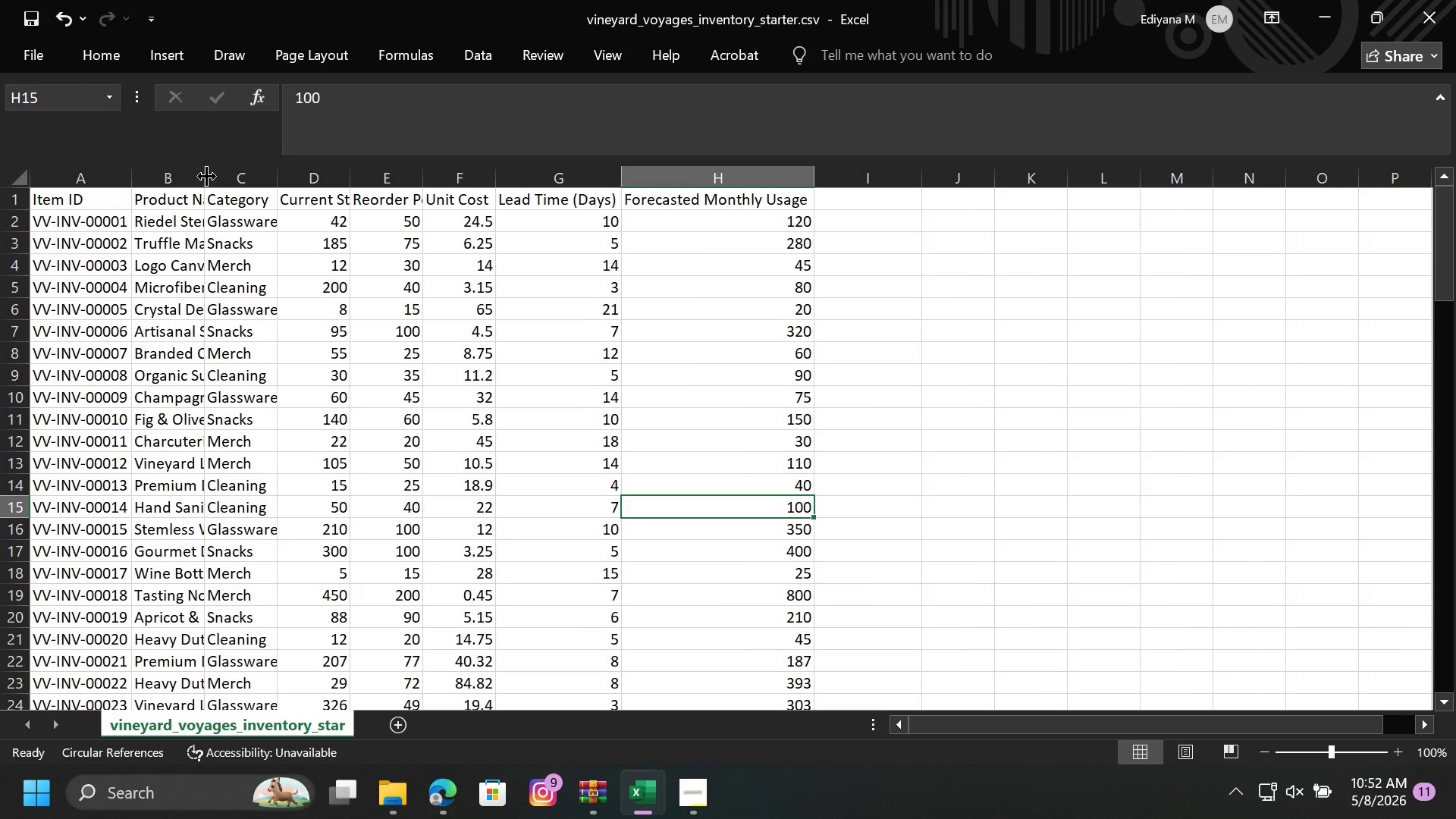 
double_click([206, 176])
 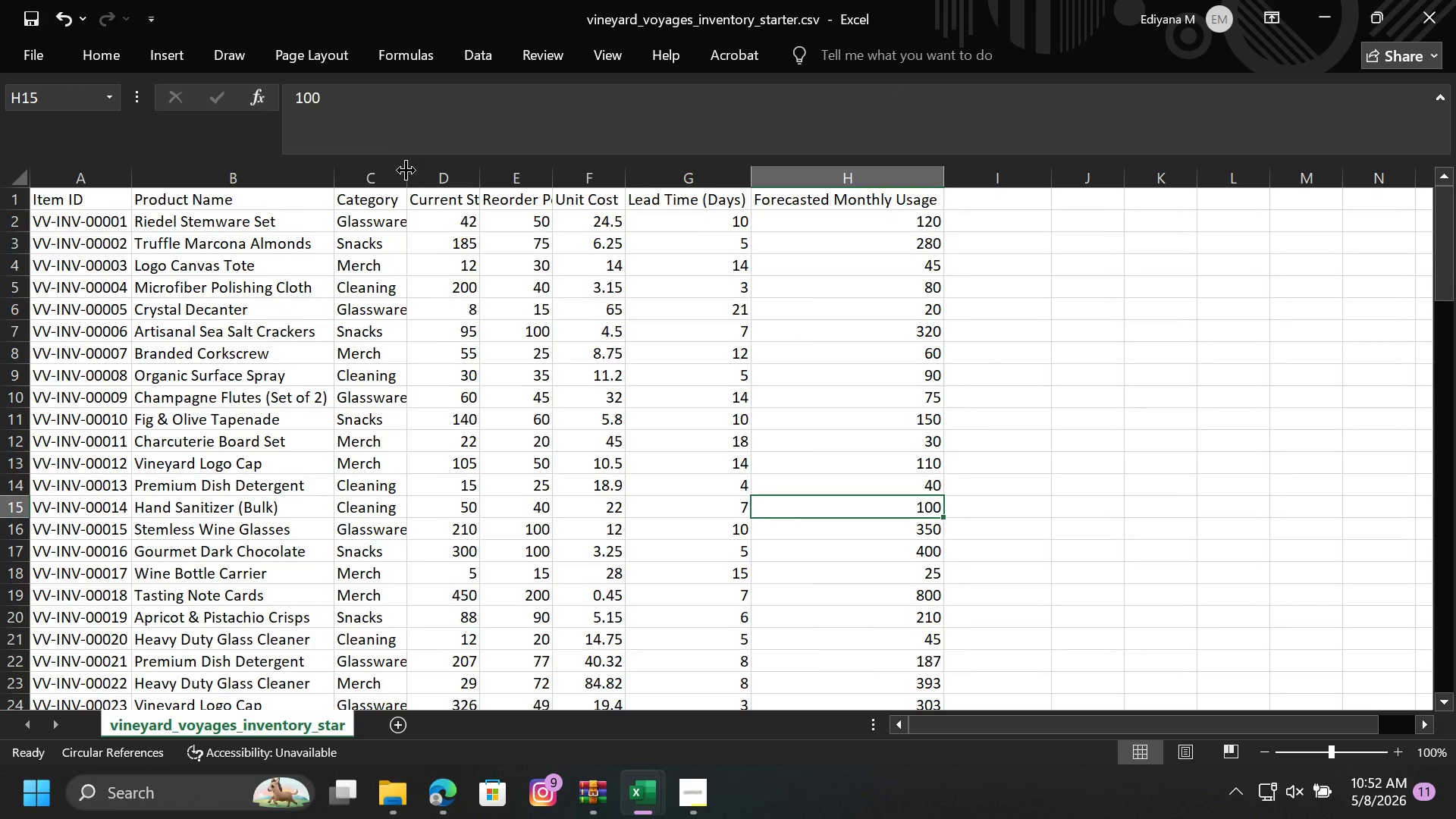 
double_click([406, 174])
 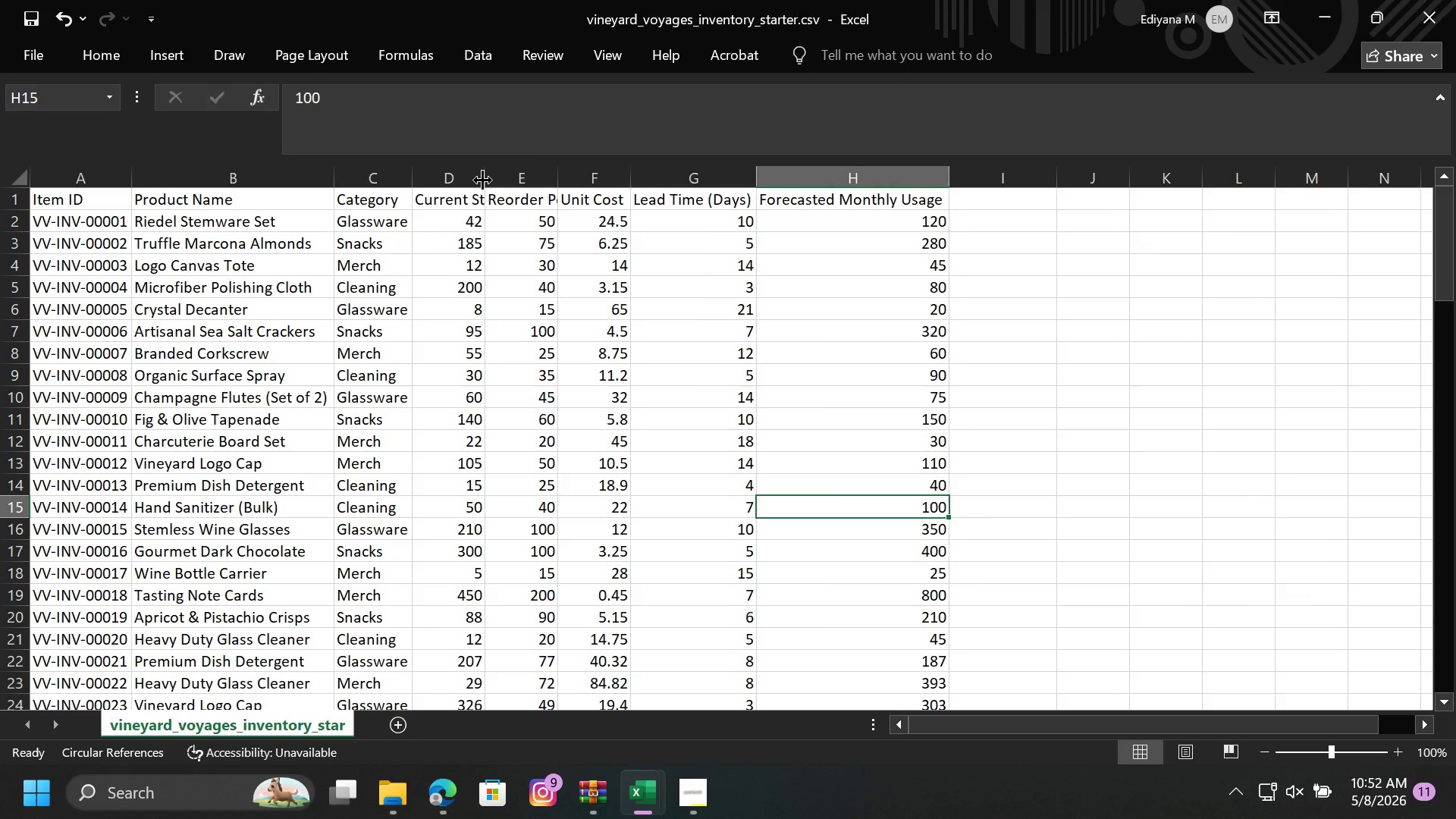 
double_click([482, 180])
 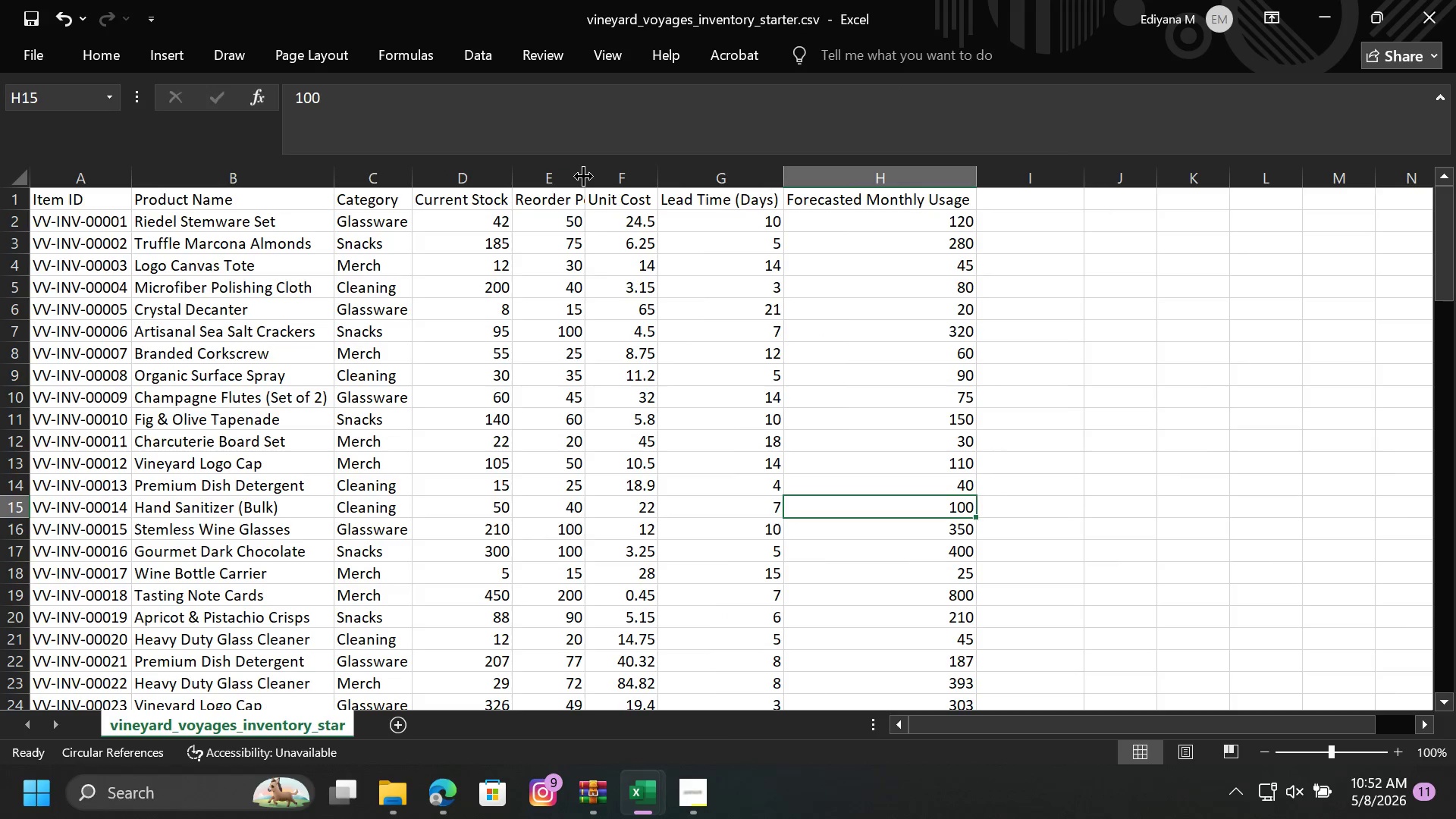 
double_click([583, 176])
 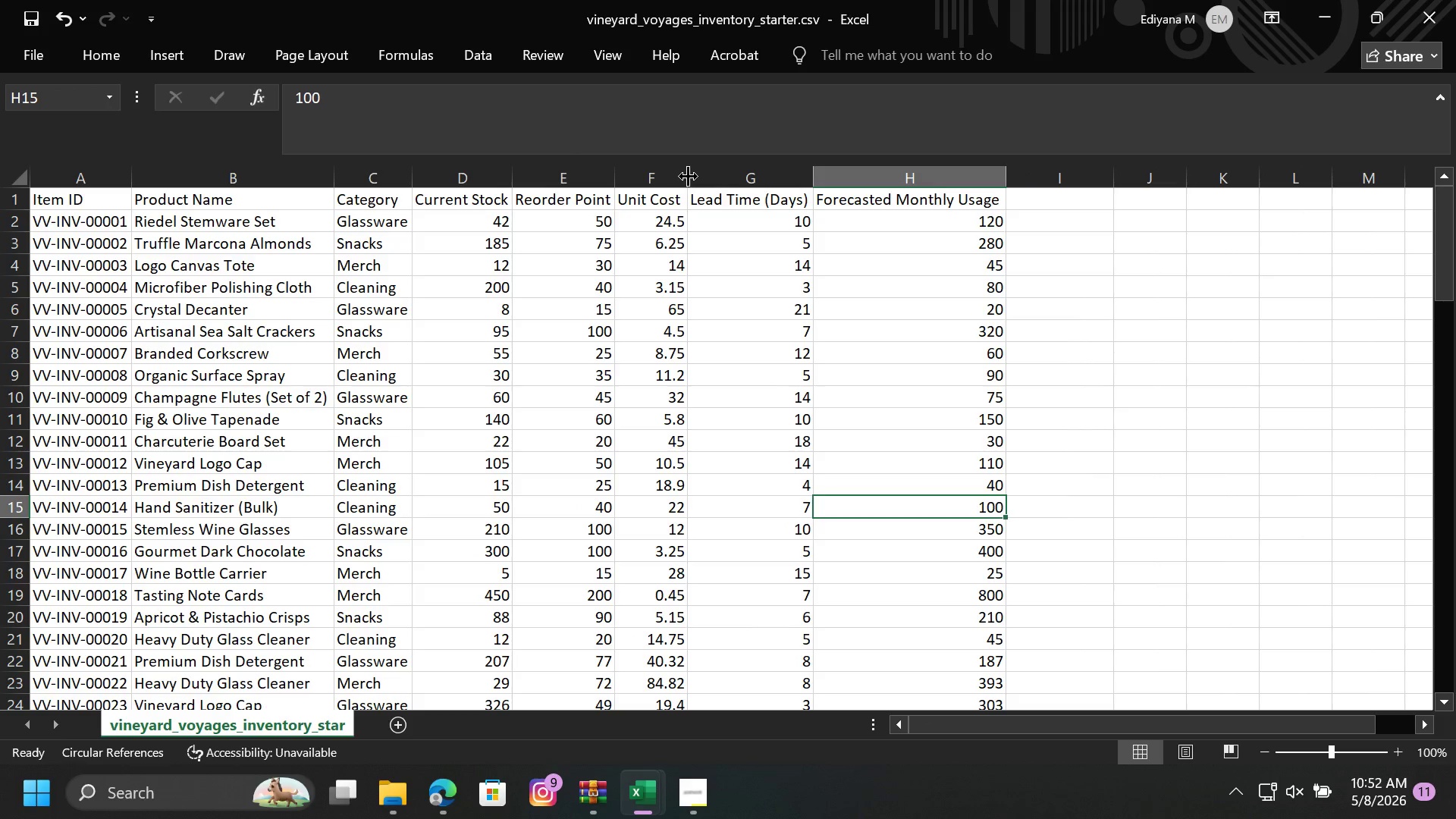 
double_click([688, 176])
 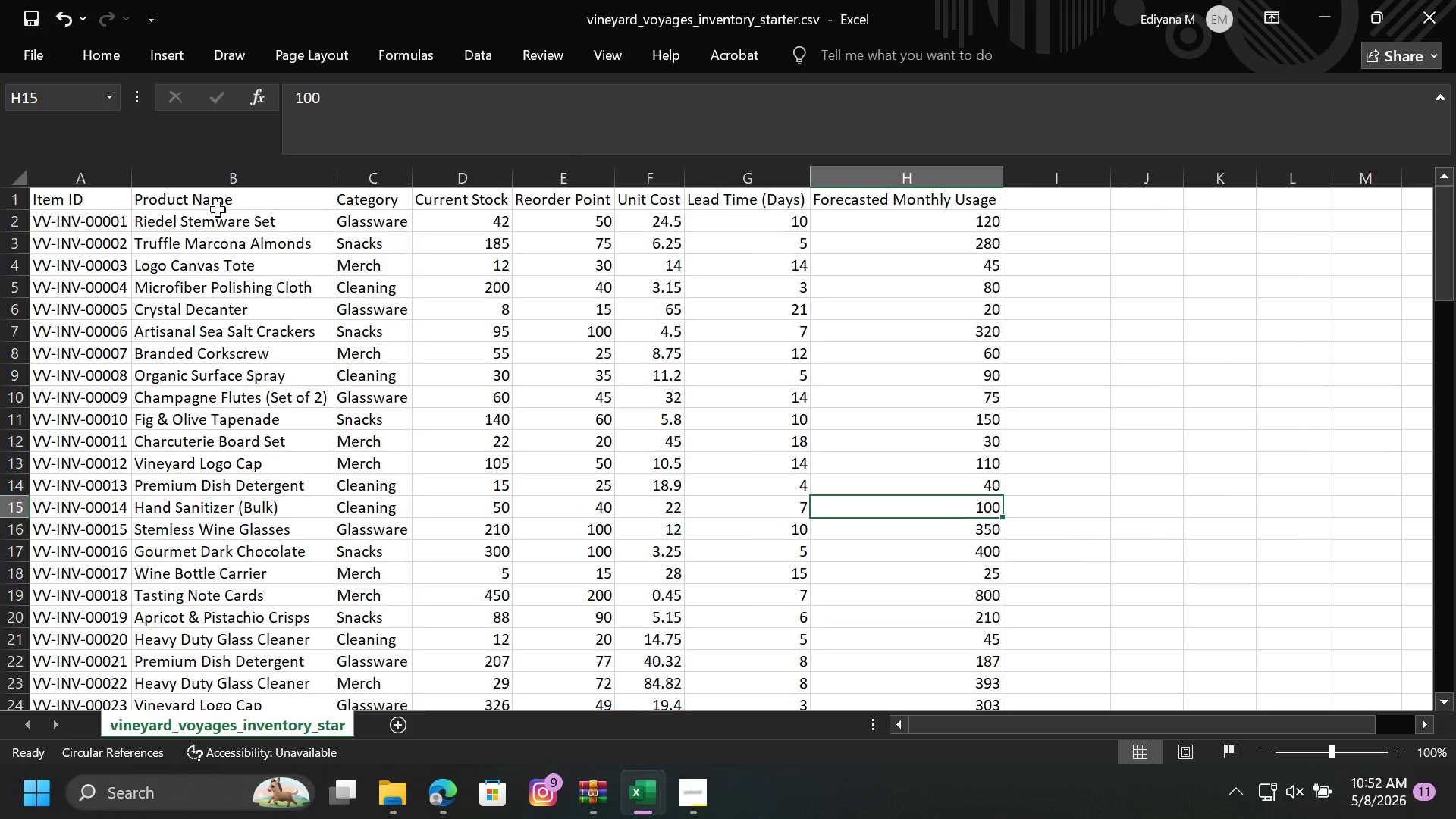 
left_click_drag(start_coordinate=[123, 203], to_coordinate=[923, 632])
 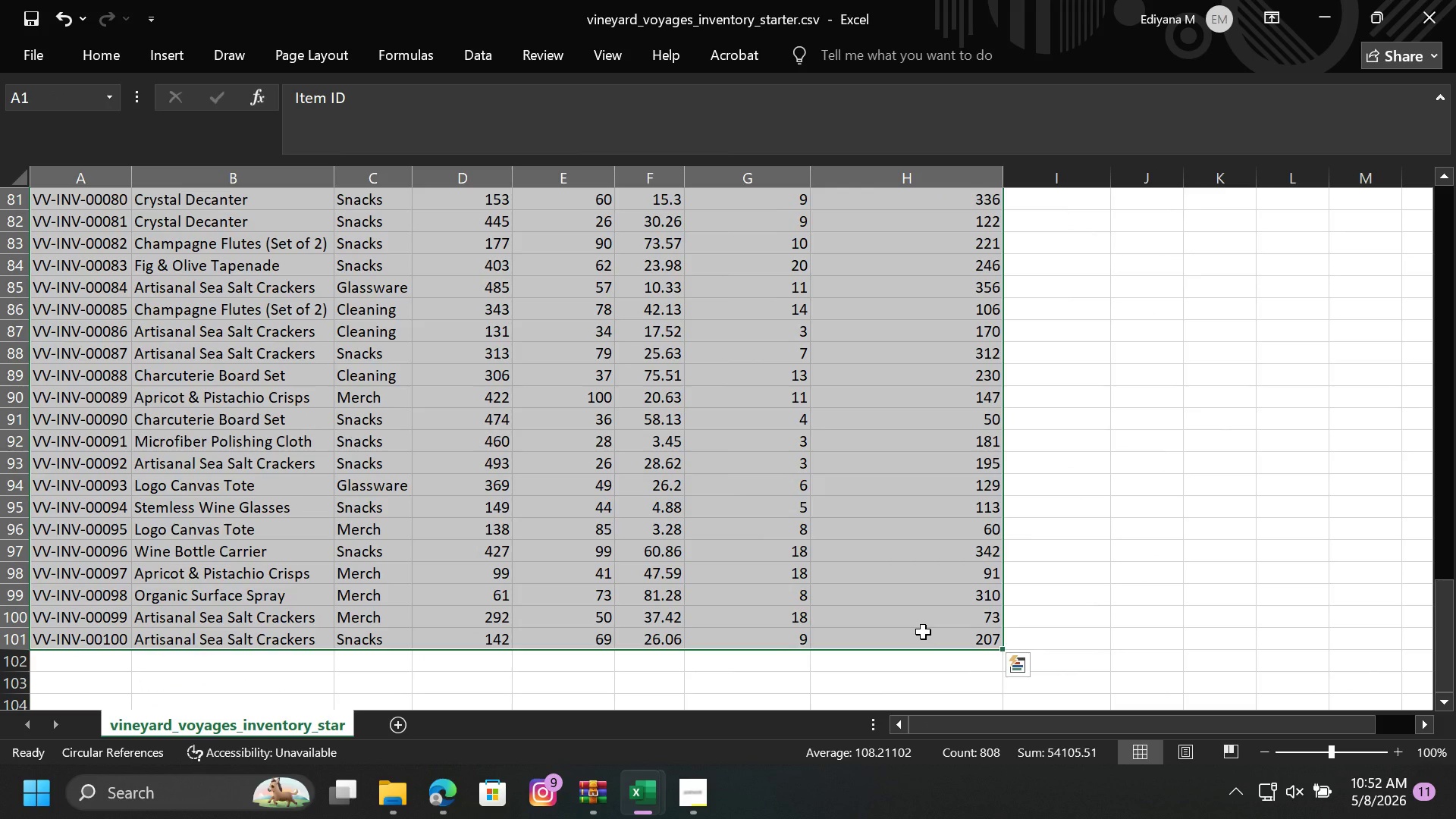 
key(Control+C)
 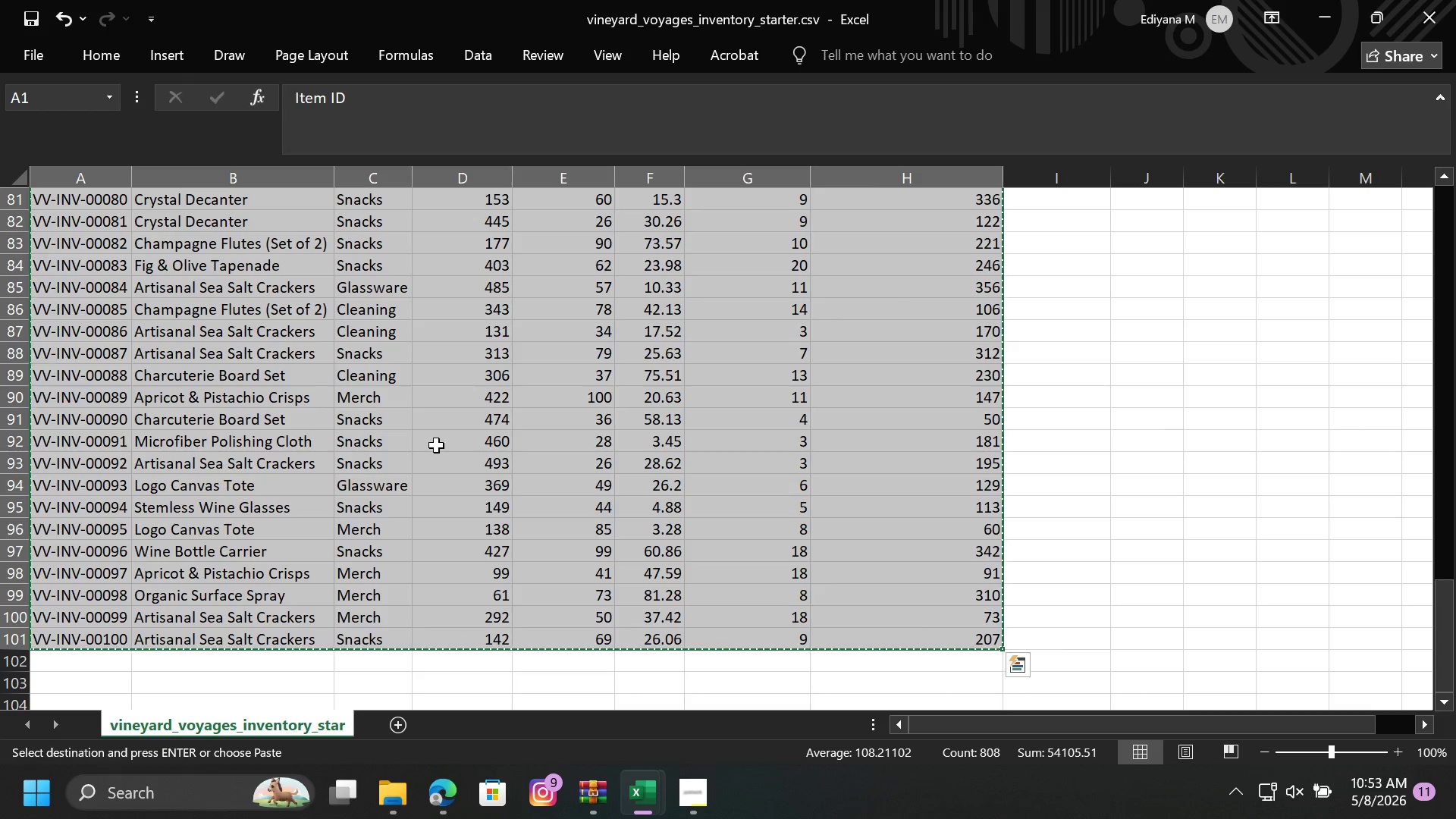 
left_click([448, 792])
 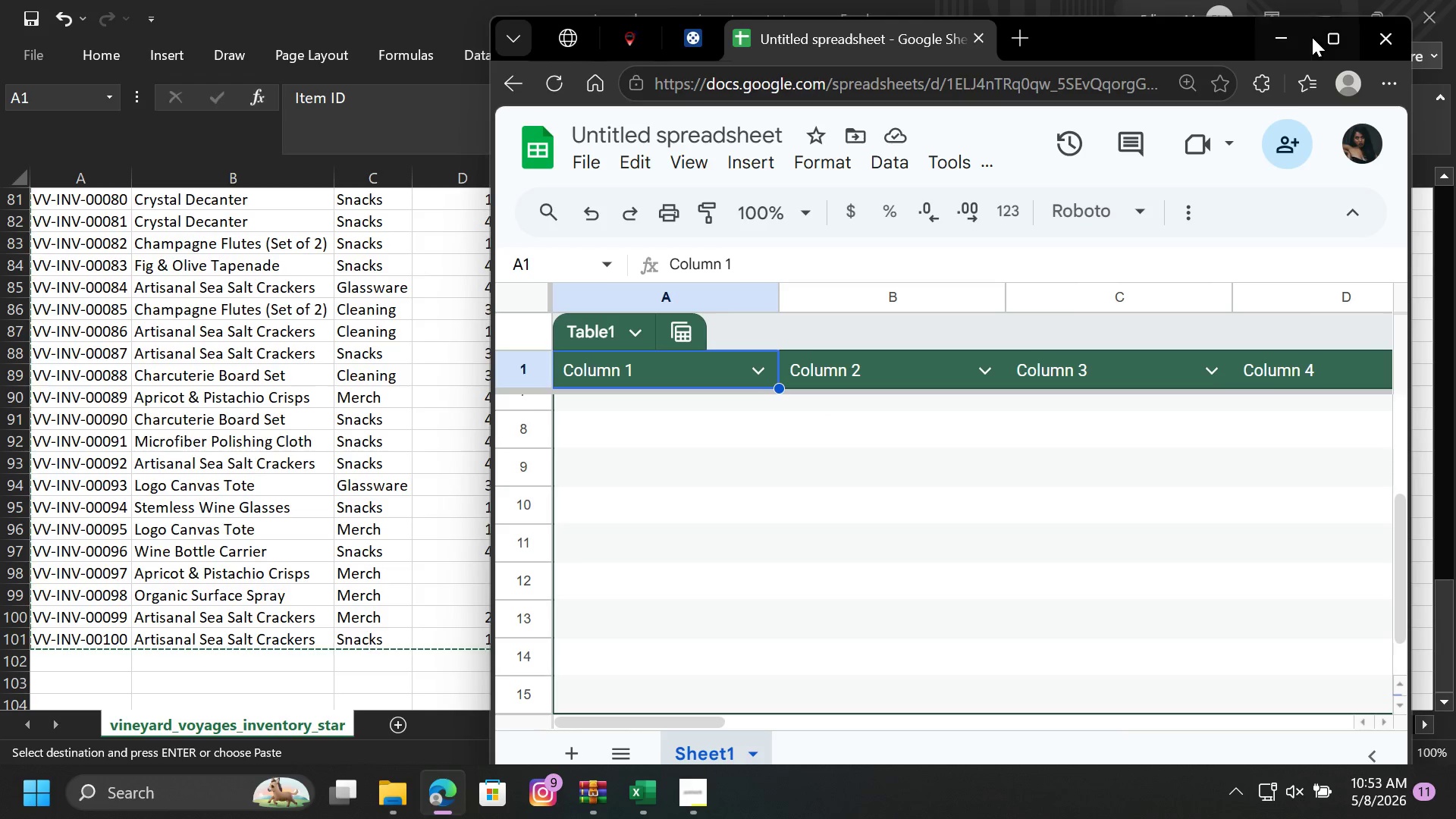 
left_click([1325, 38])
 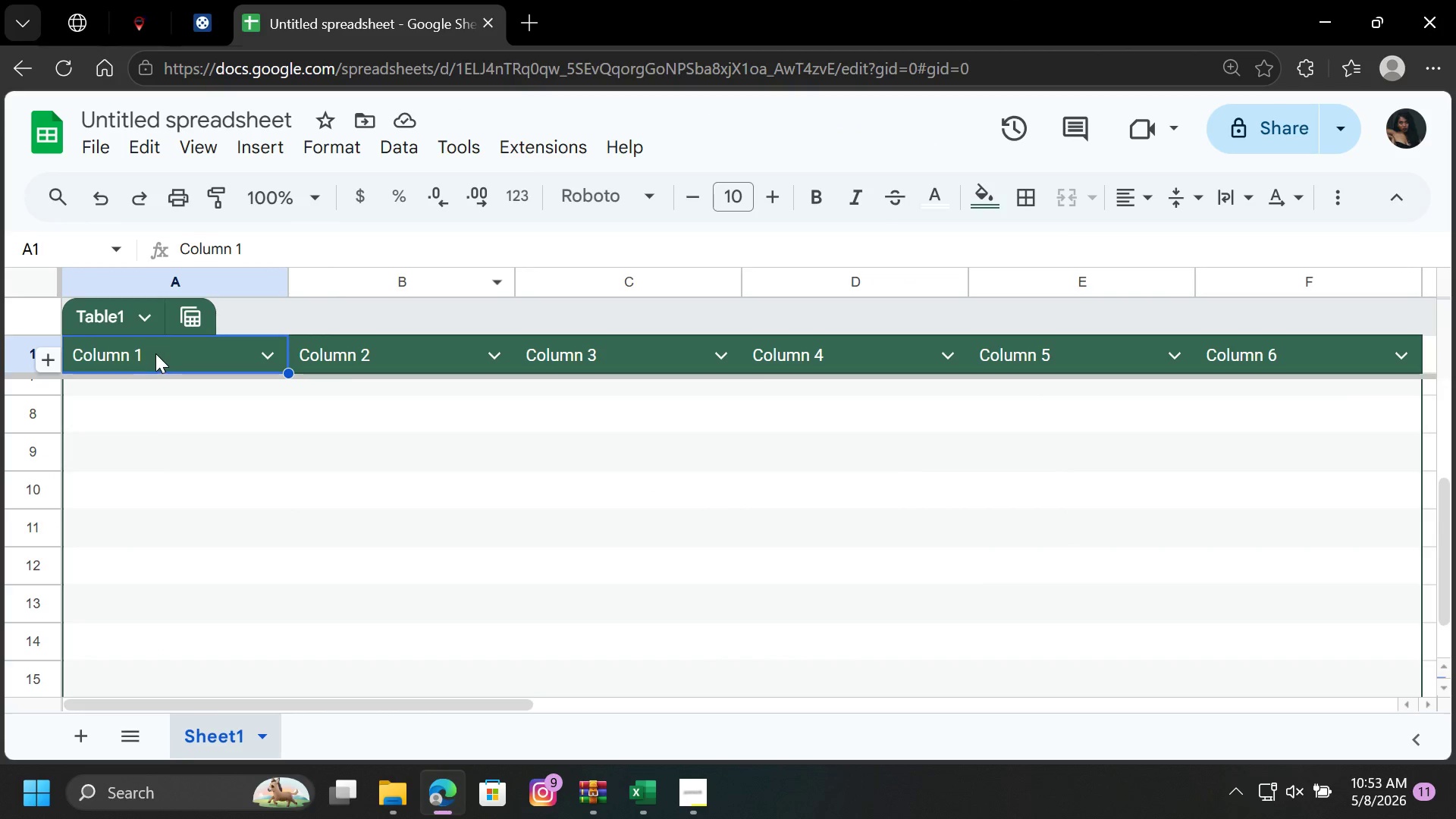 
left_click([155, 353])
 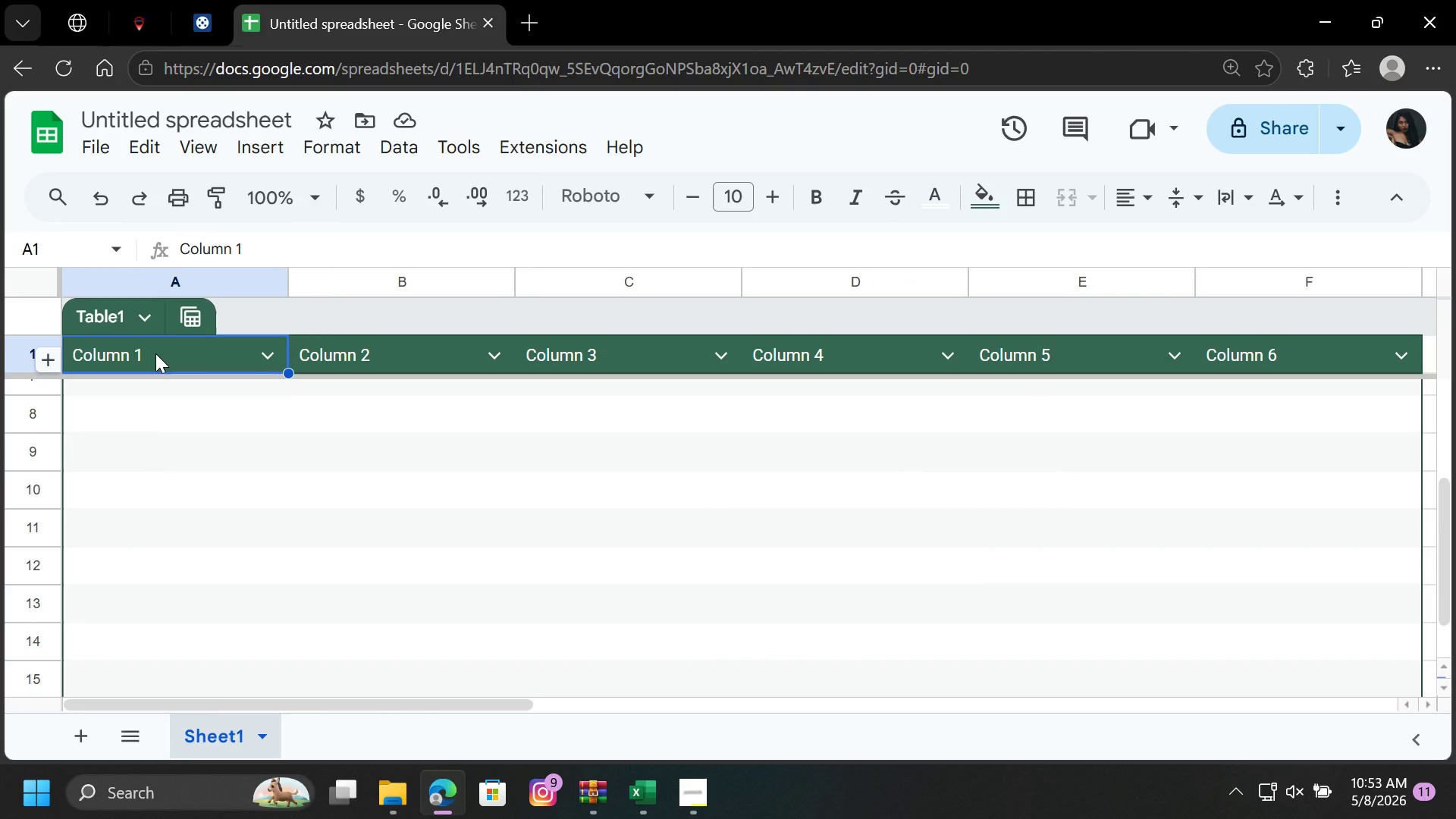 
key(Control+V)
 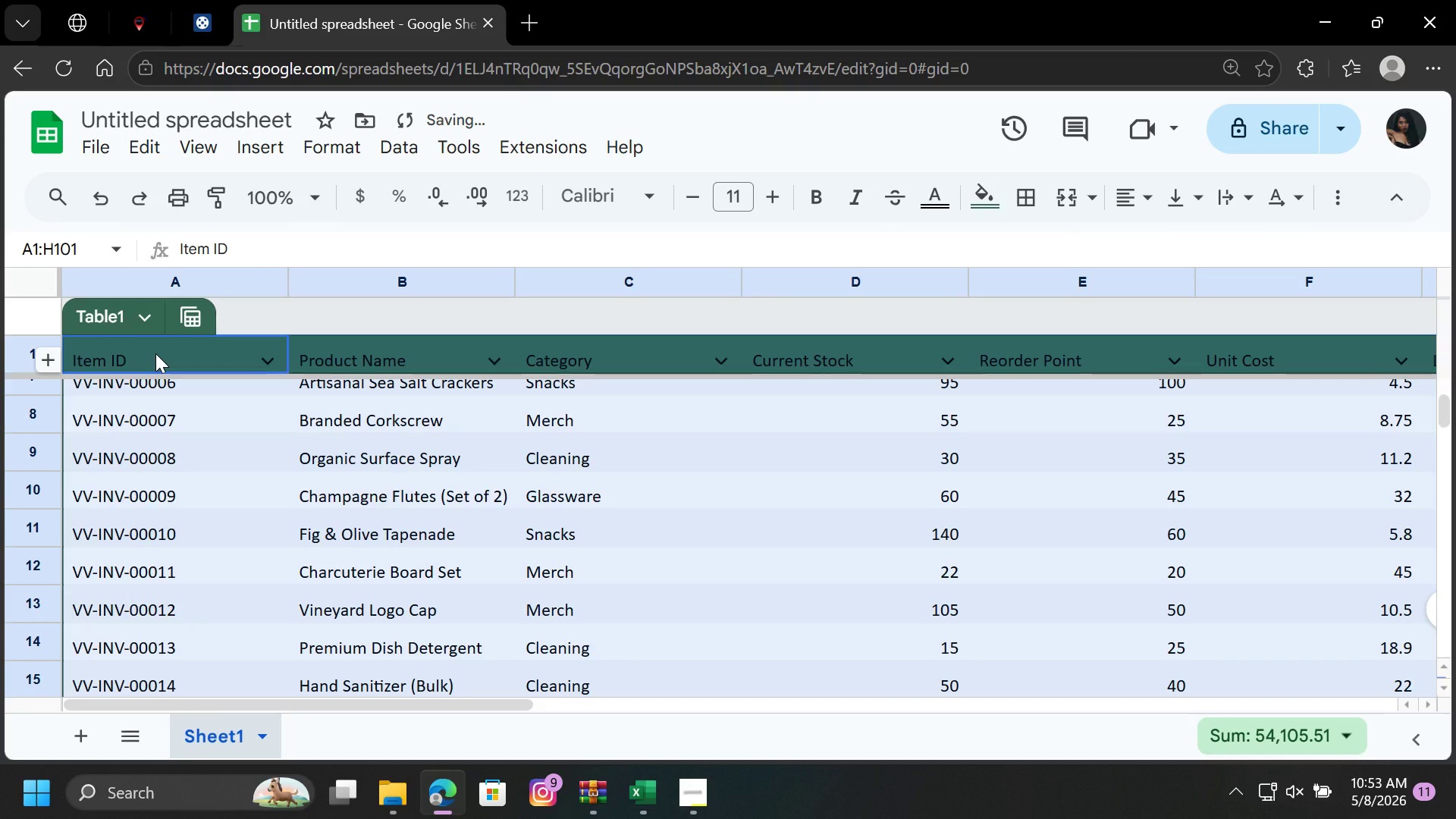 
scroll: coordinate [285, 447], scroll_direction: up, amount: 8.0
 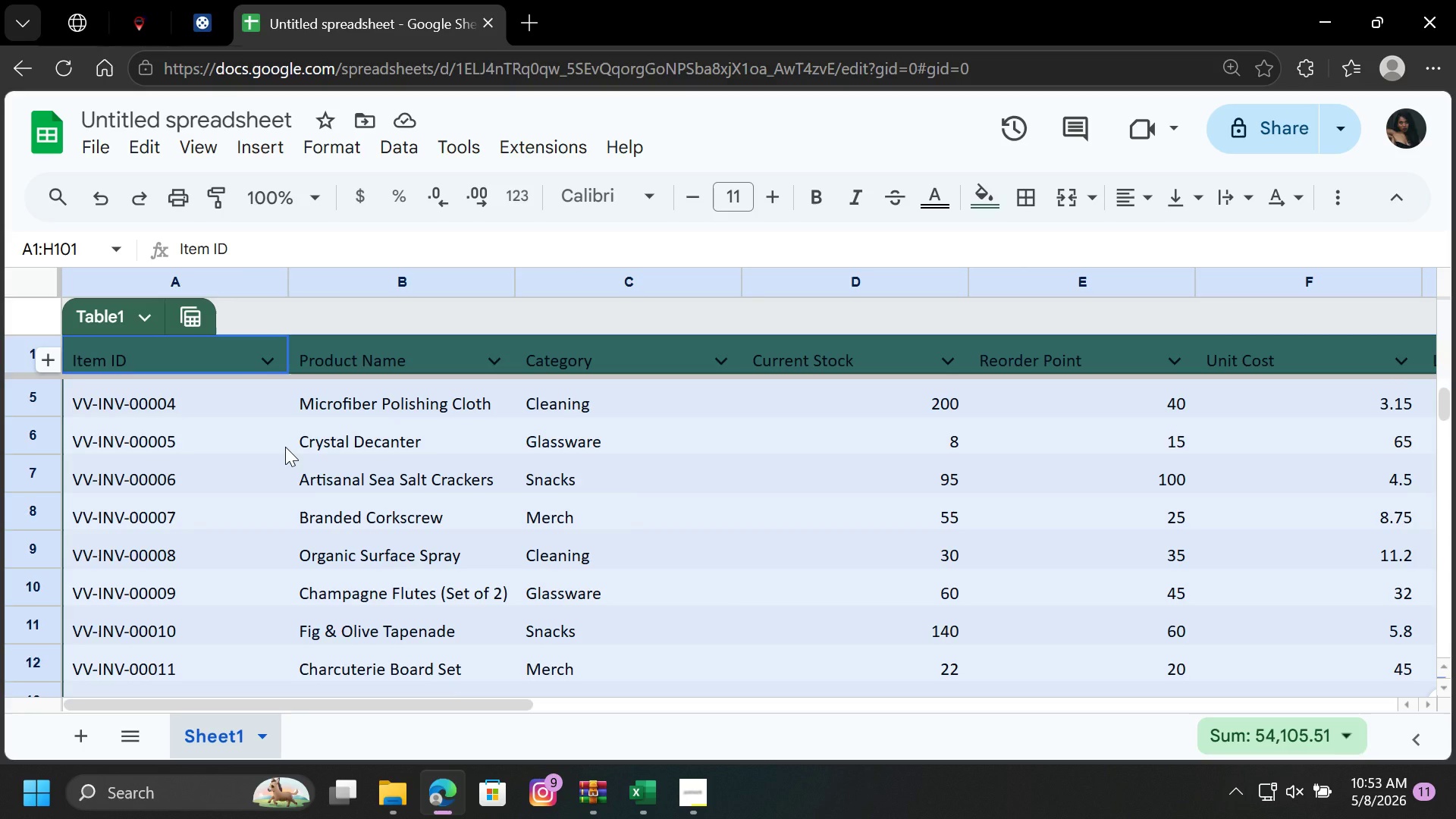 
wait(9.64)
 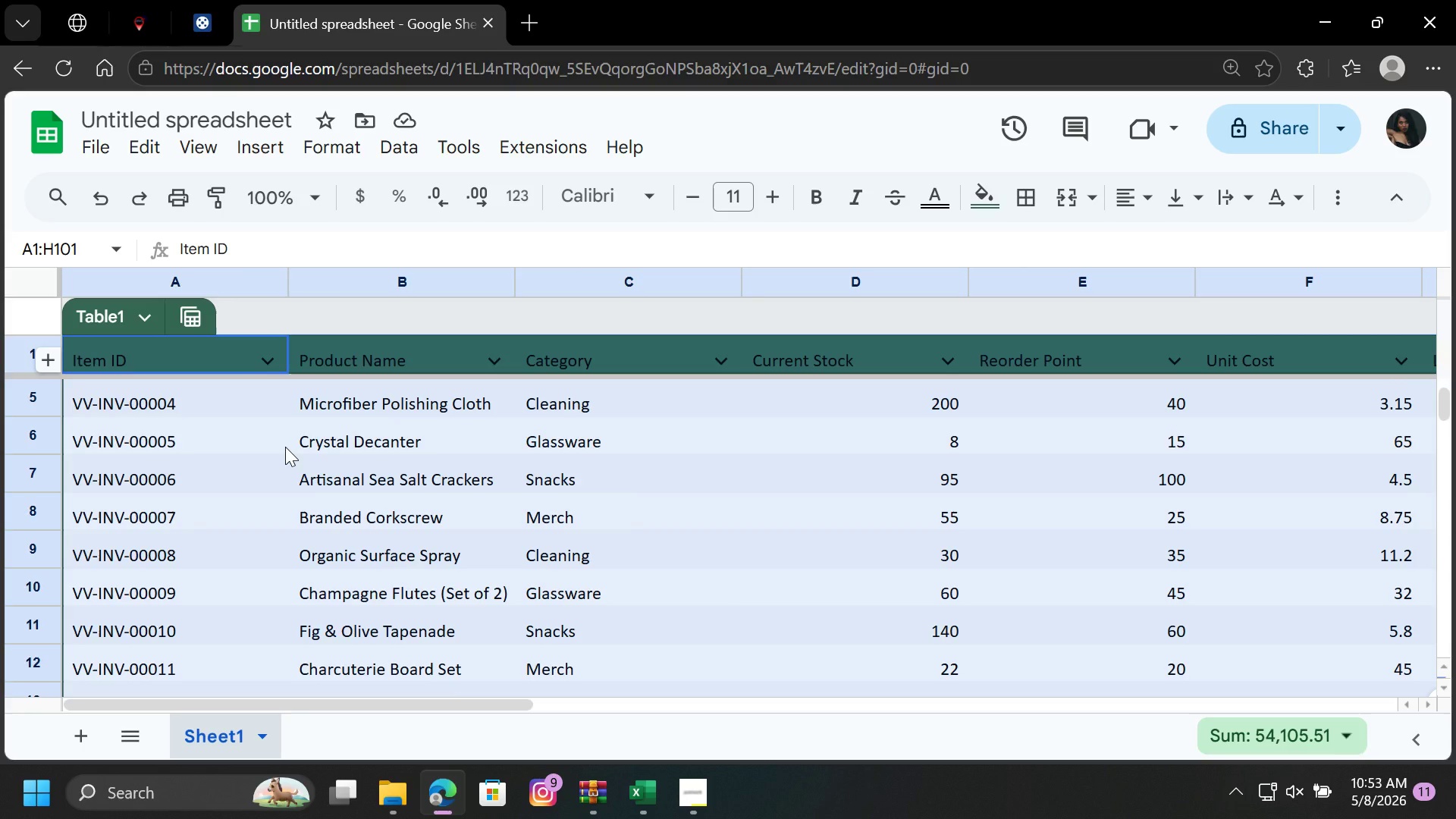 
left_click_drag(start_coordinate=[306, 708], to_coordinate=[614, 722])
 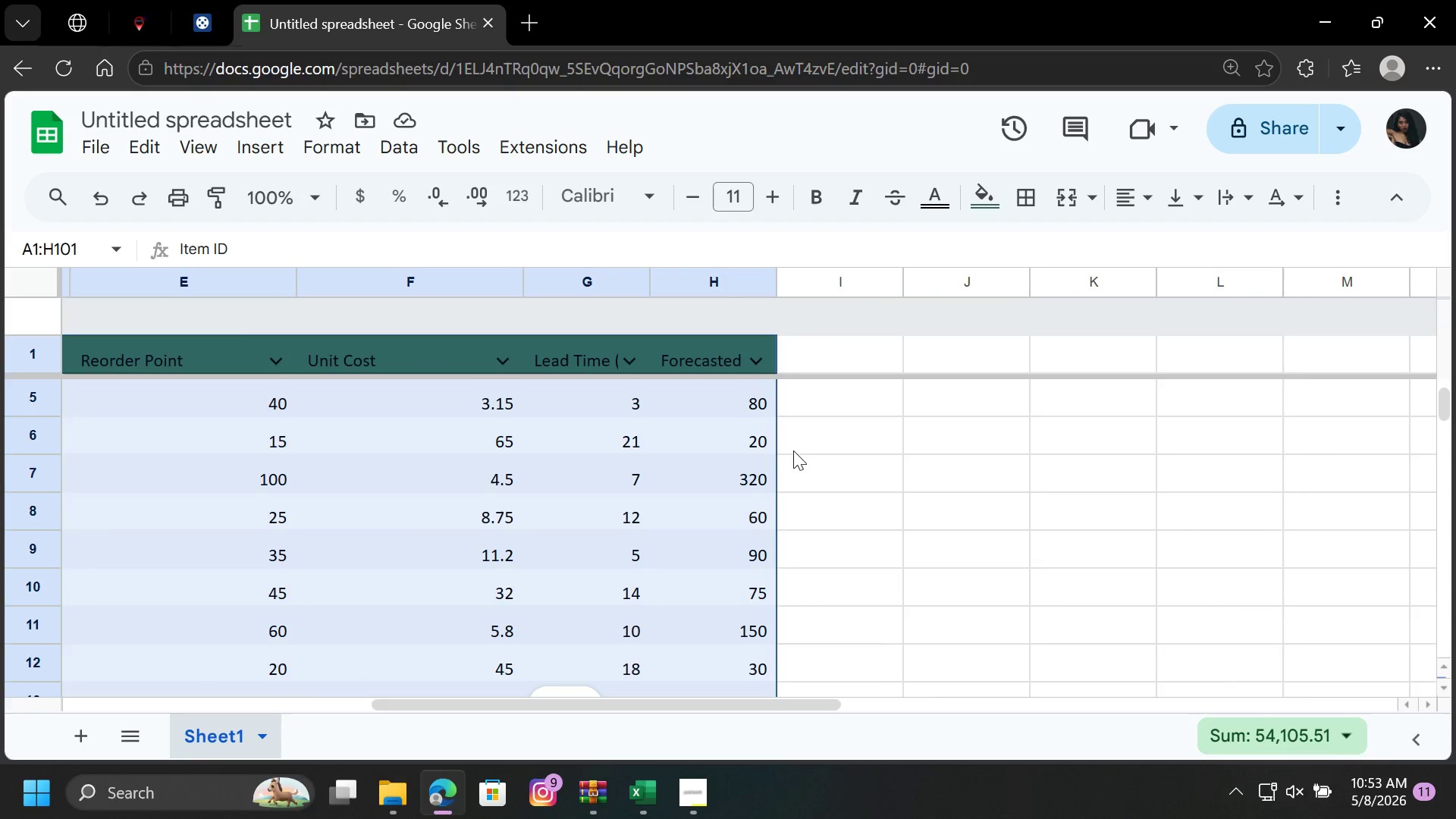 
scroll: coordinate [721, 500], scroll_direction: up, amount: 30.0
 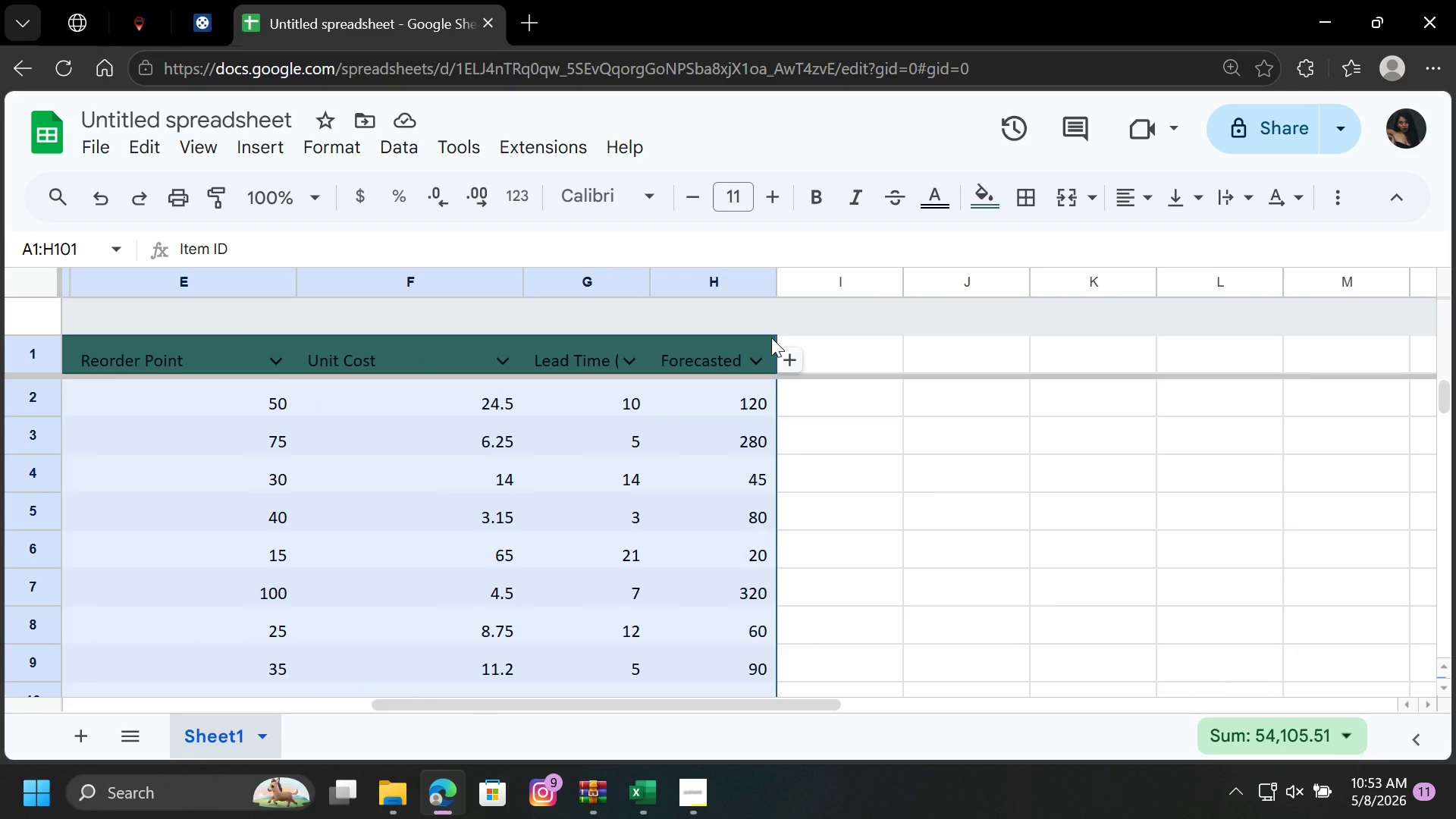 
wait(12.34)
 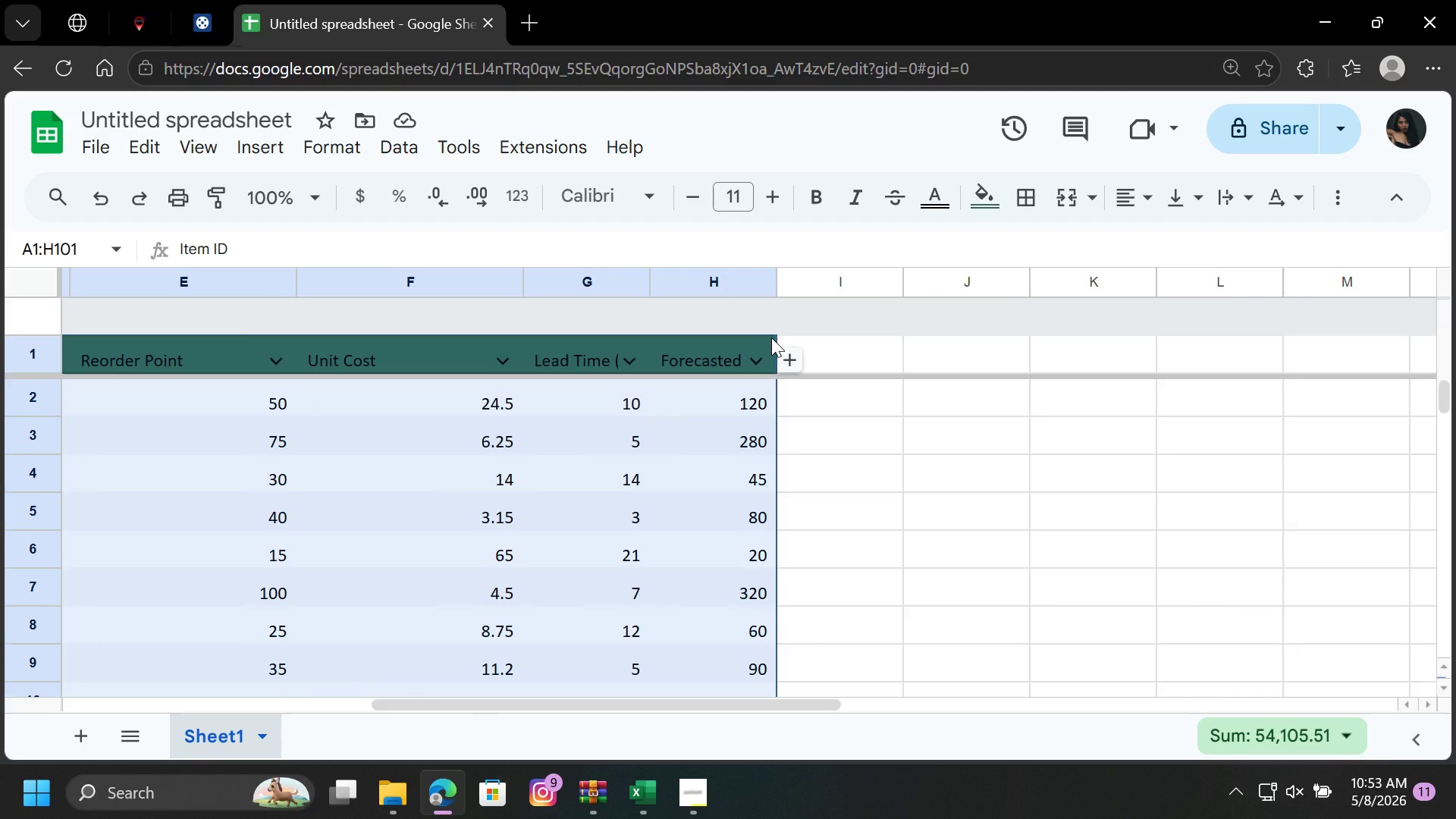 
left_click([792, 356])
 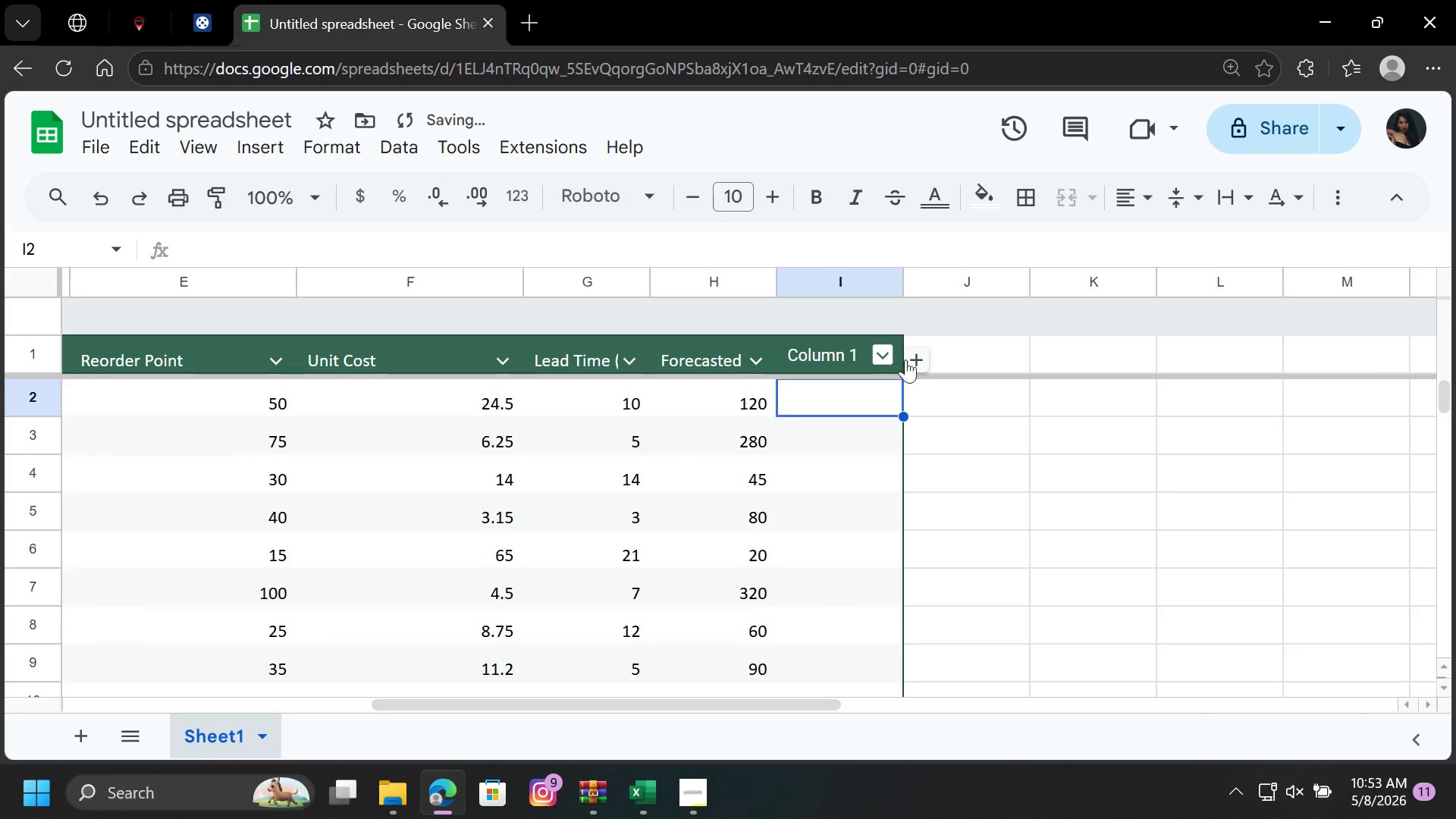 
left_click([917, 355])
 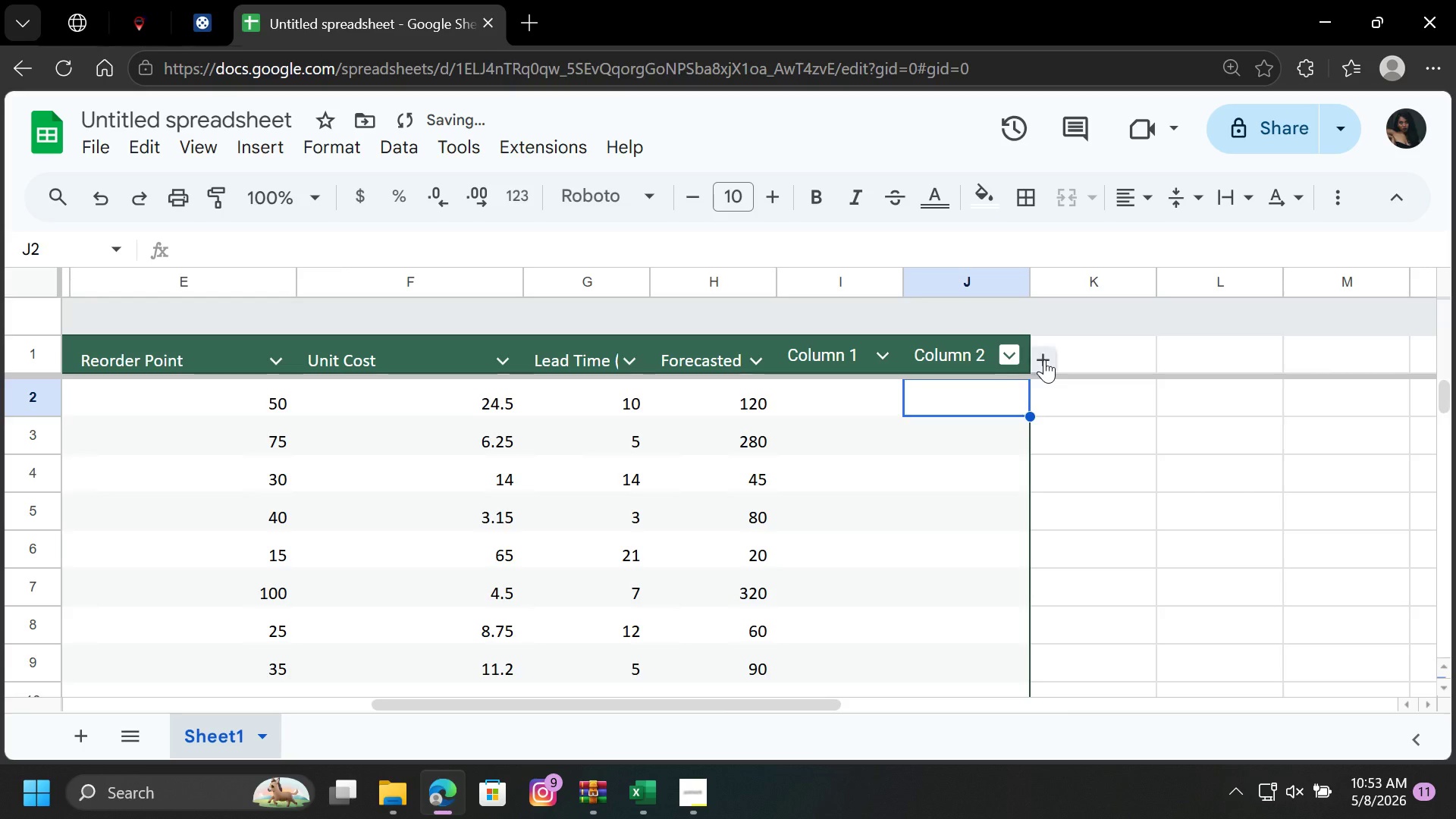 
left_click([1044, 359])
 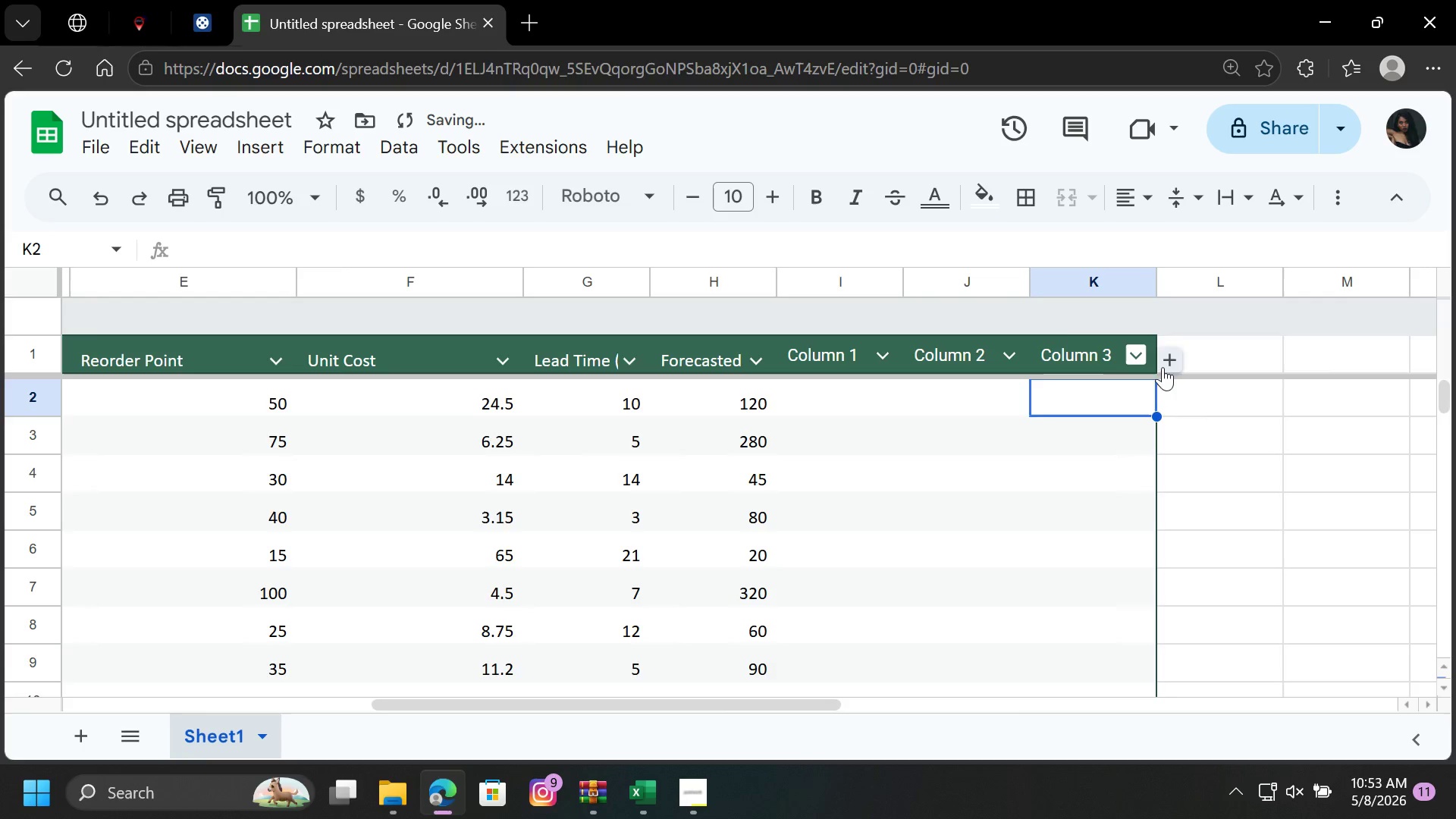 
left_click([1174, 360])
 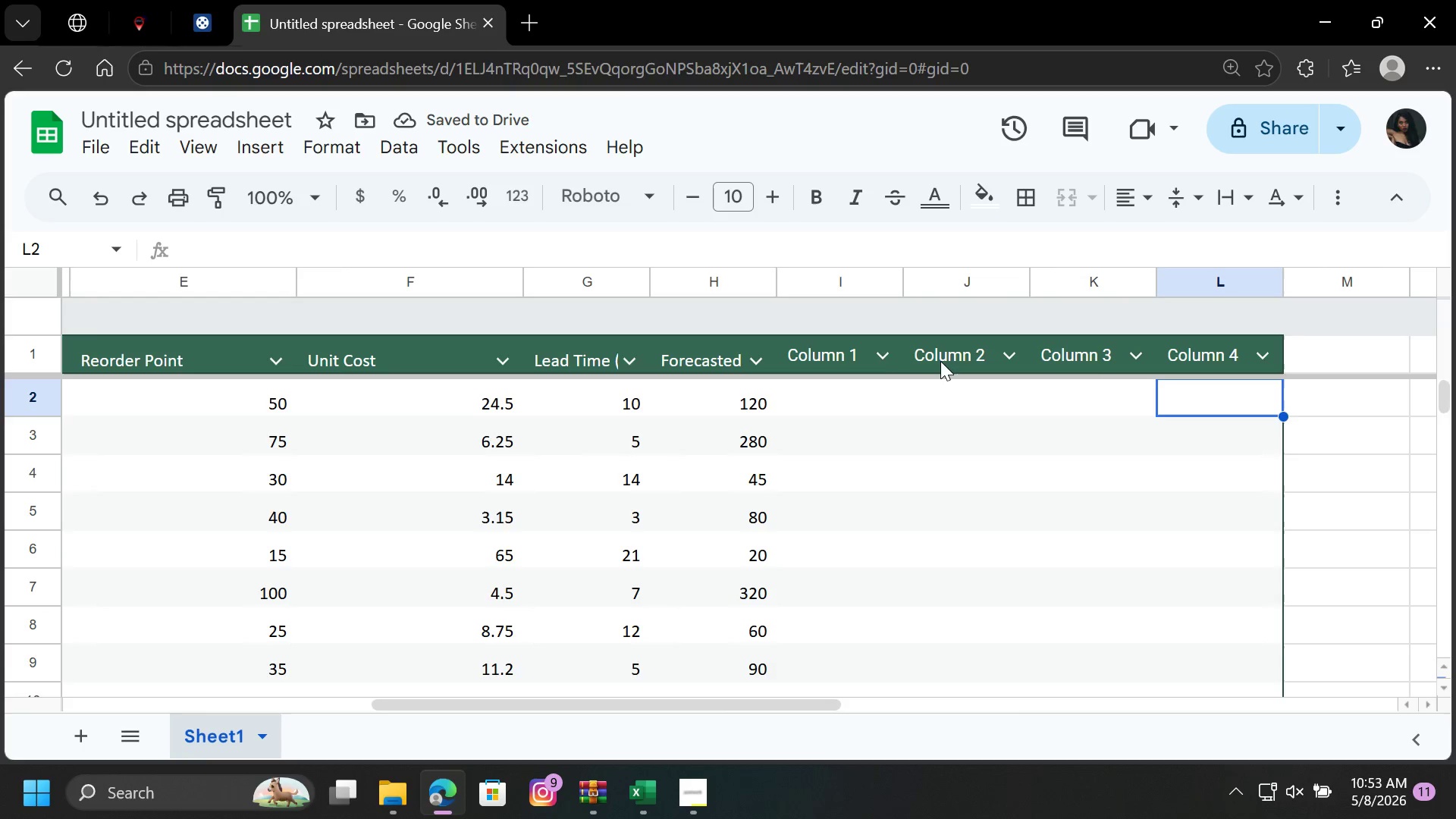 
double_click([858, 356])
 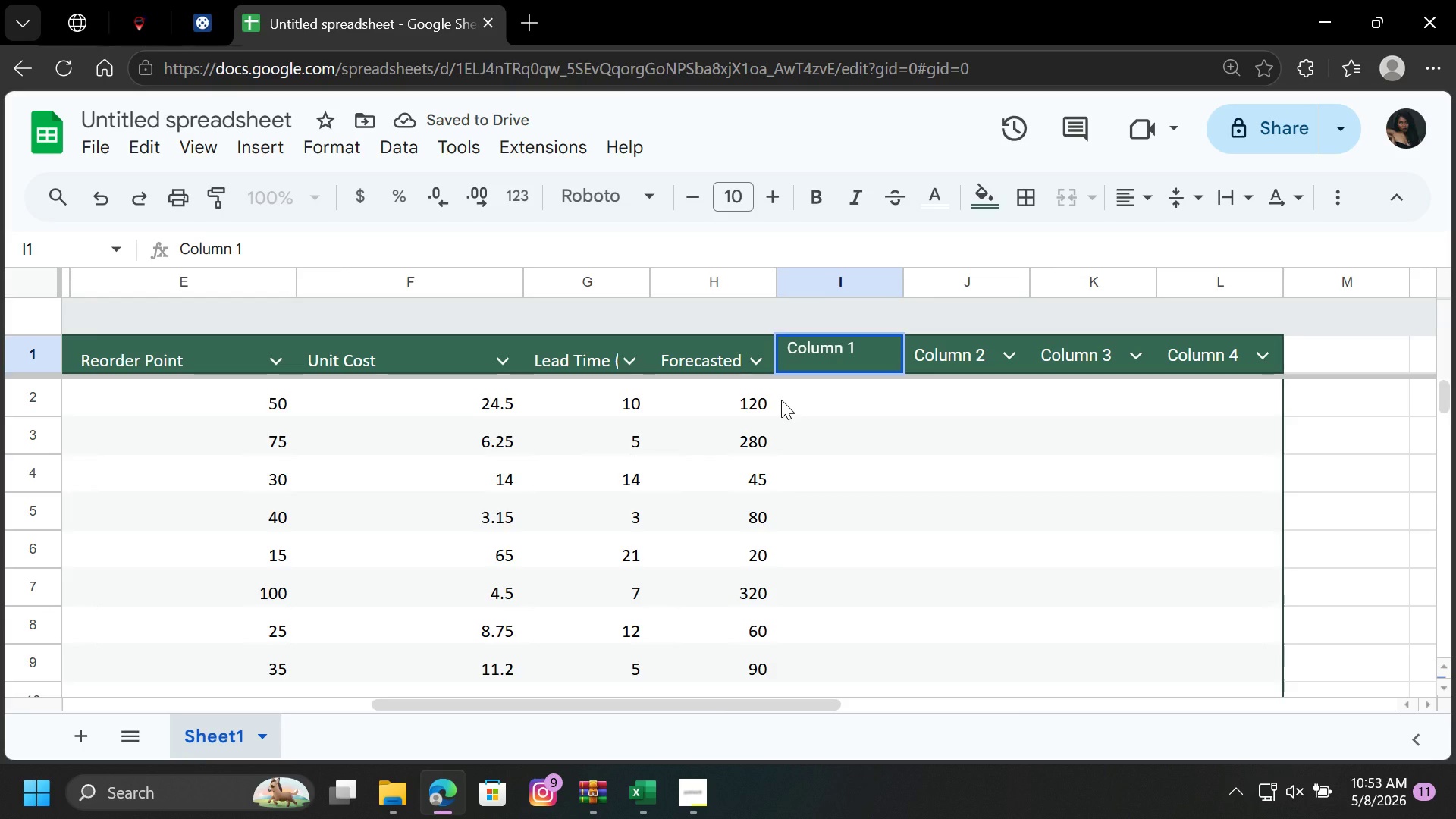 
key(Backspace)
key(Backspace)
key(Backspace)
key(Backspace)
key(Backspace)
key(Backspace)
key(Backspace)
key(Backspace)
type(Avg d)
key(Backspace)
type(Dail User)
key(Backspace)
key(Backspace)
type(age)
 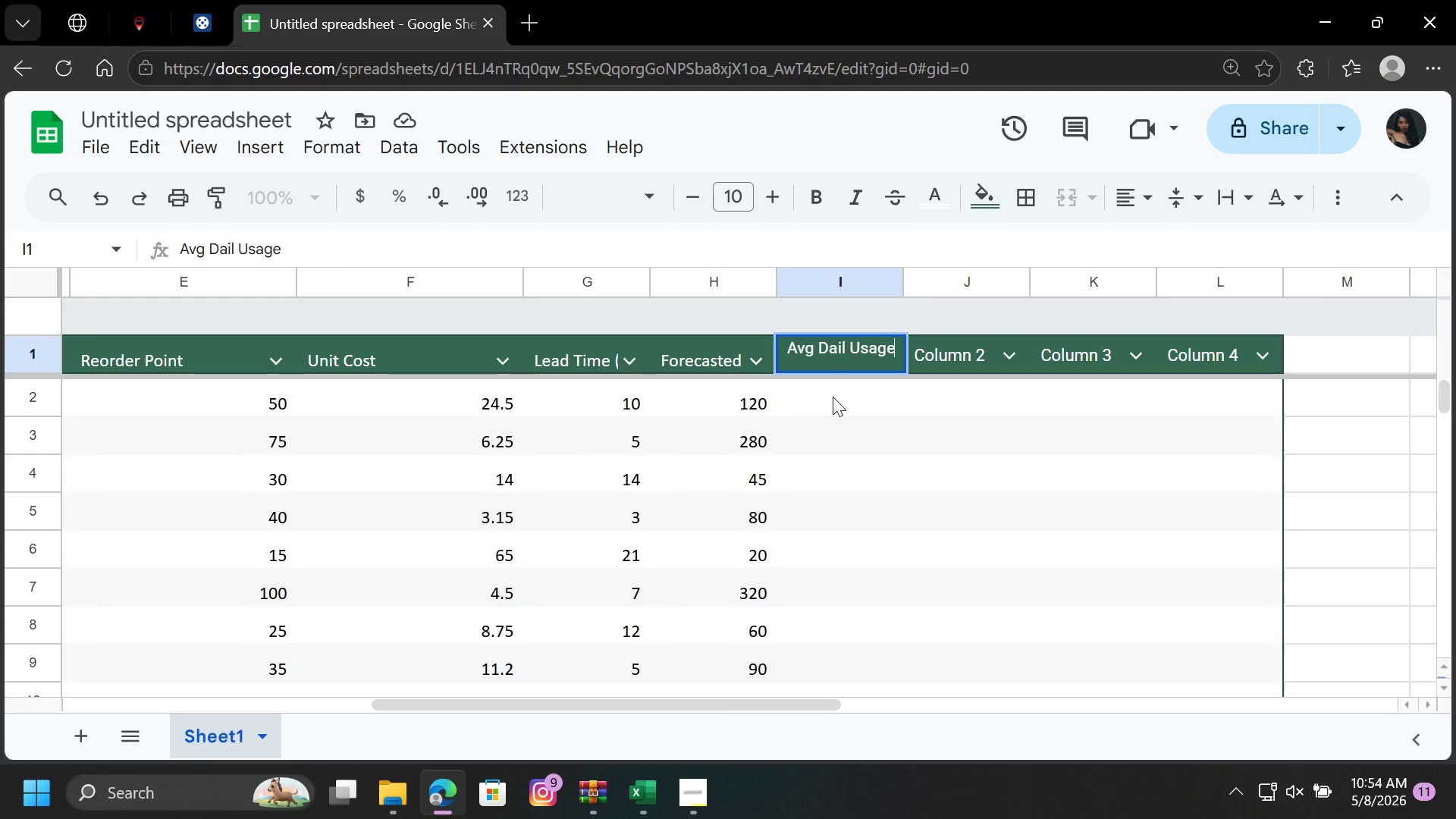 
left_click([981, 363])
 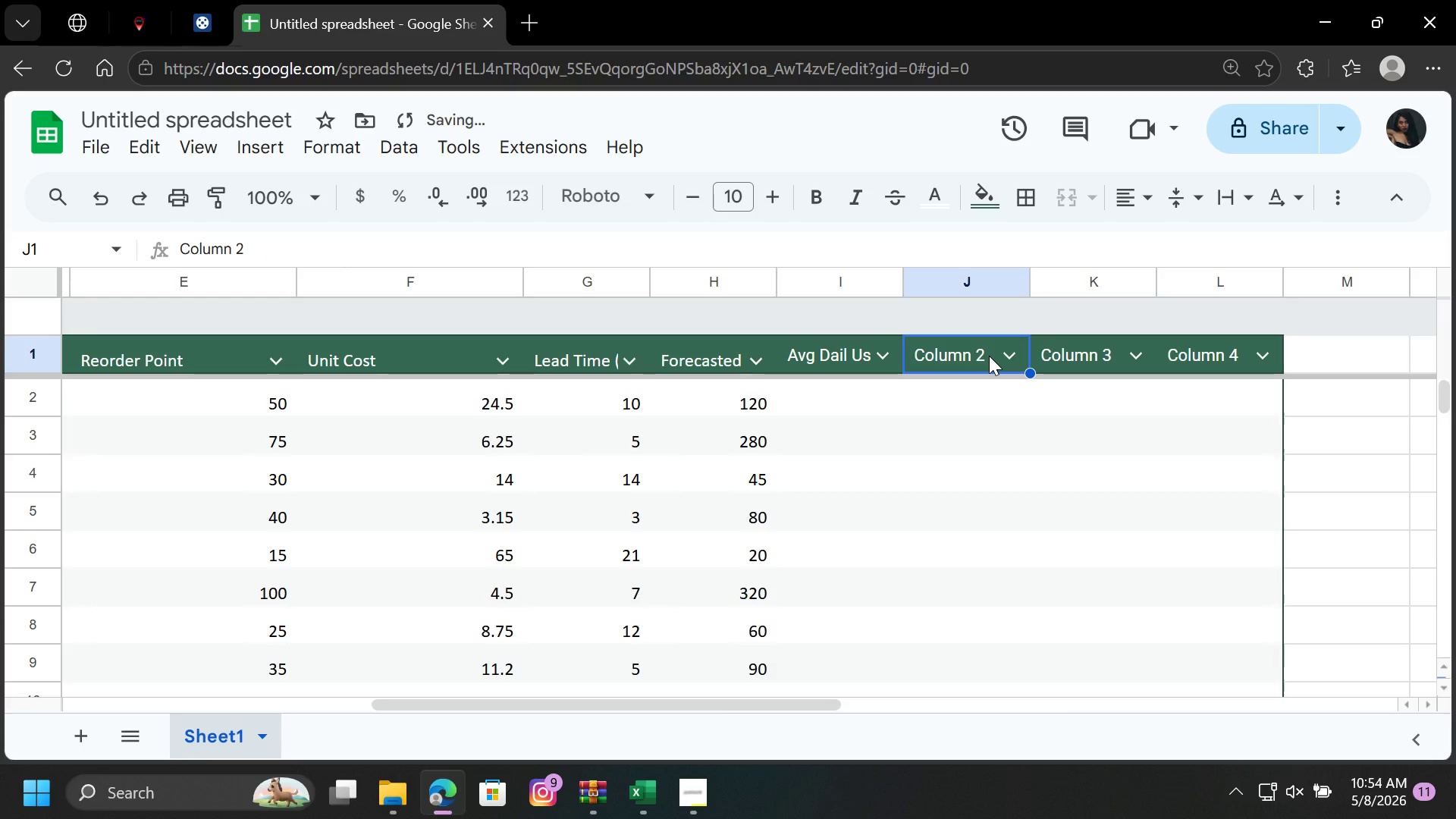 
double_click([989, 356])
 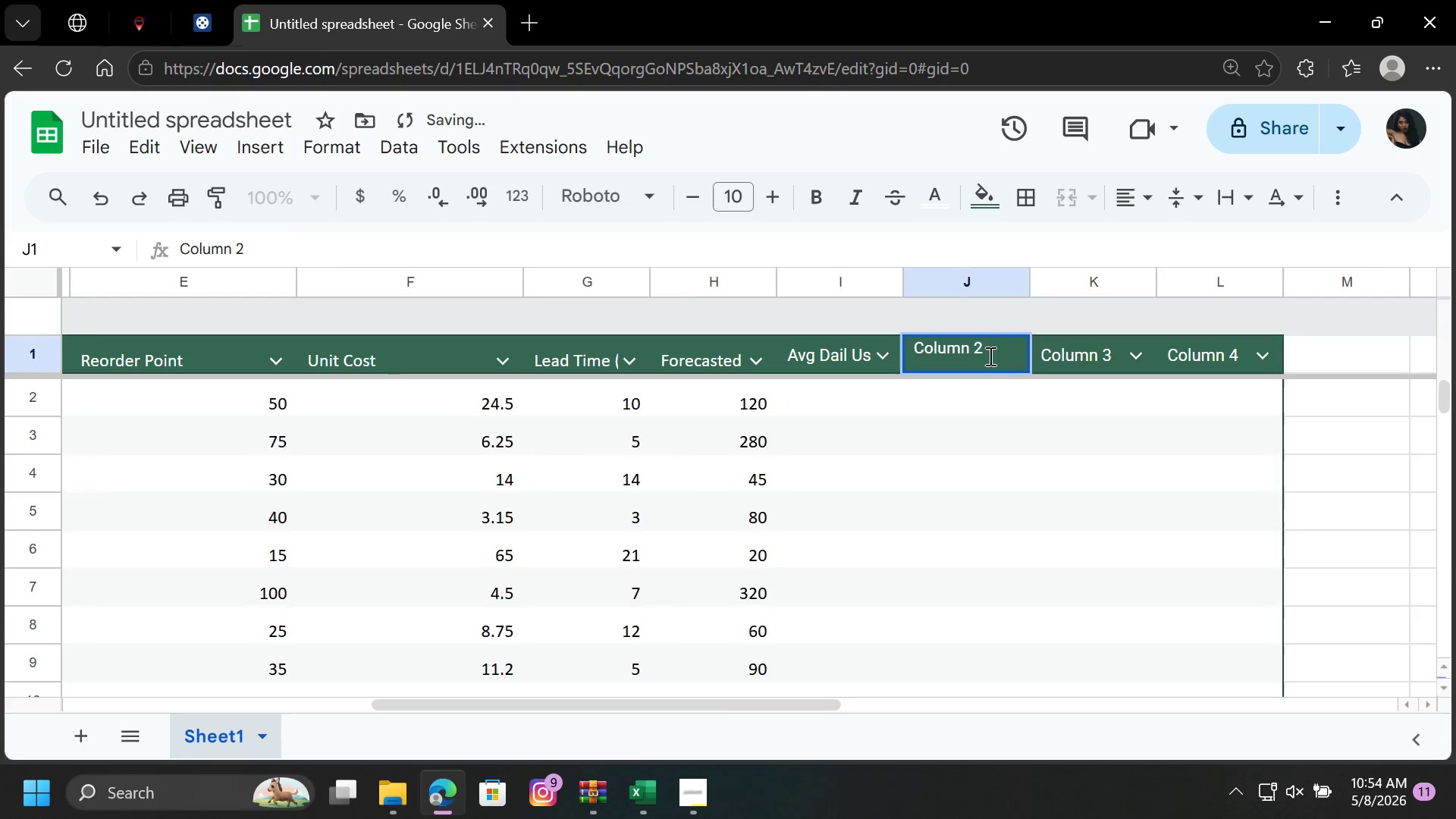 
key(Backspace)
key(Backspace)
key(Backspace)
key(Backspace)
key(Backspace)
key(Backspace)
key(Backspace)
key(Backspace)
type(Days O)
key(Backspace)
type(of Cover)
 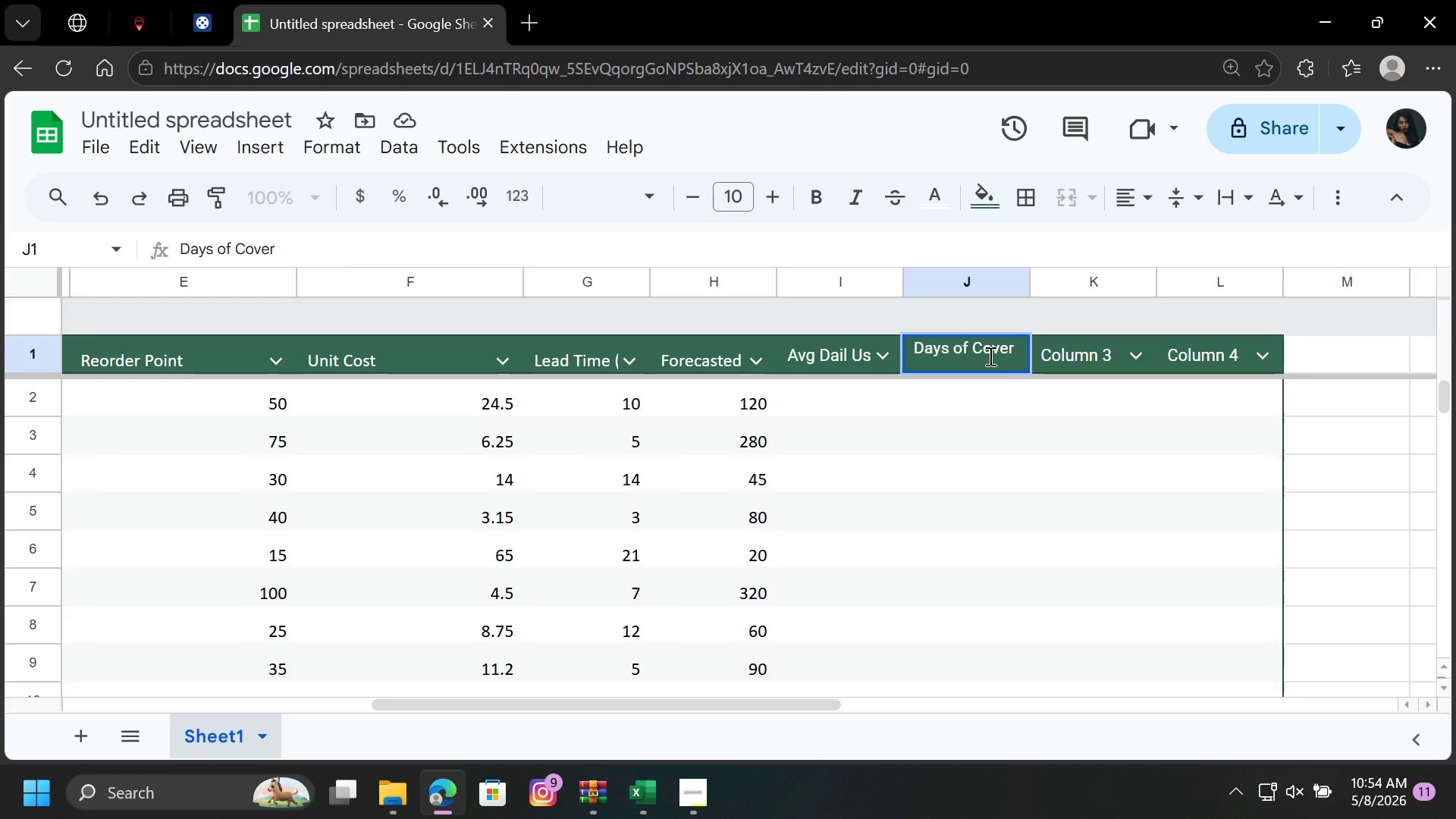 
wait(9.95)
 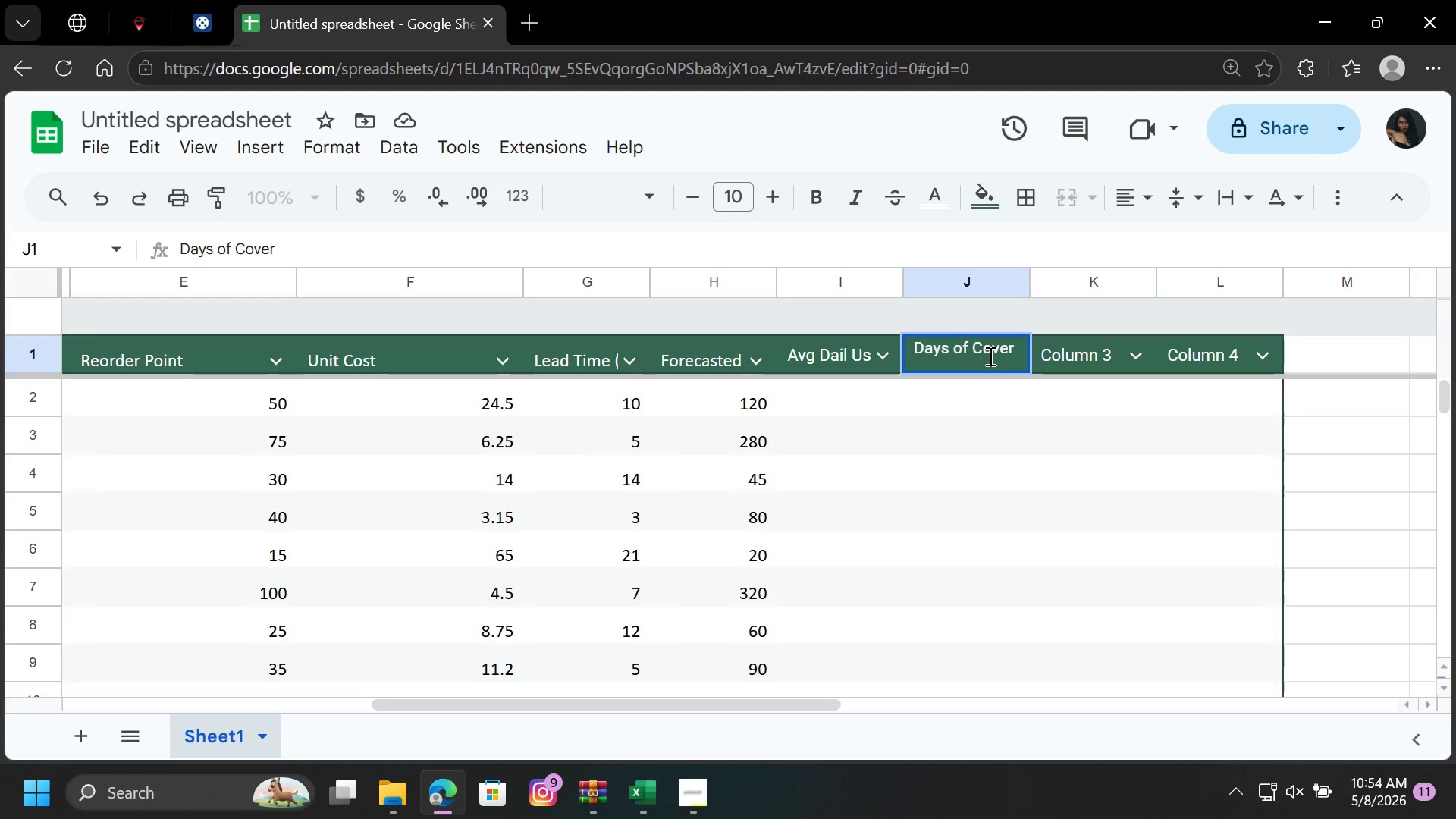 
left_click([1110, 353])
 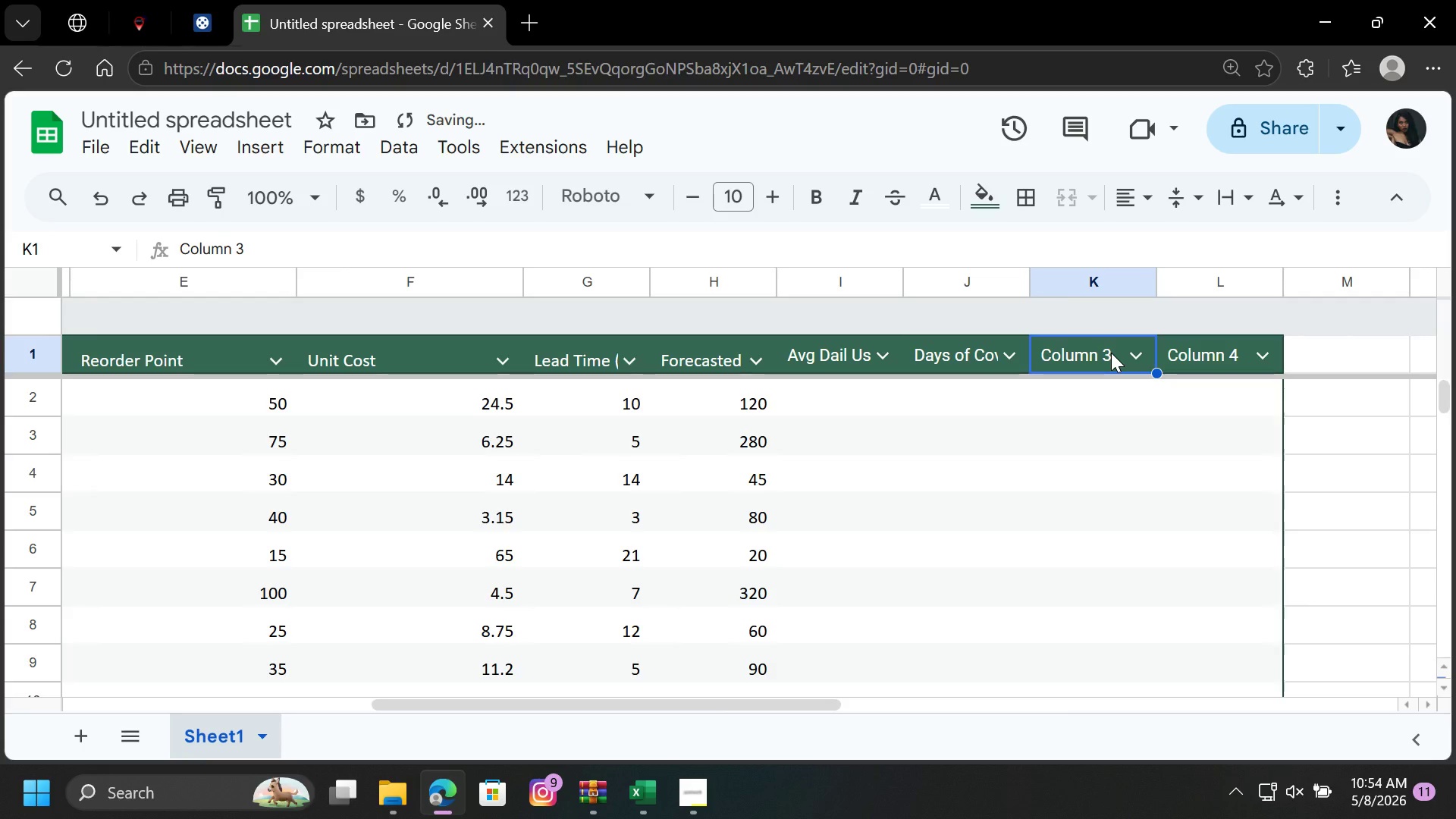 
double_click([1111, 353])
 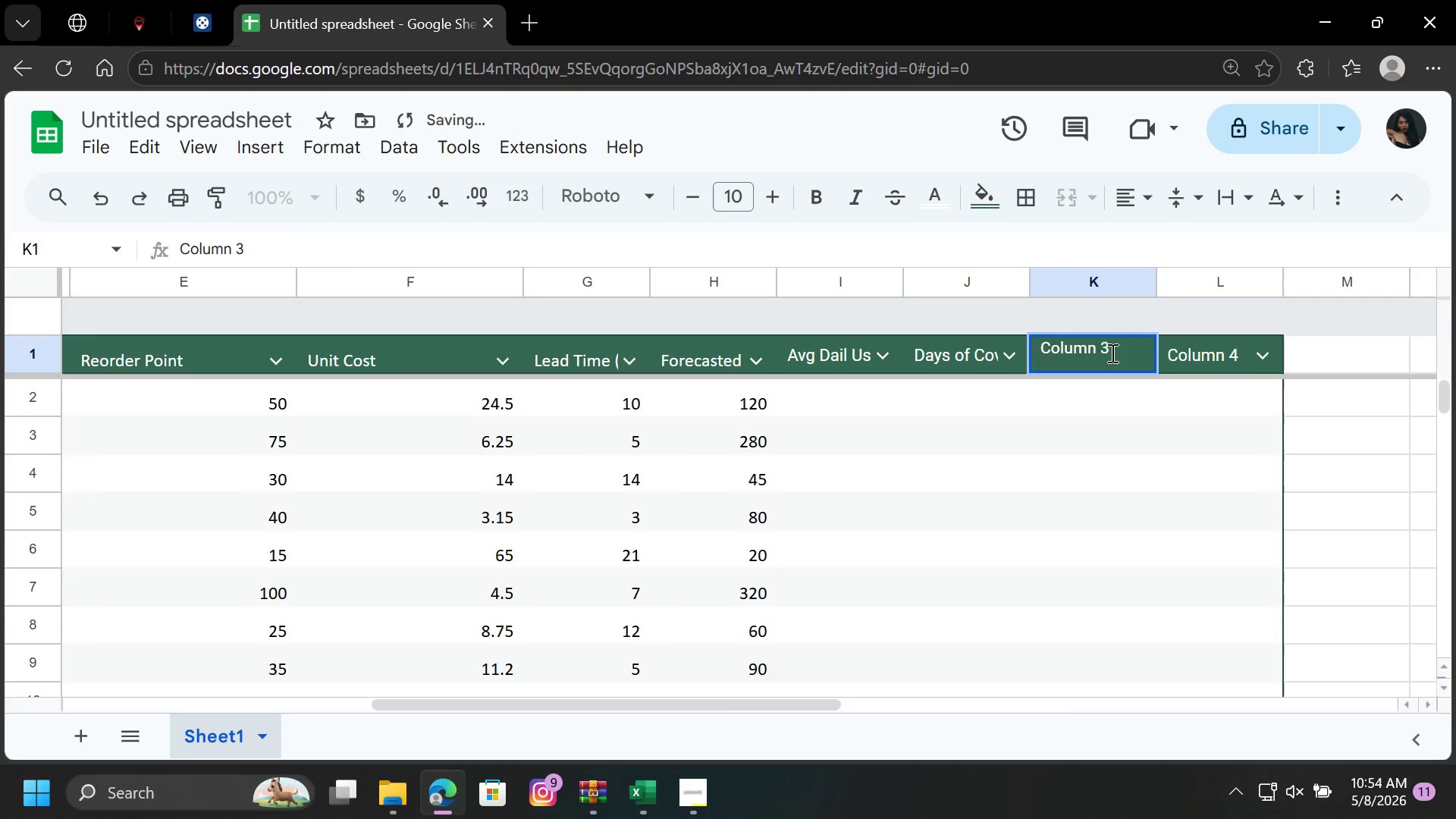 
hold_key(key=Backspace, duration=1.08)
 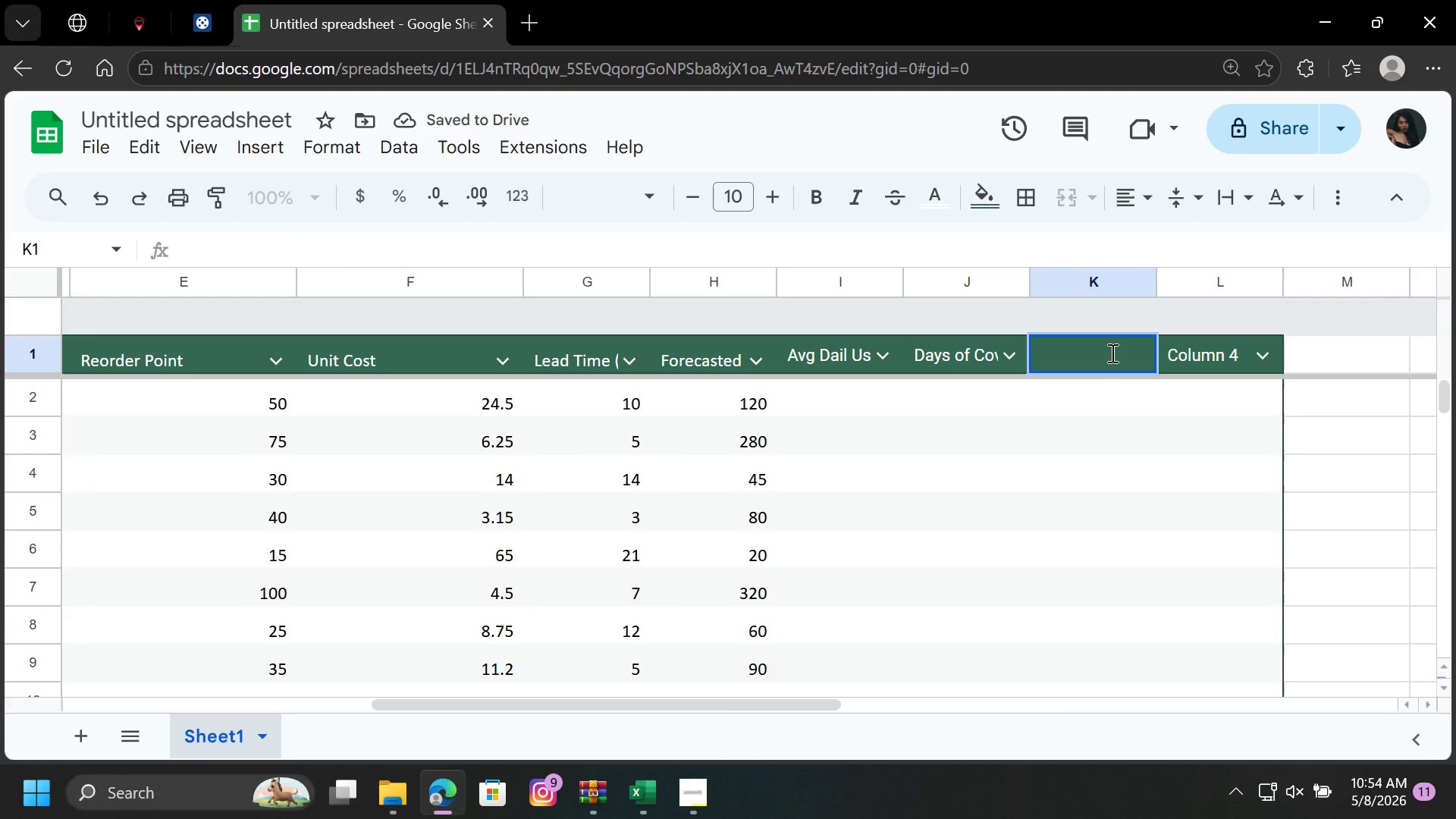 
type(Replenishment Status)
 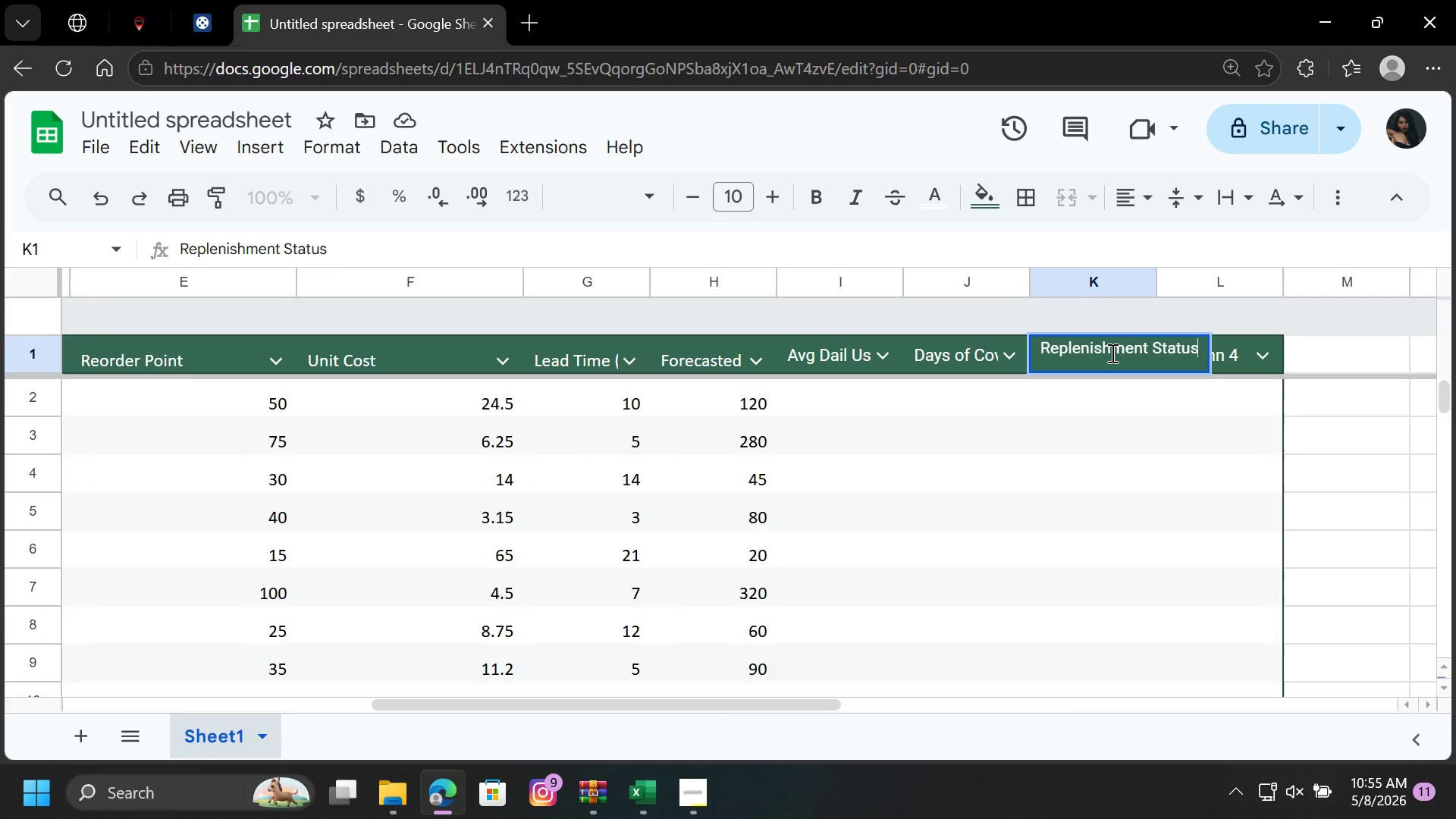 
left_click([1243, 358])
 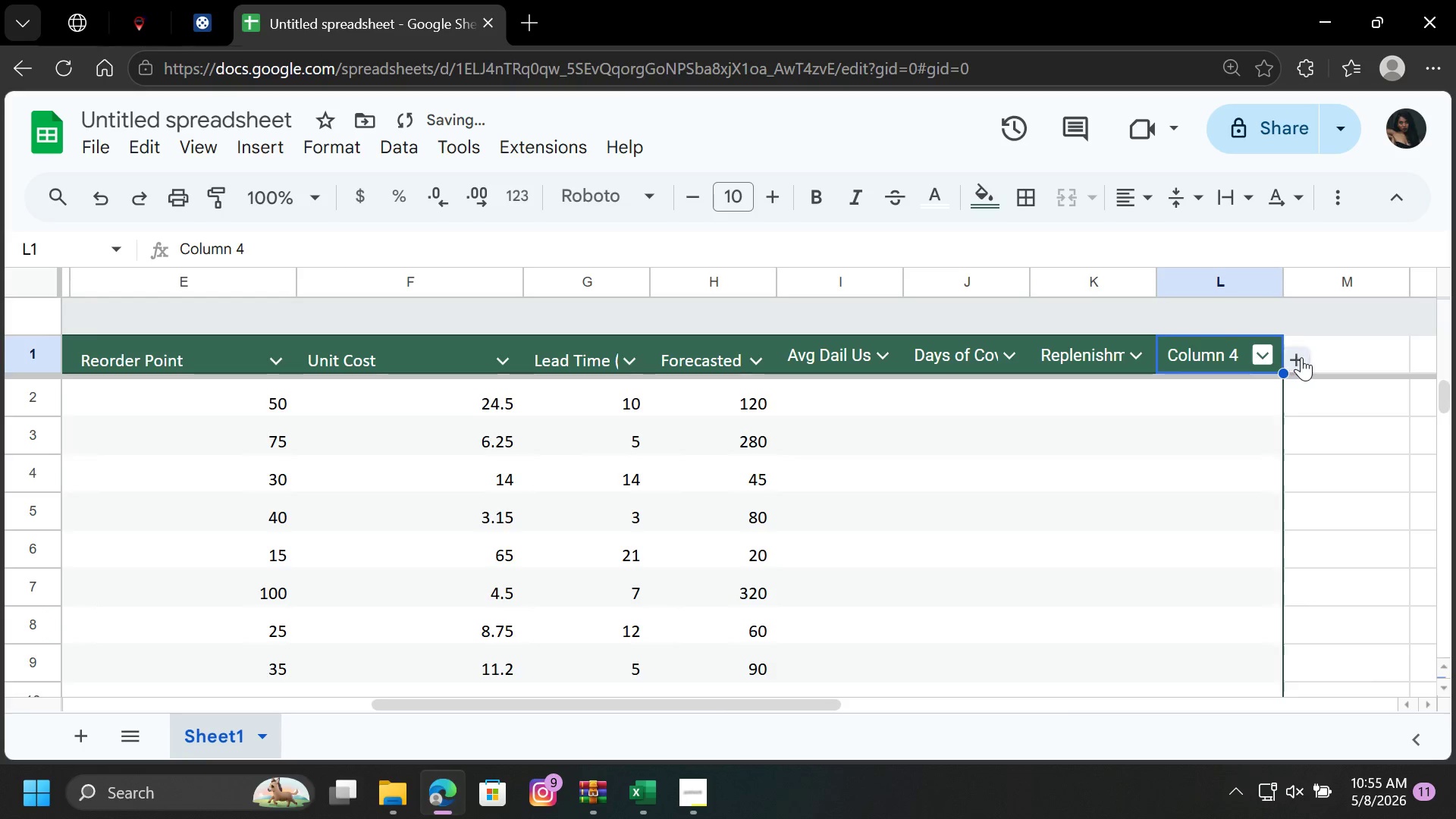 
left_click([1302, 357])
 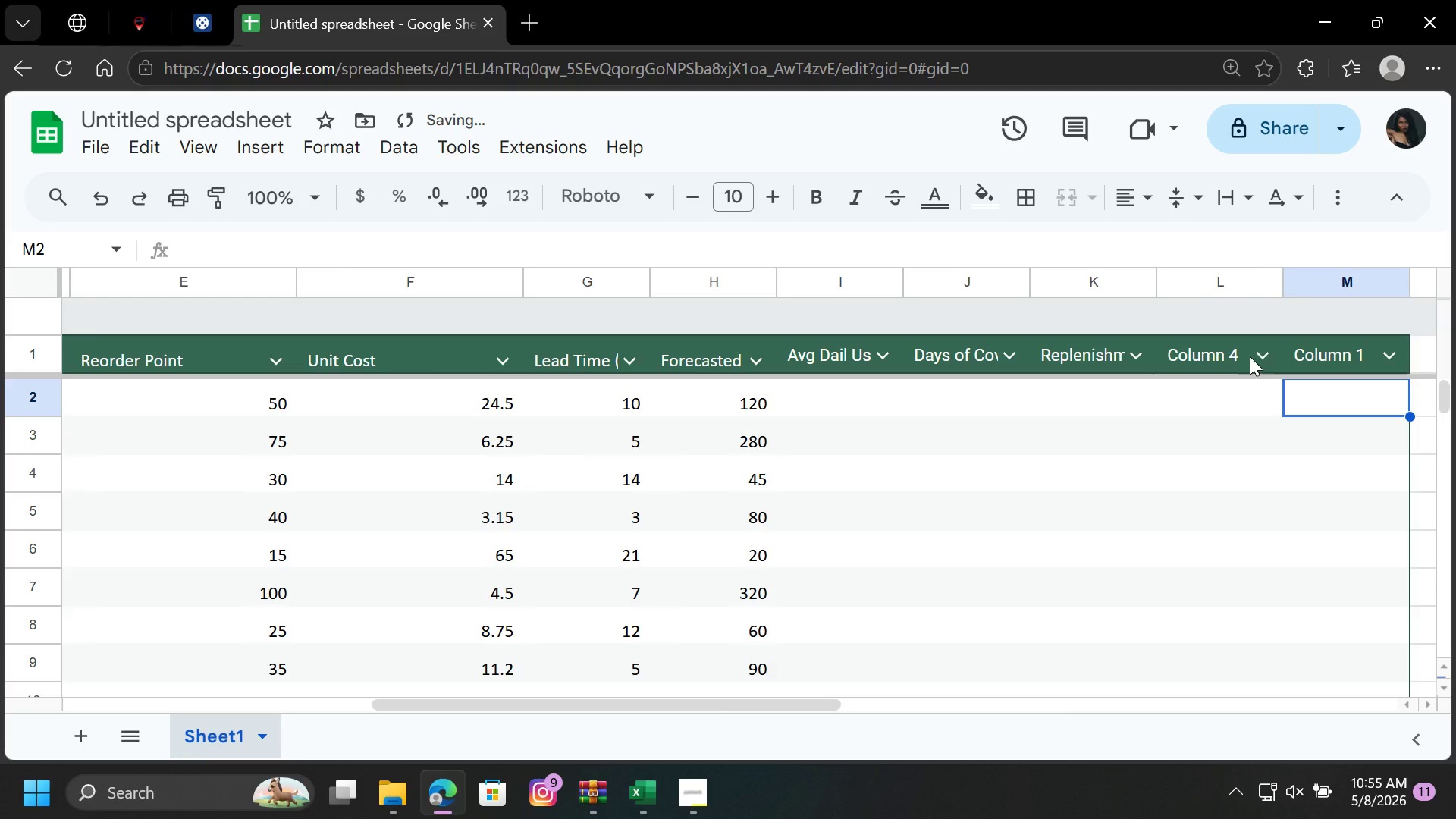 
left_click([1239, 353])
 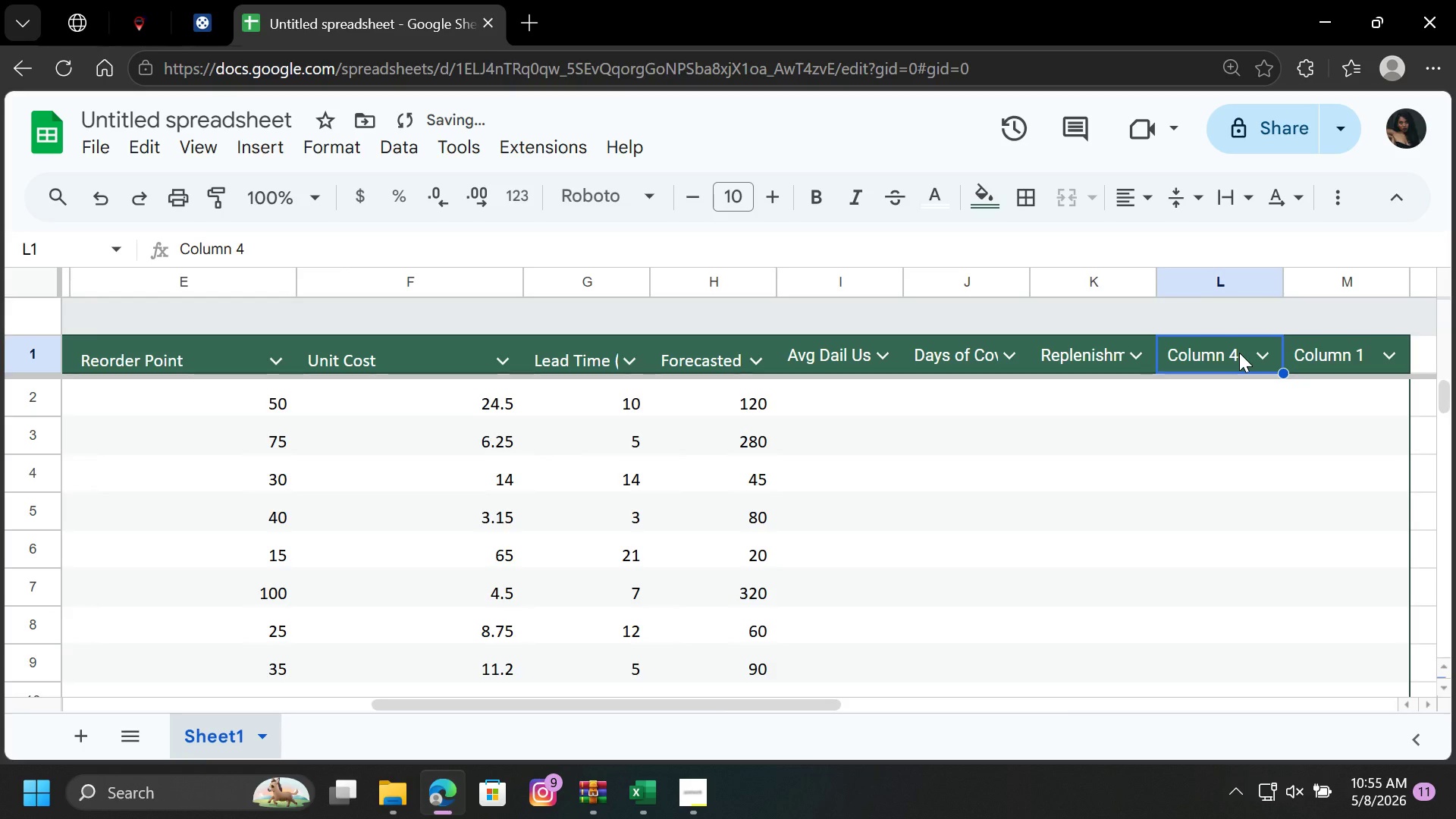 
key(Backspace)
 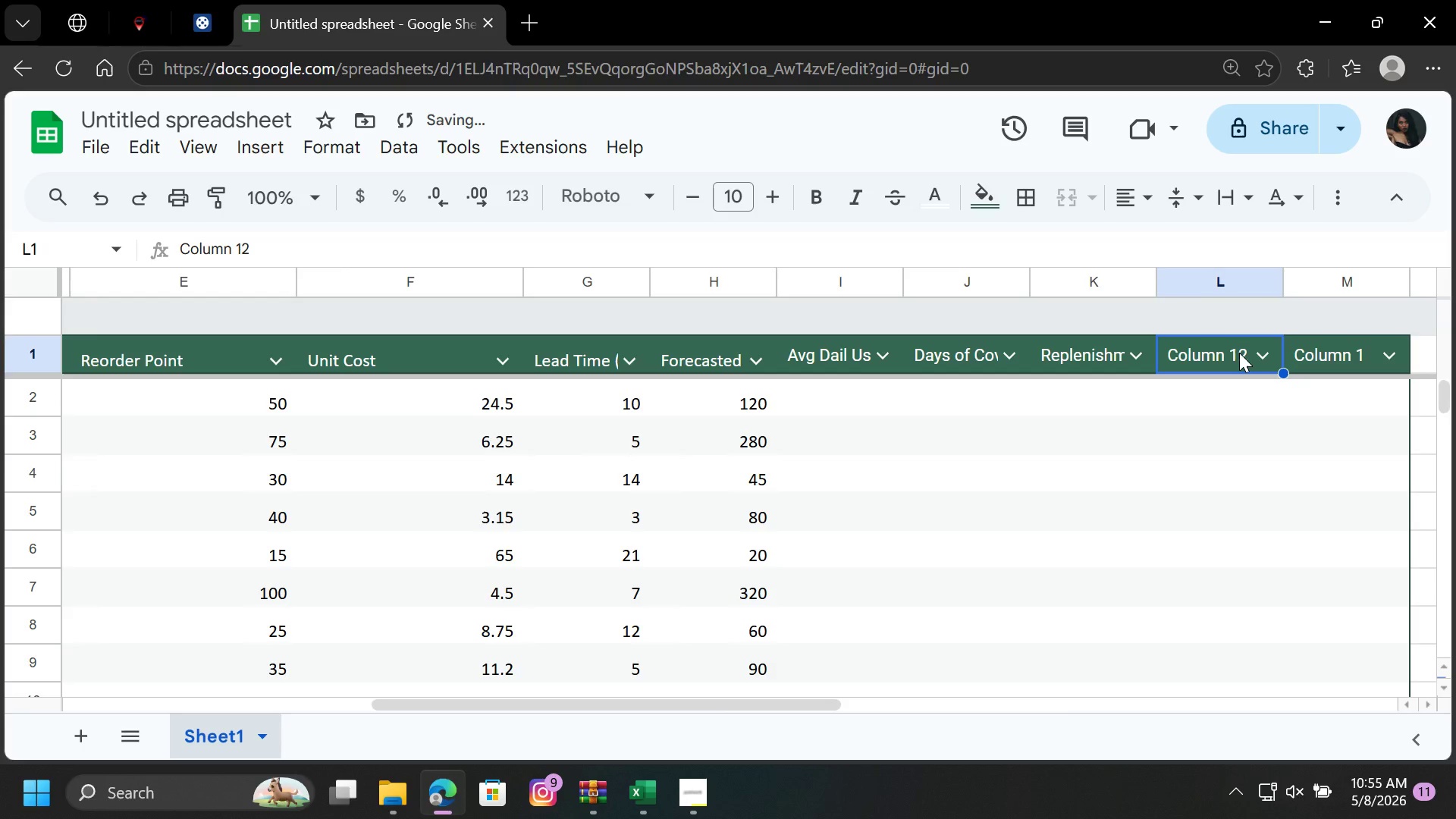 
key(Backspace)
 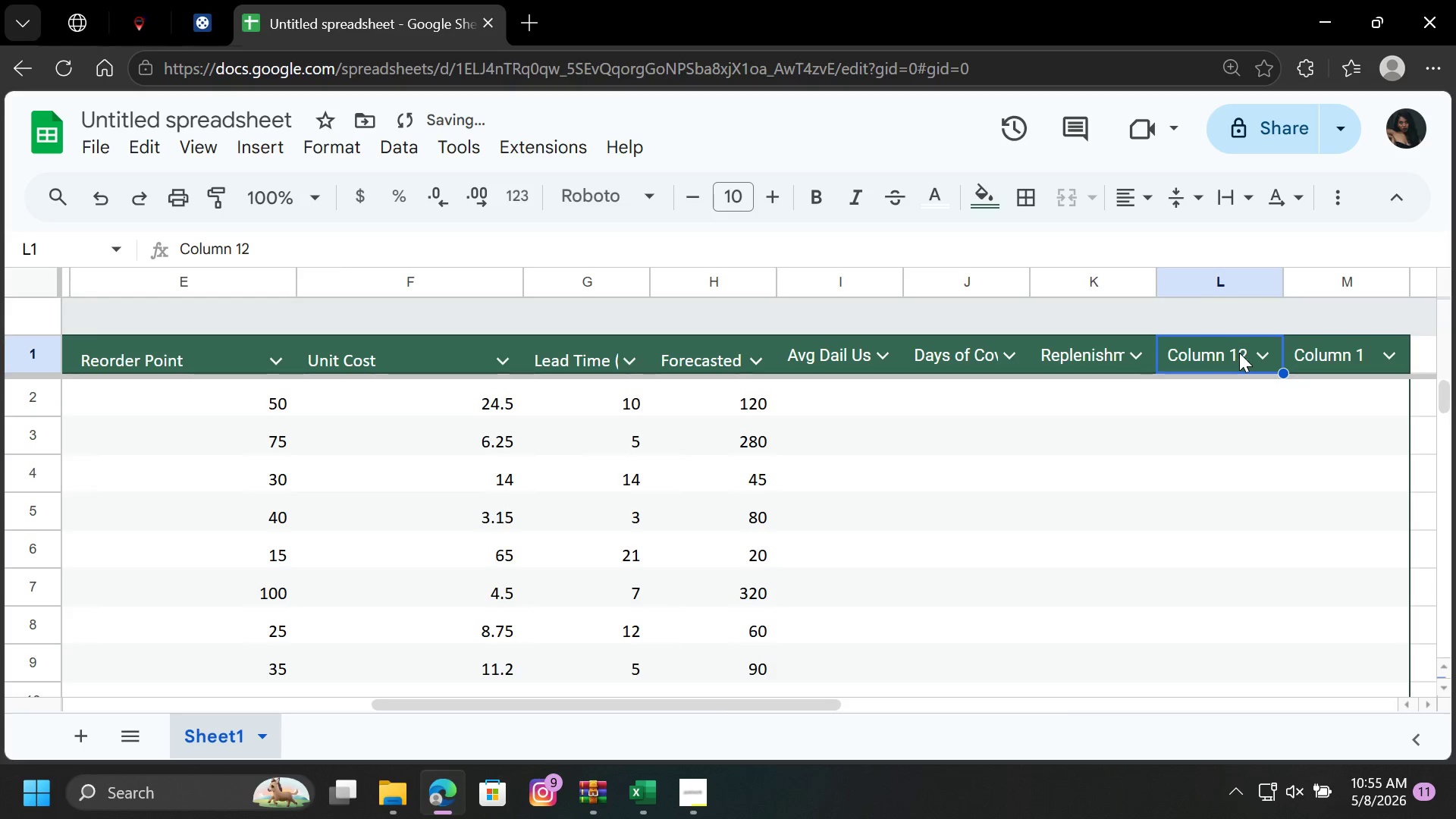 
key(Backspace)
 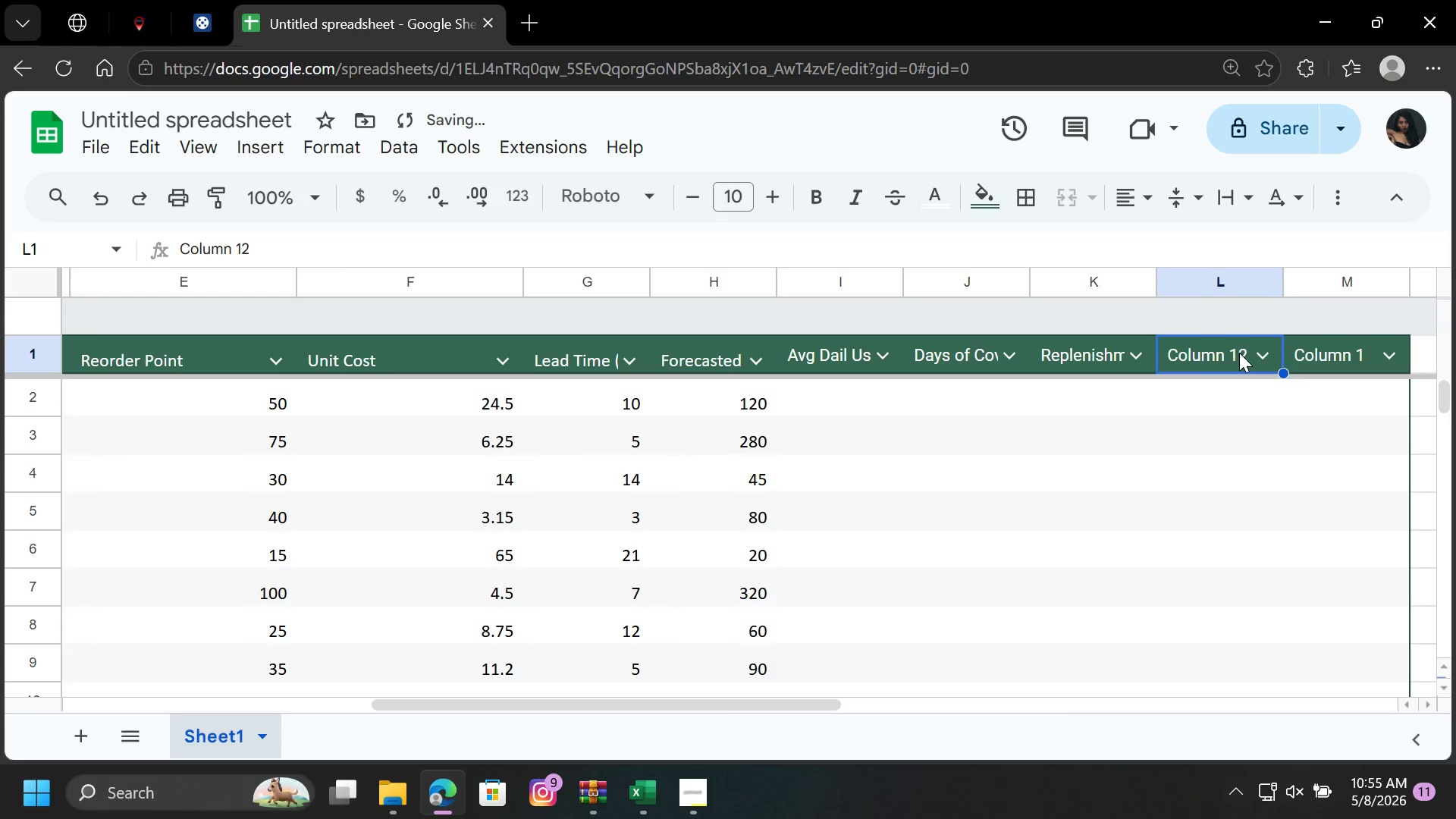 
key(Backspace)
 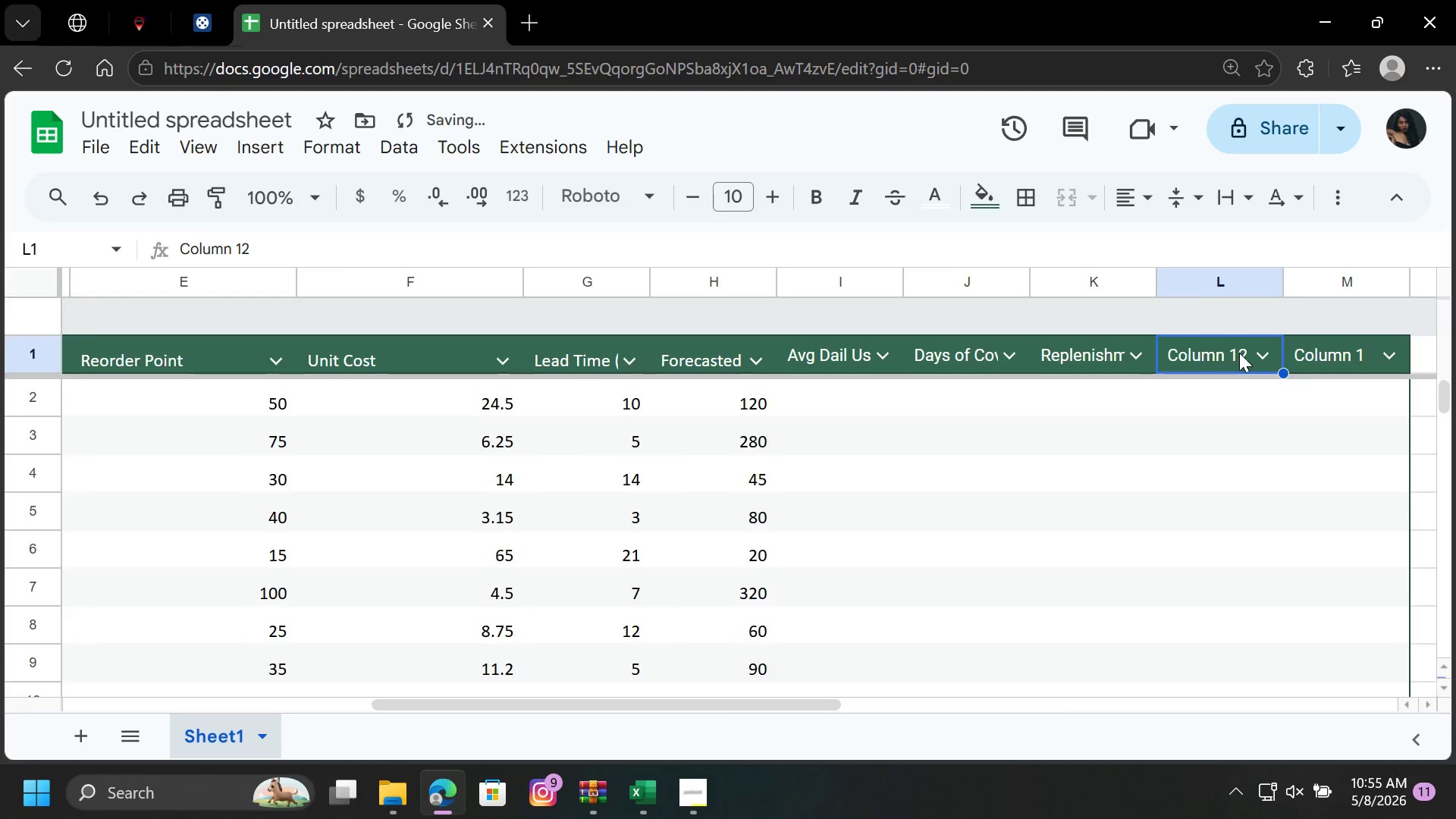 
double_click([1239, 353])
 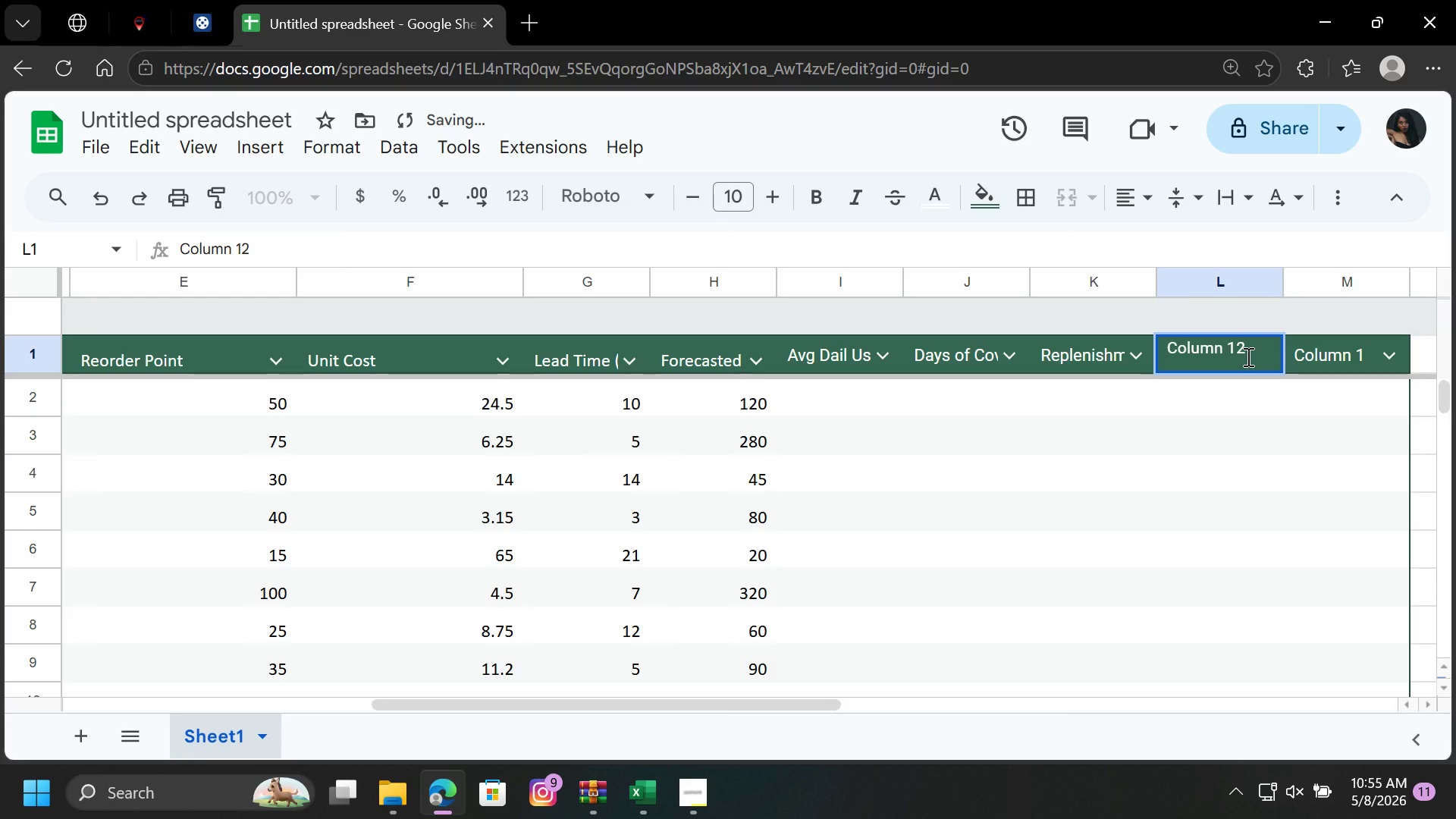 
hold_key(key=Backspace, duration=0.91)
 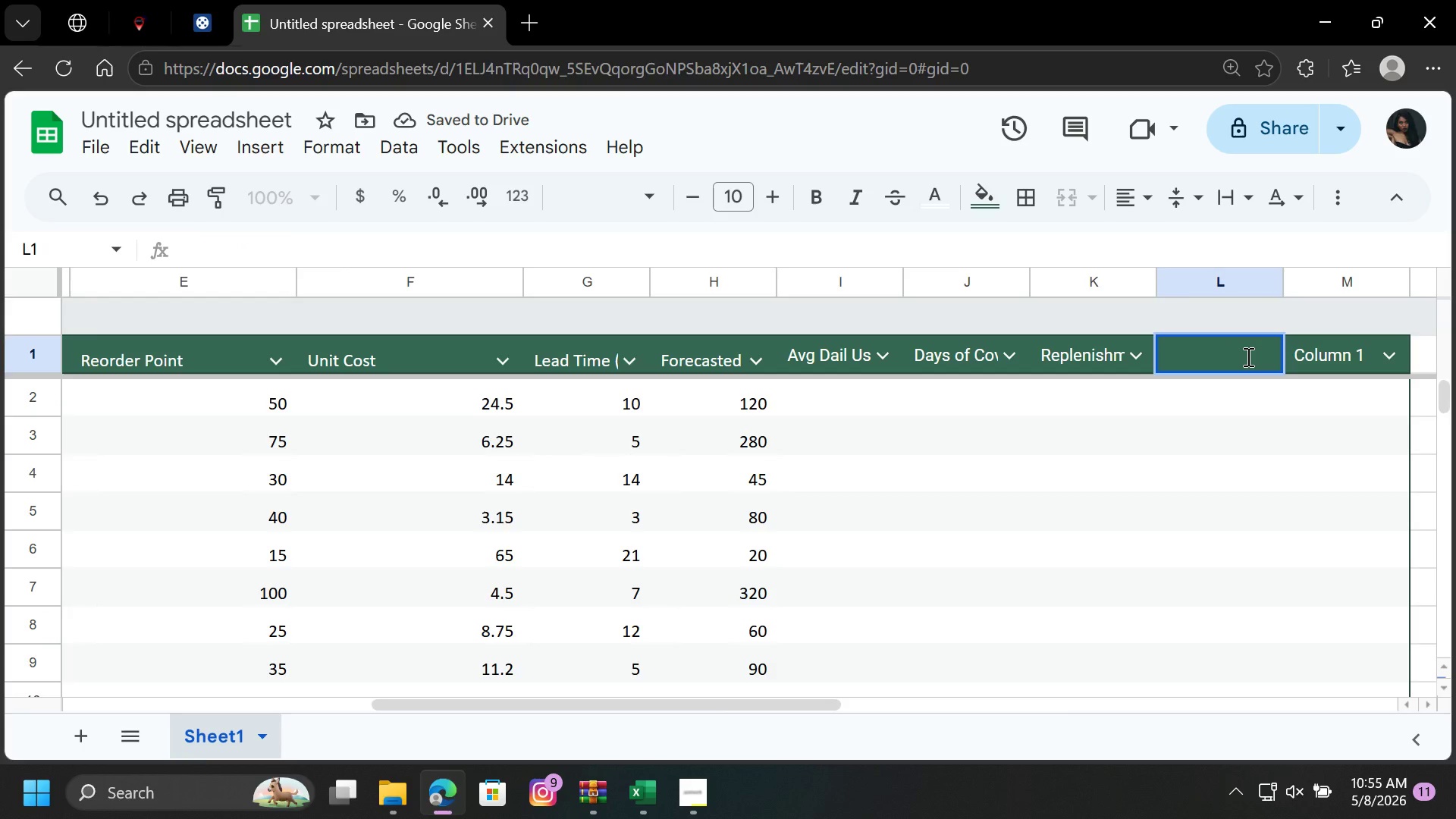 
type(Las)
 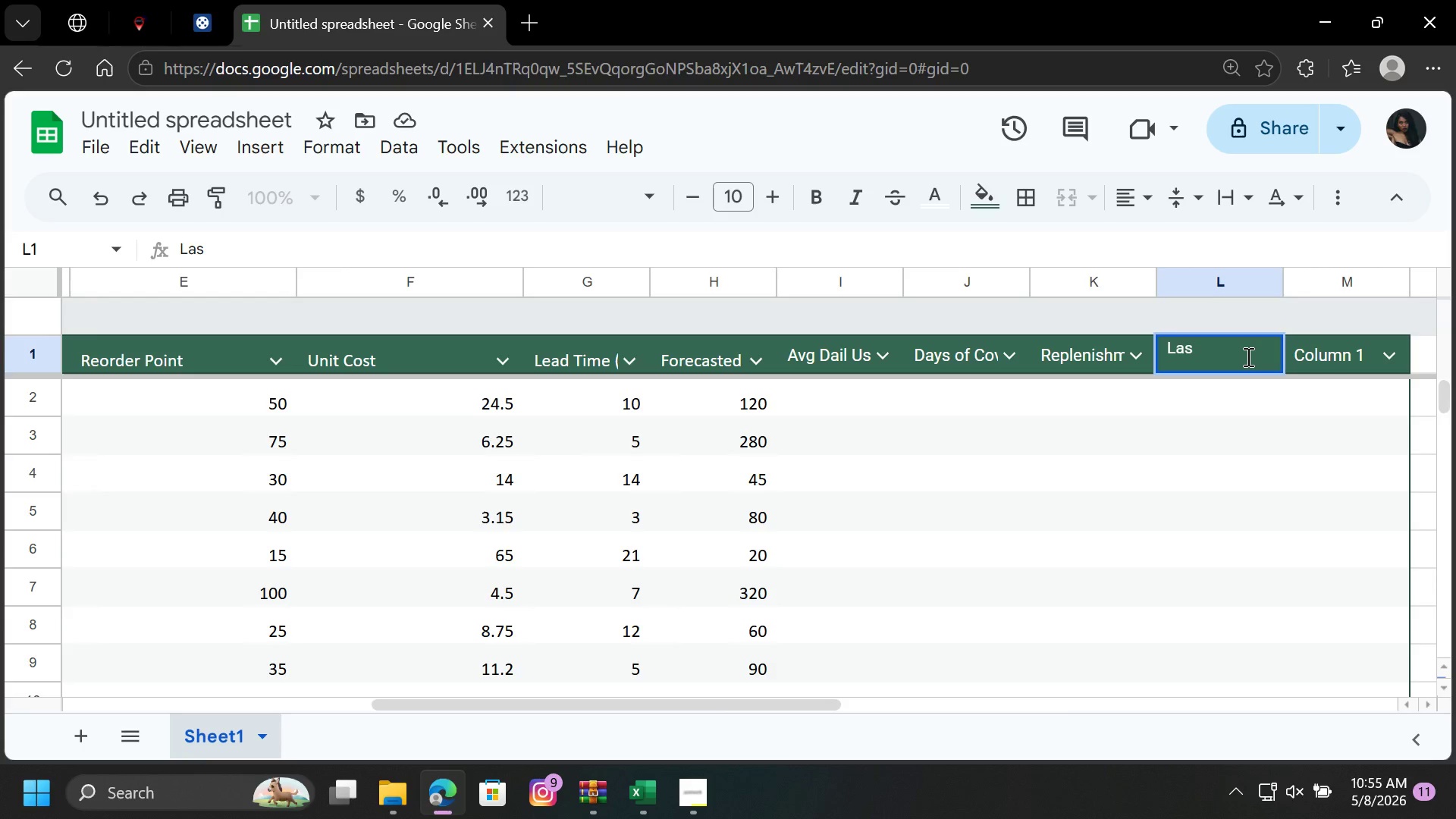 
key(Backspace)
type(test Order Date)
 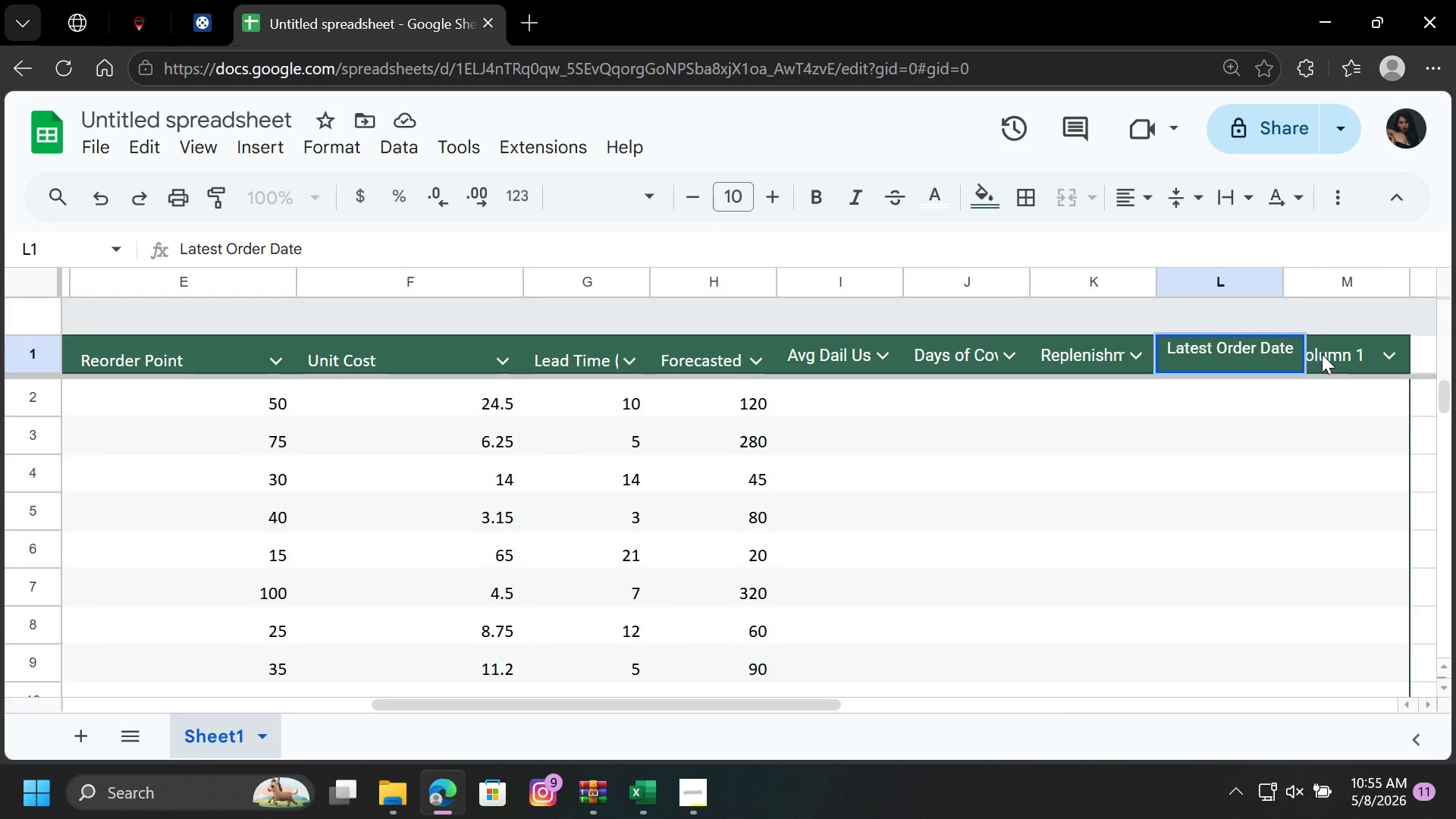 
left_click([1329, 353])
 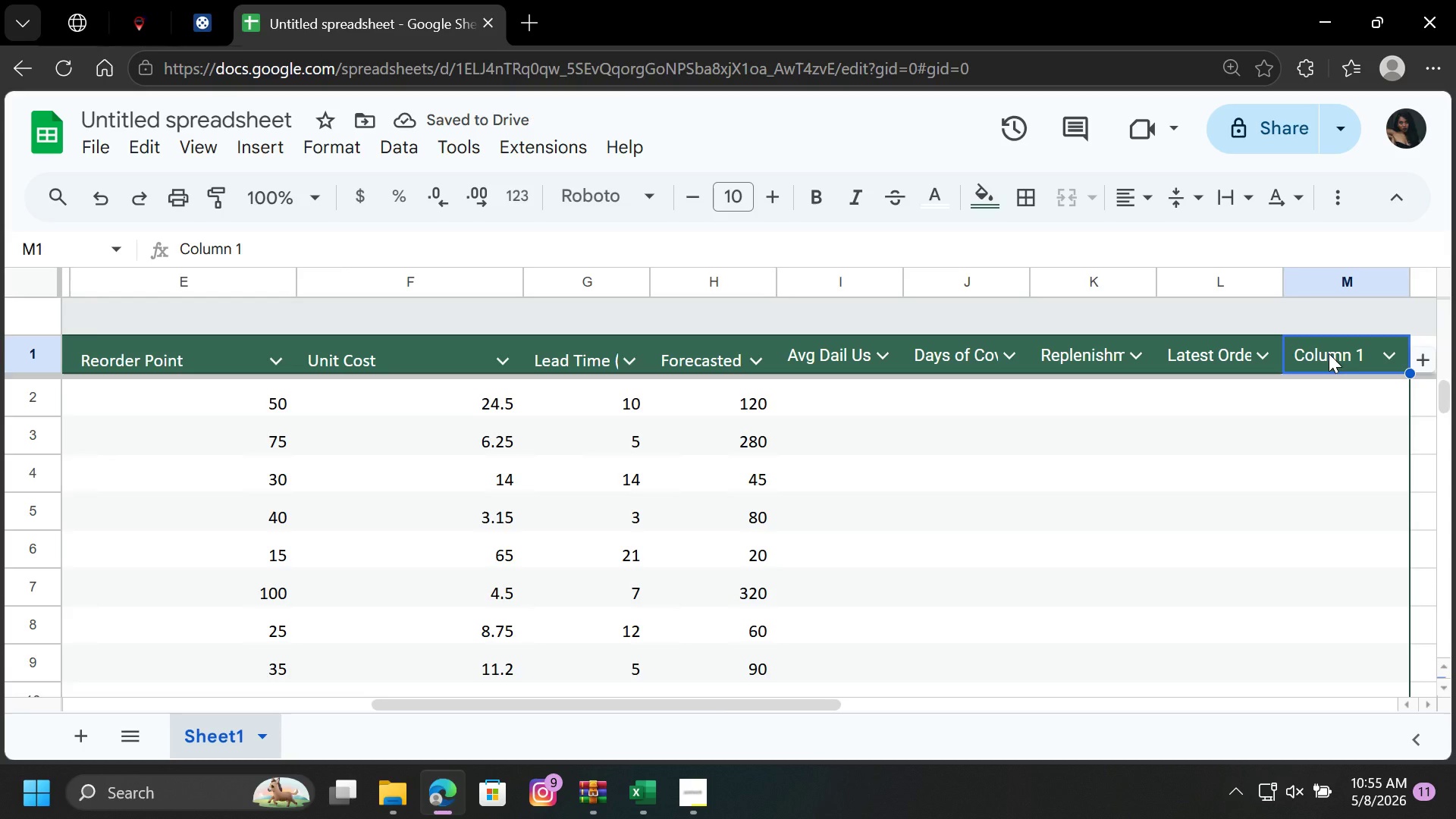 
wait(10.12)
 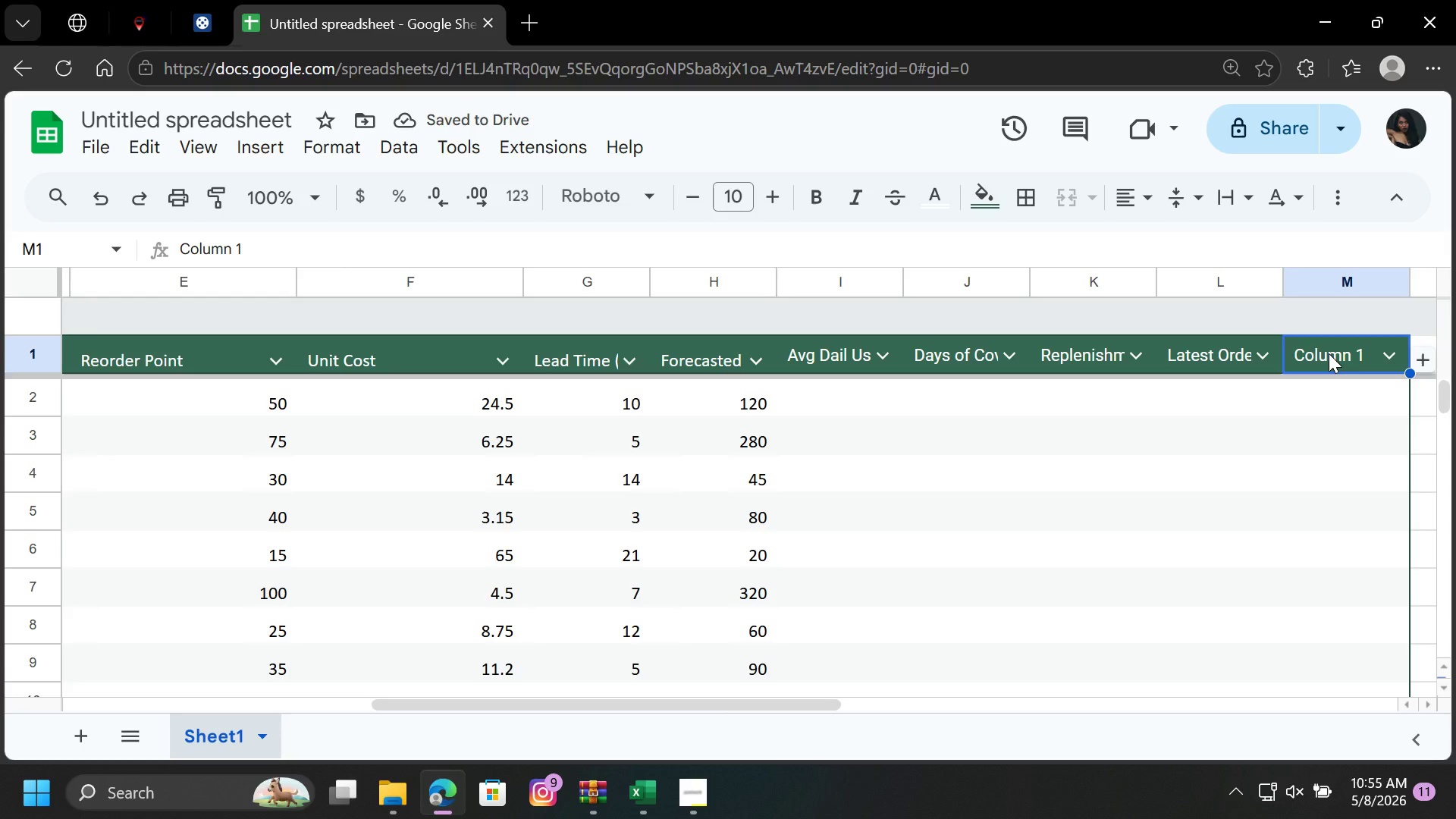 
double_click([1345, 356])
 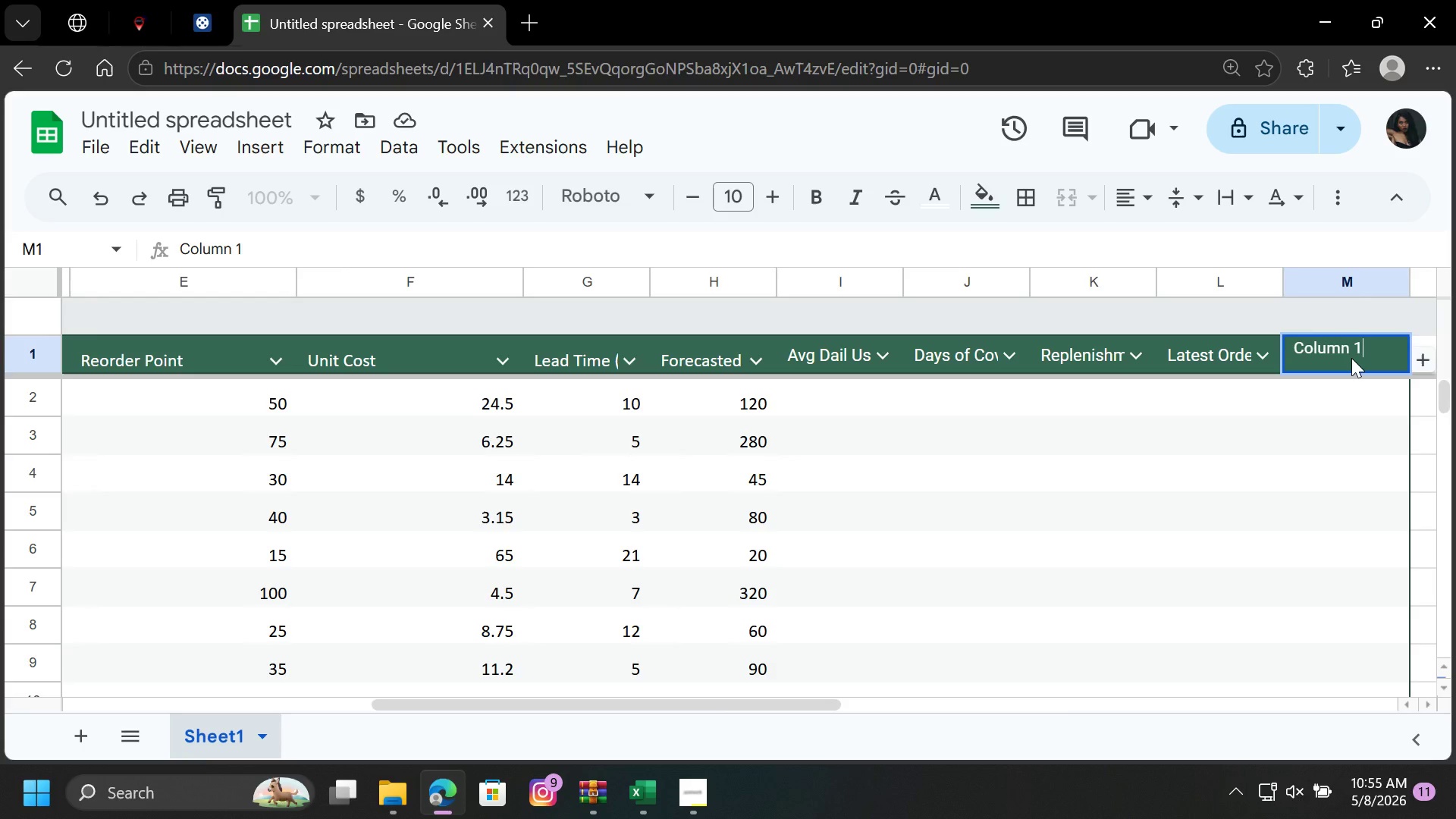 
hold_key(key=Backspace, duration=0.97)
 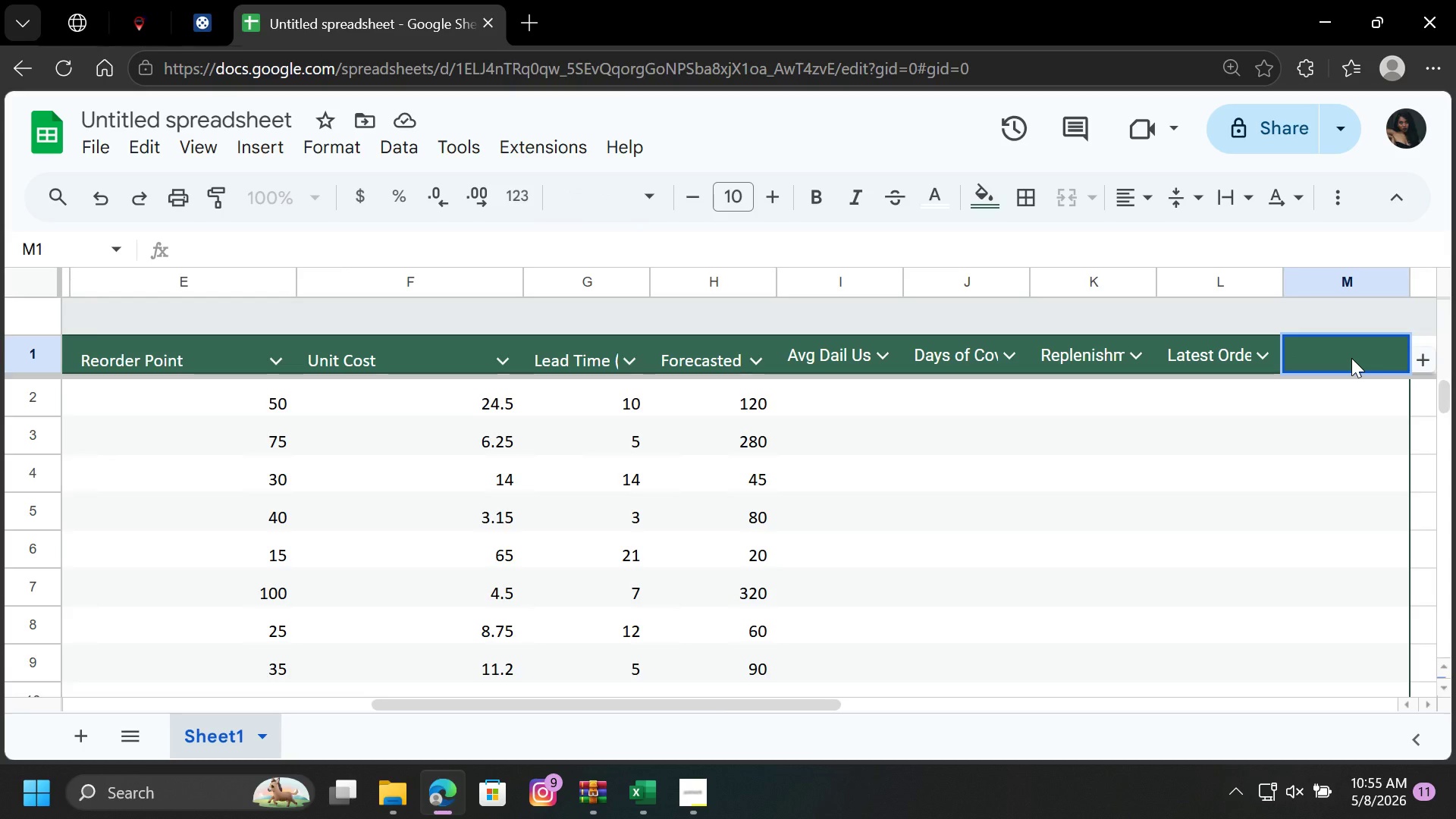 
type(Total Value)
 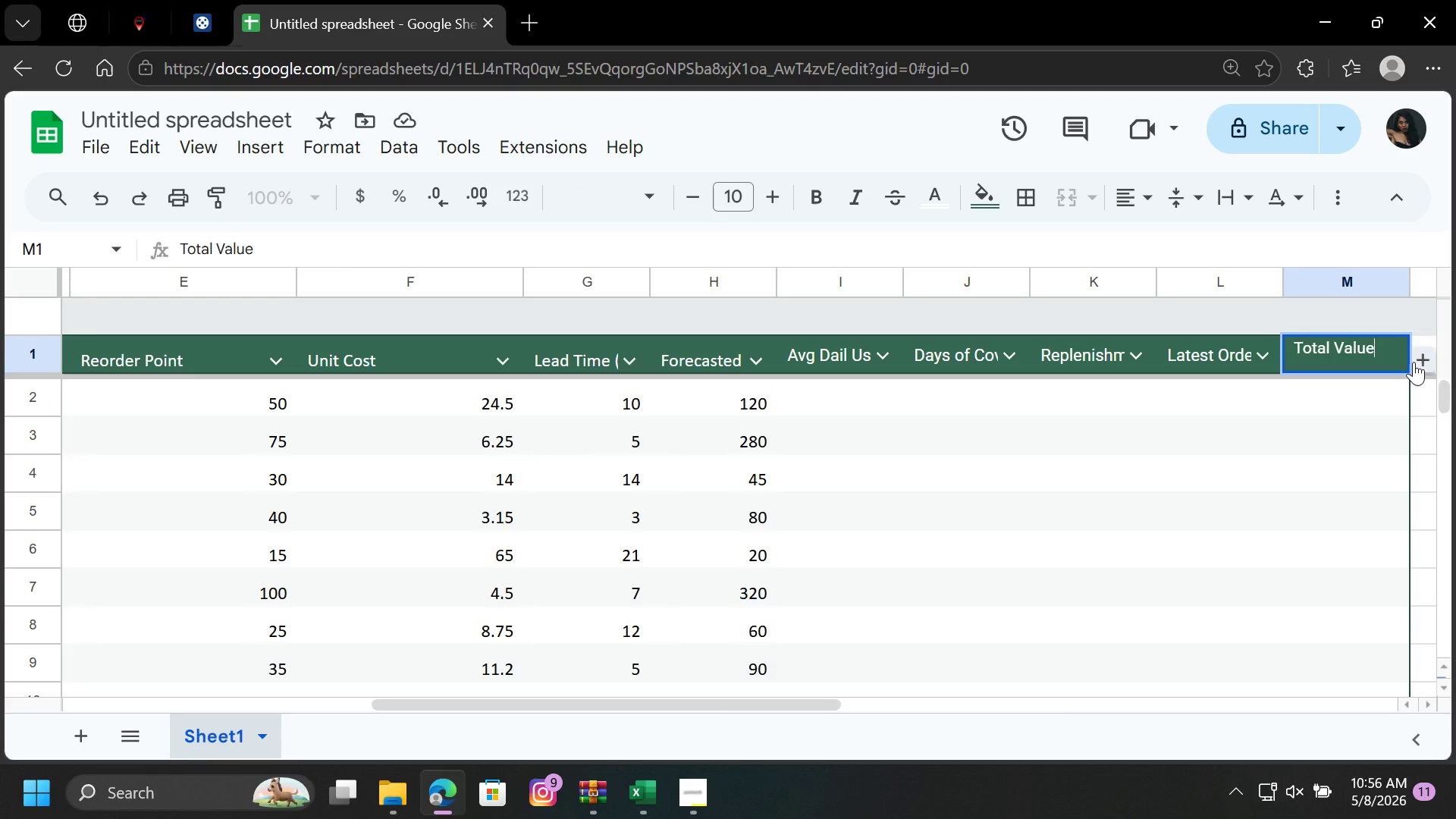 
left_click([1426, 355])
 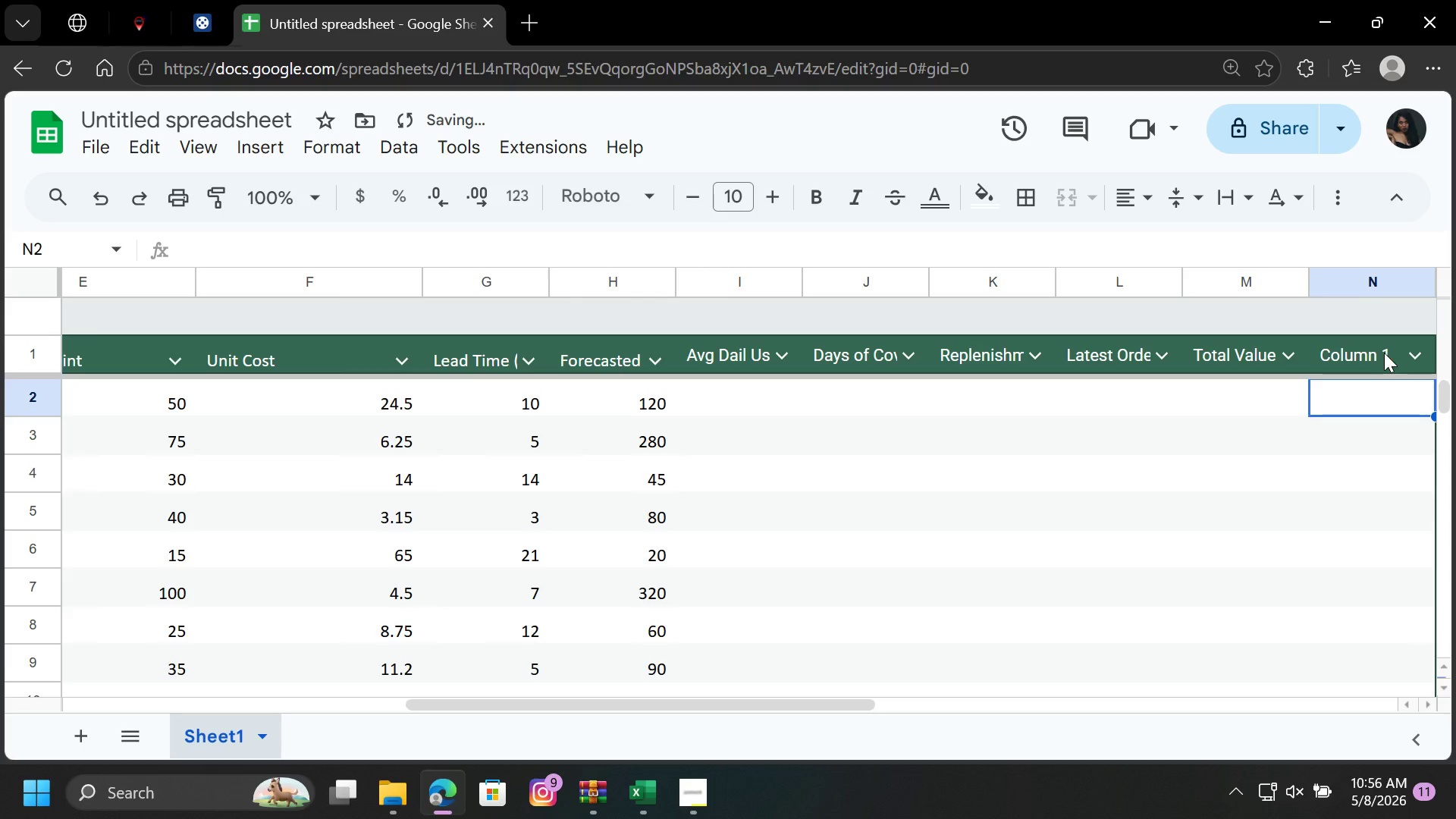 
left_click([1395, 353])
 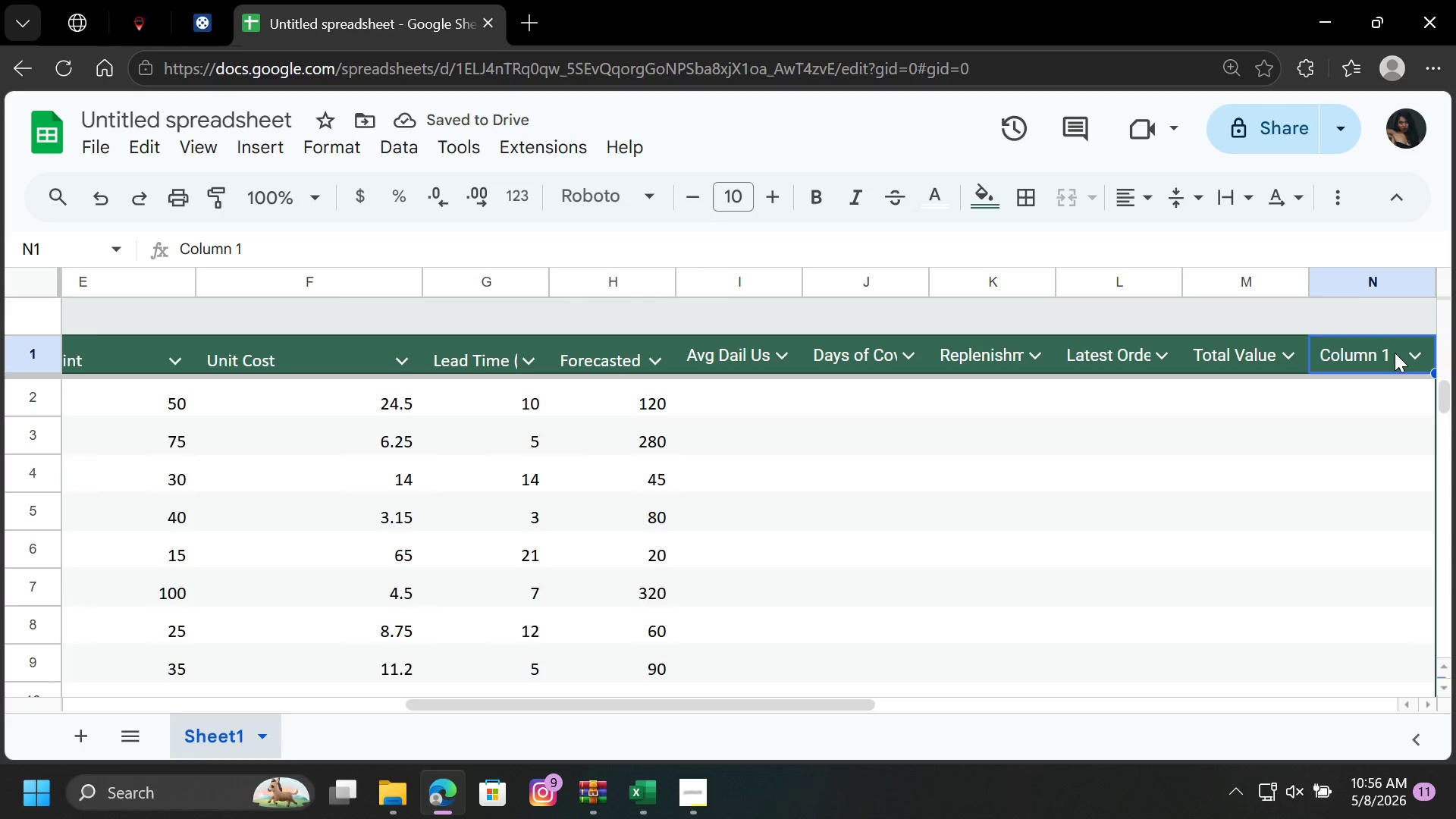 
double_click([1395, 353])
 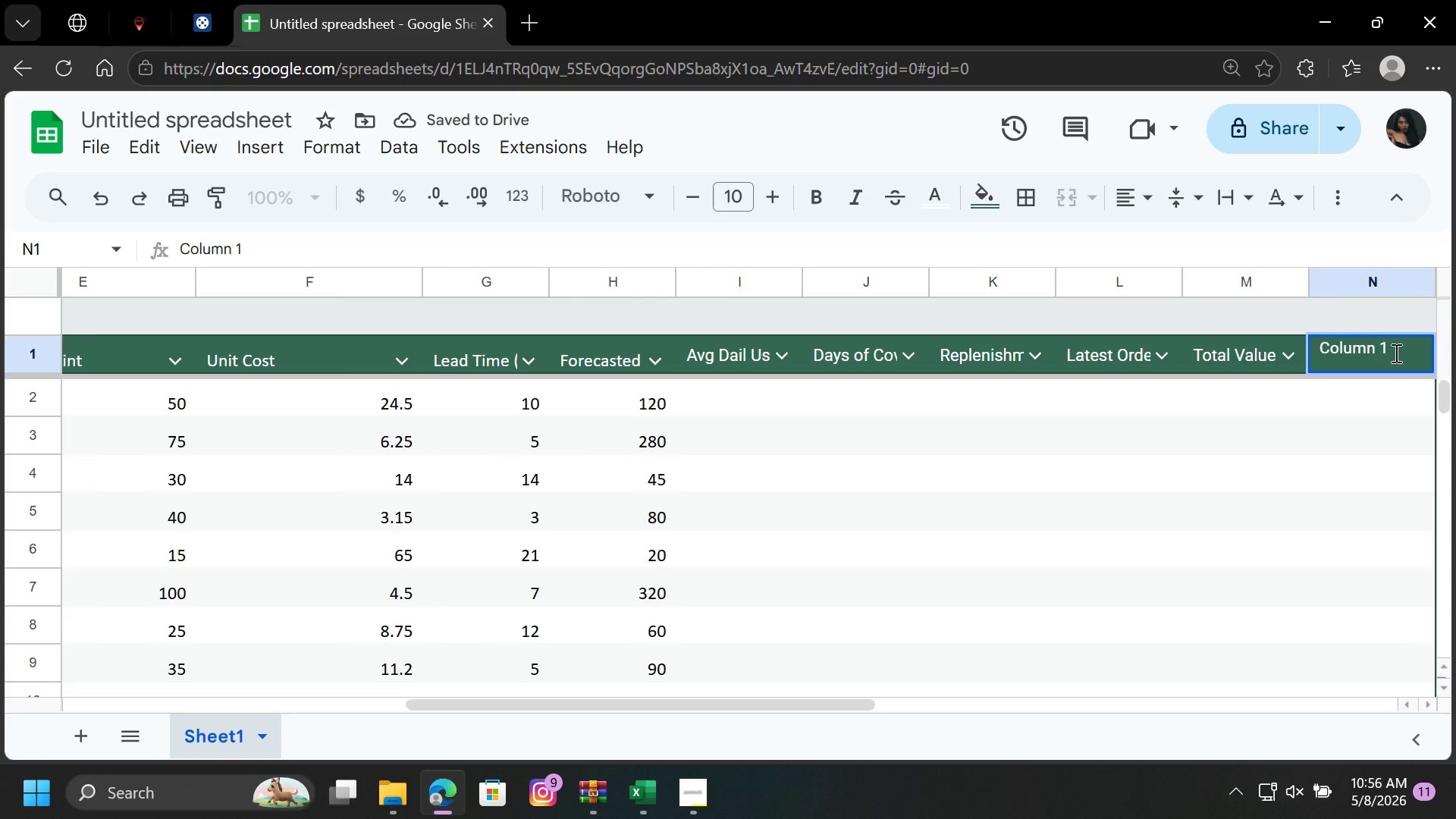 
hold_key(key=Backspace, duration=0.95)
 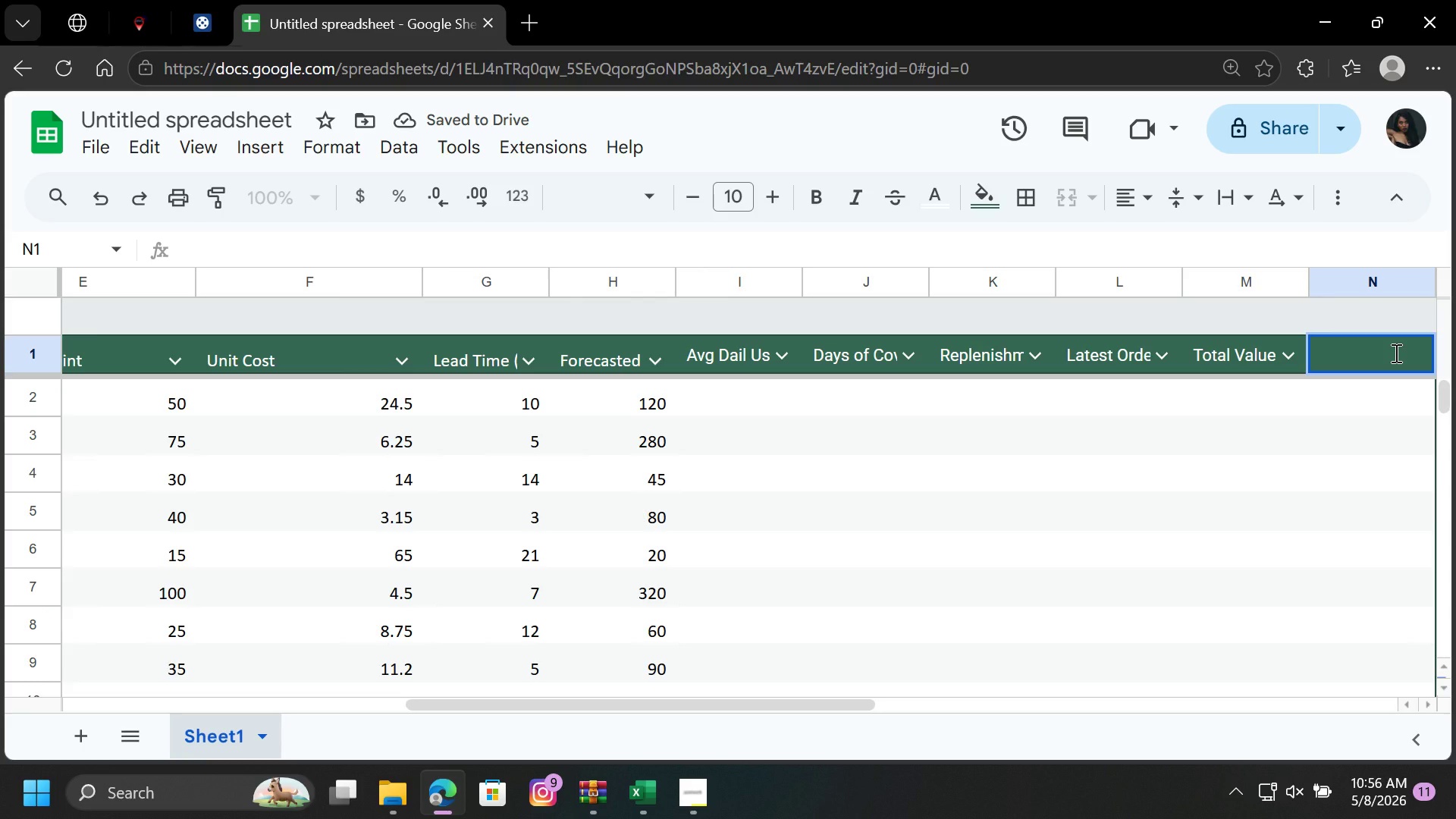 
type(Projected Spend )
 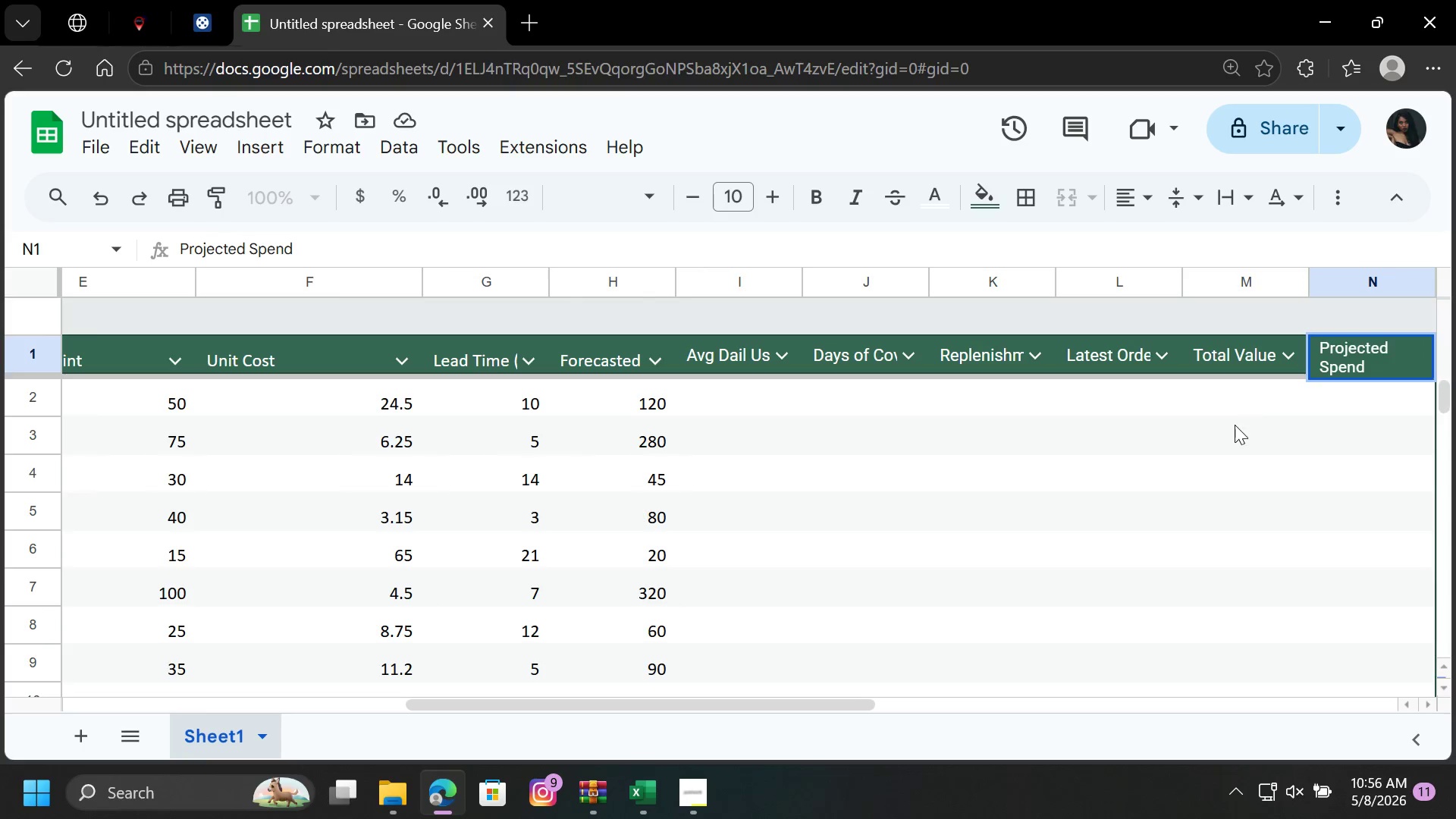 
left_click([1232, 425])
 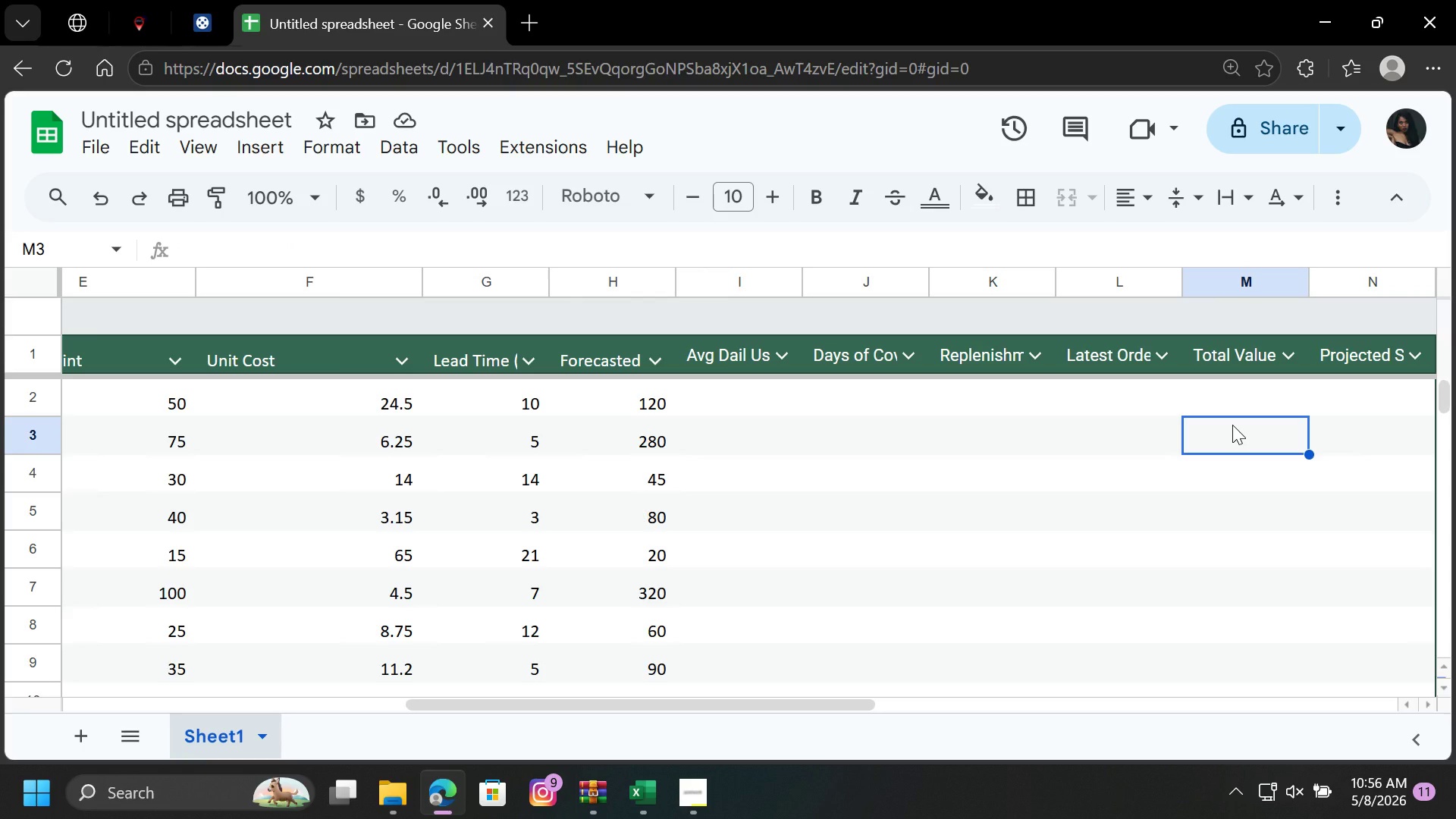 
wait(30.66)
 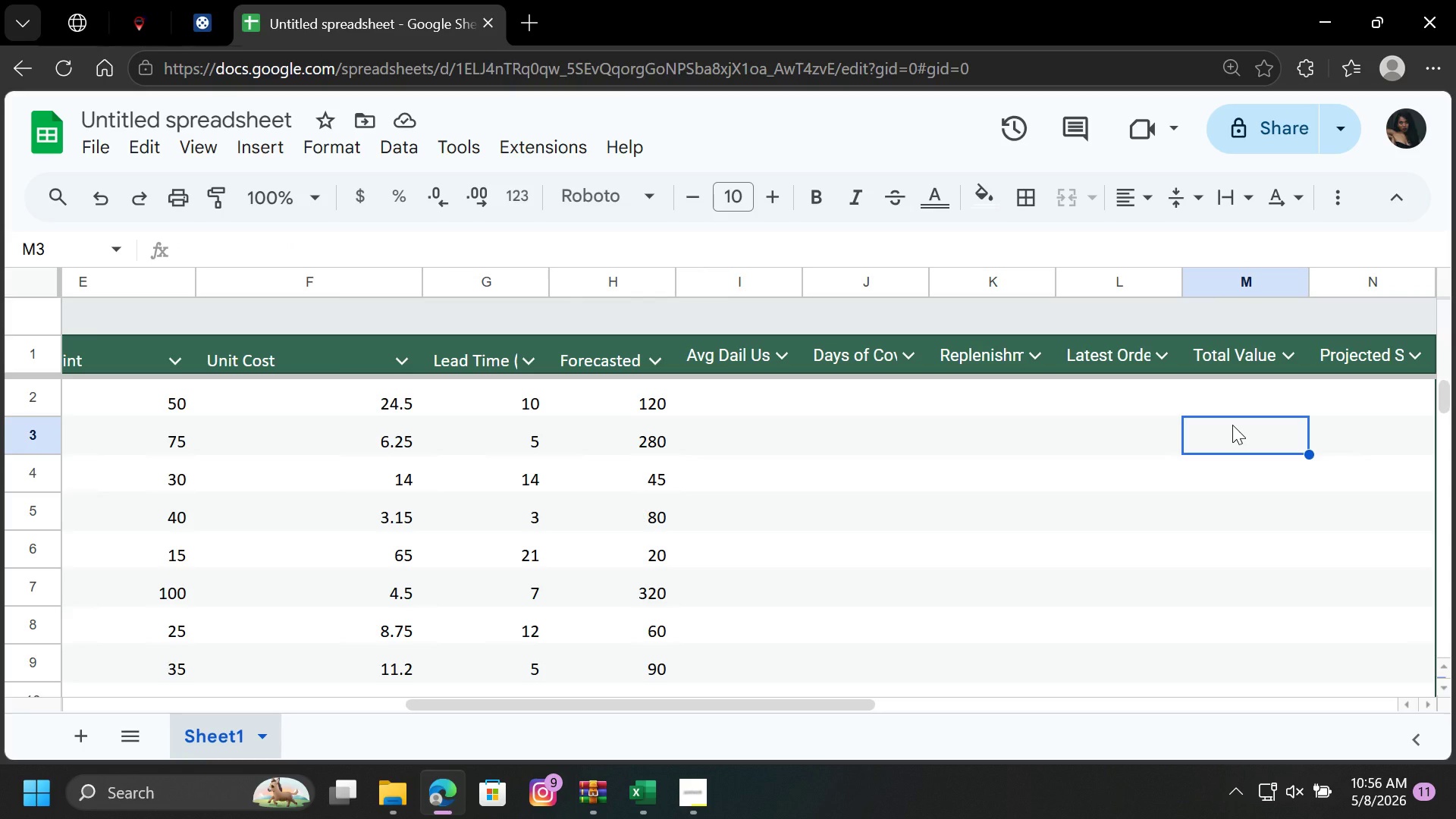 
left_click([756, 394])
 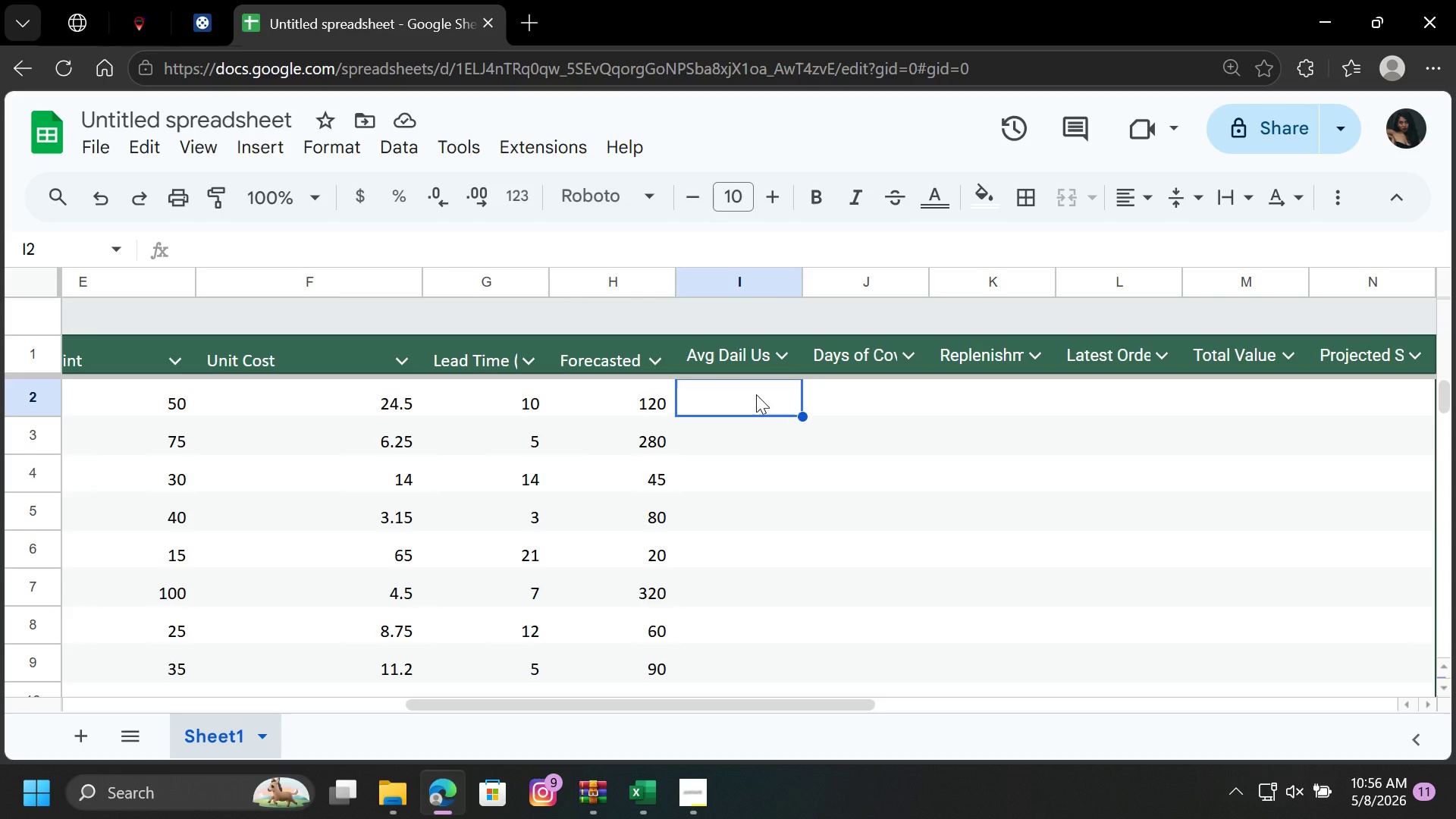 
key(Equal)
 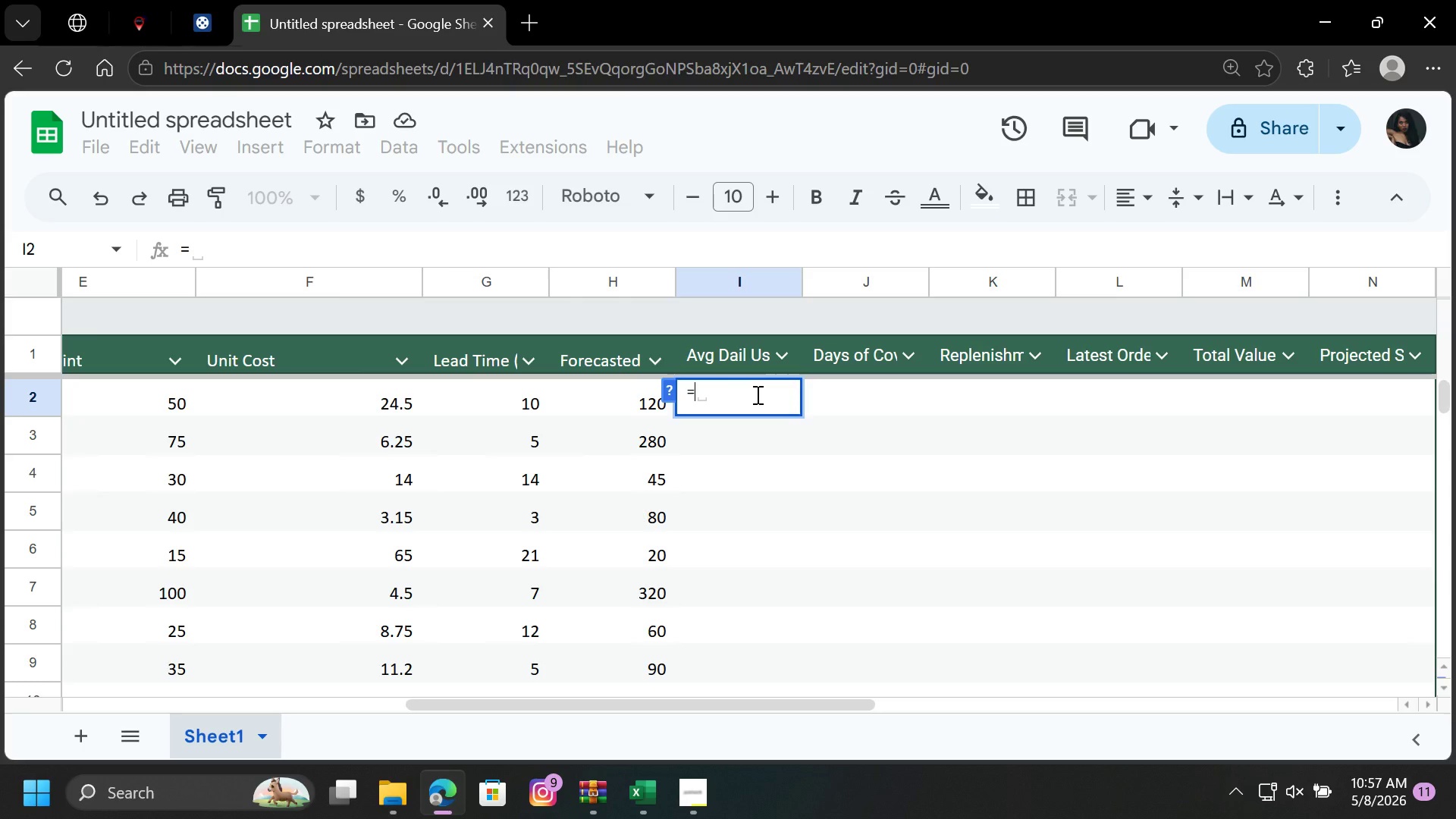 
wait(40.5)
 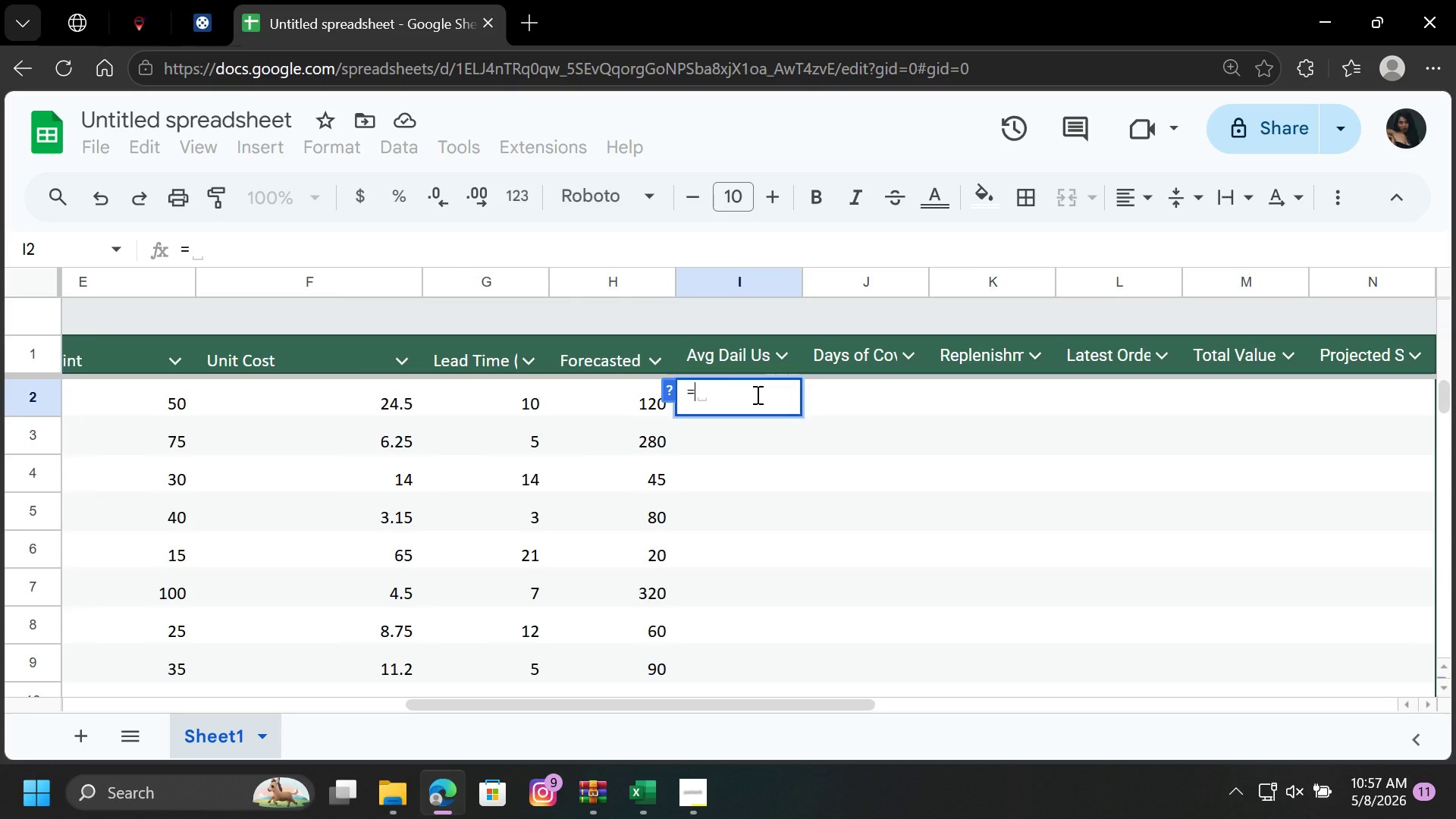 
left_click_drag(start_coordinate=[465, 701], to_coordinate=[270, 717])
 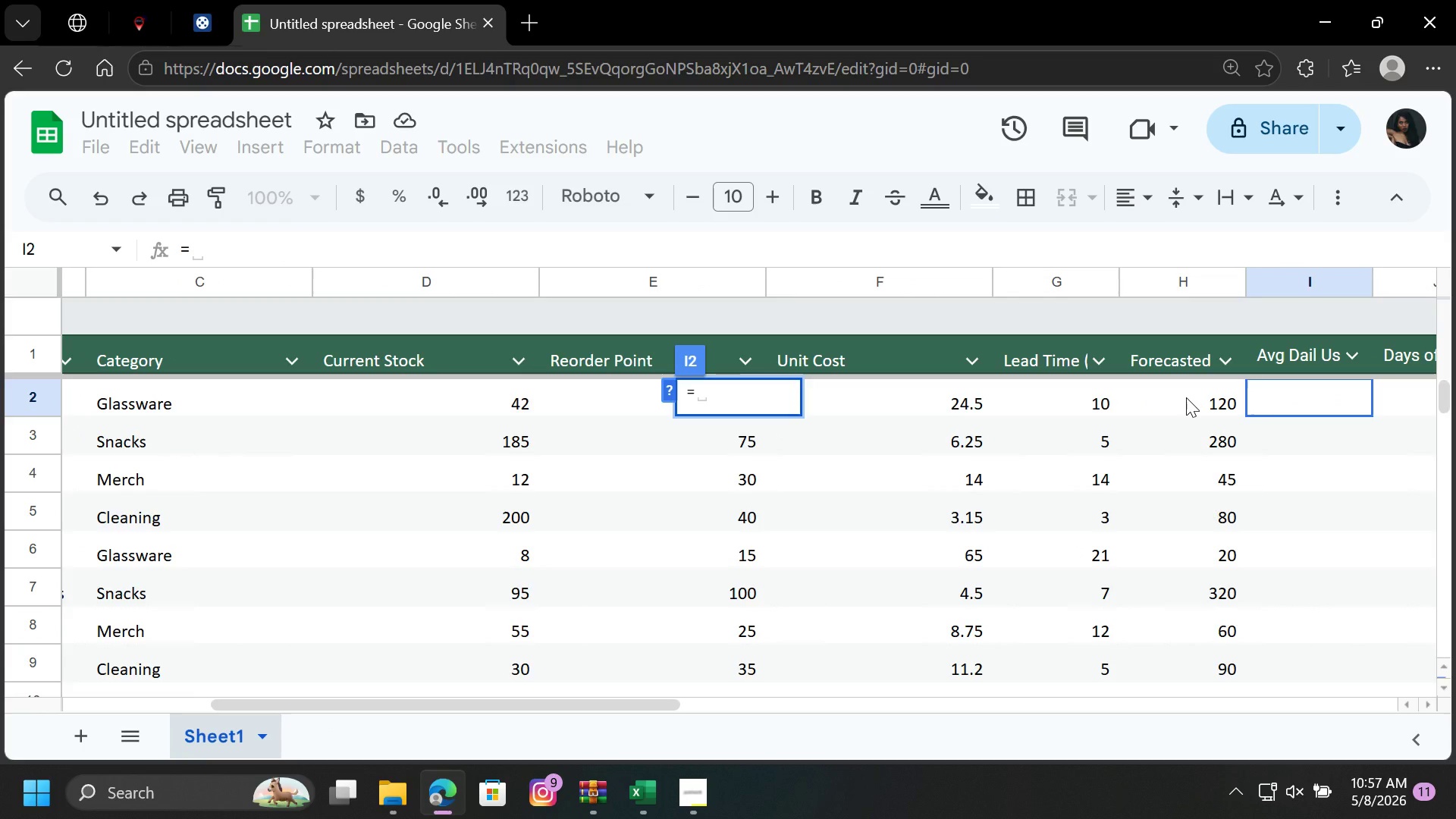 
left_click([1186, 397])
 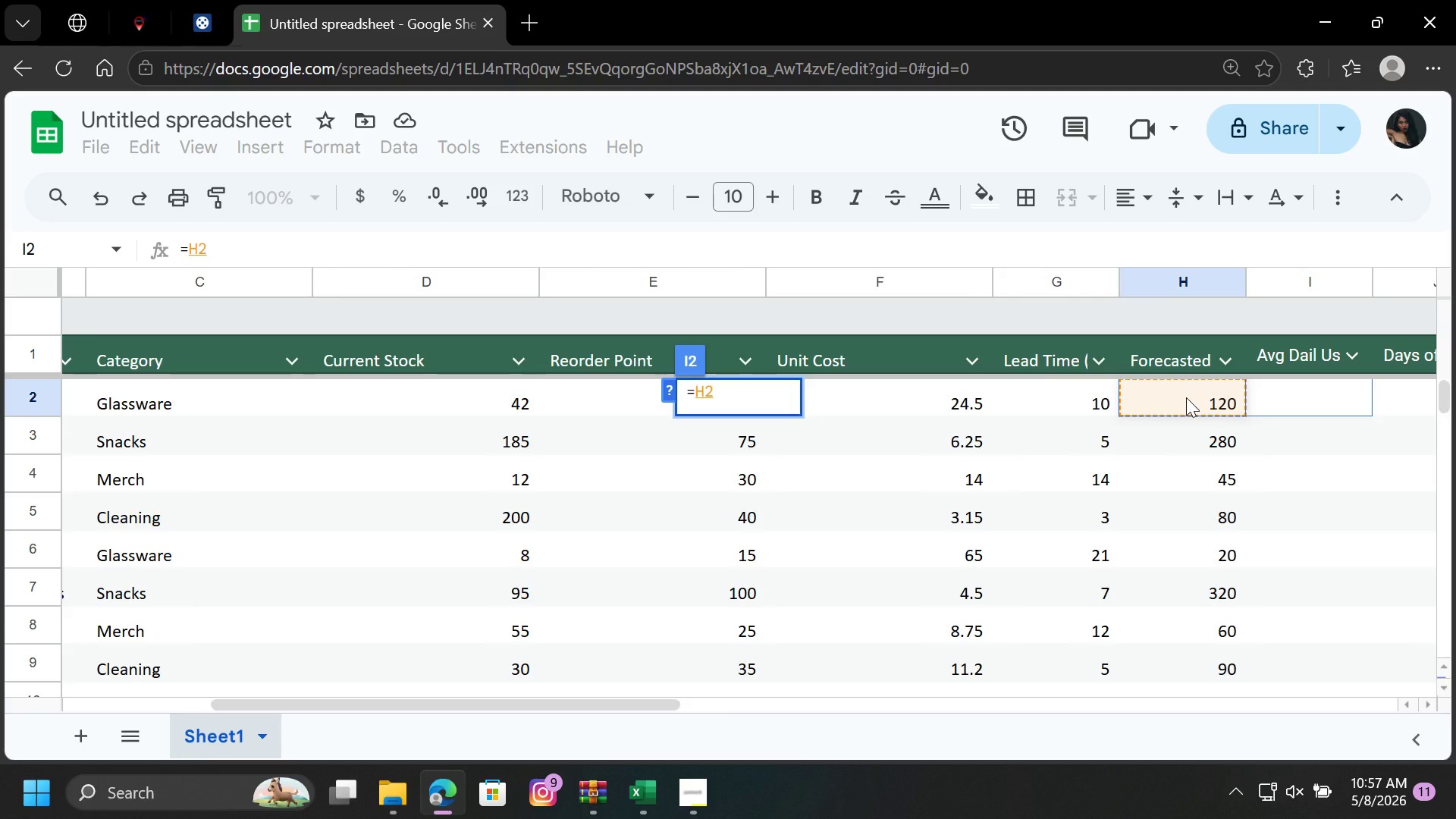 
wait(11.2)
 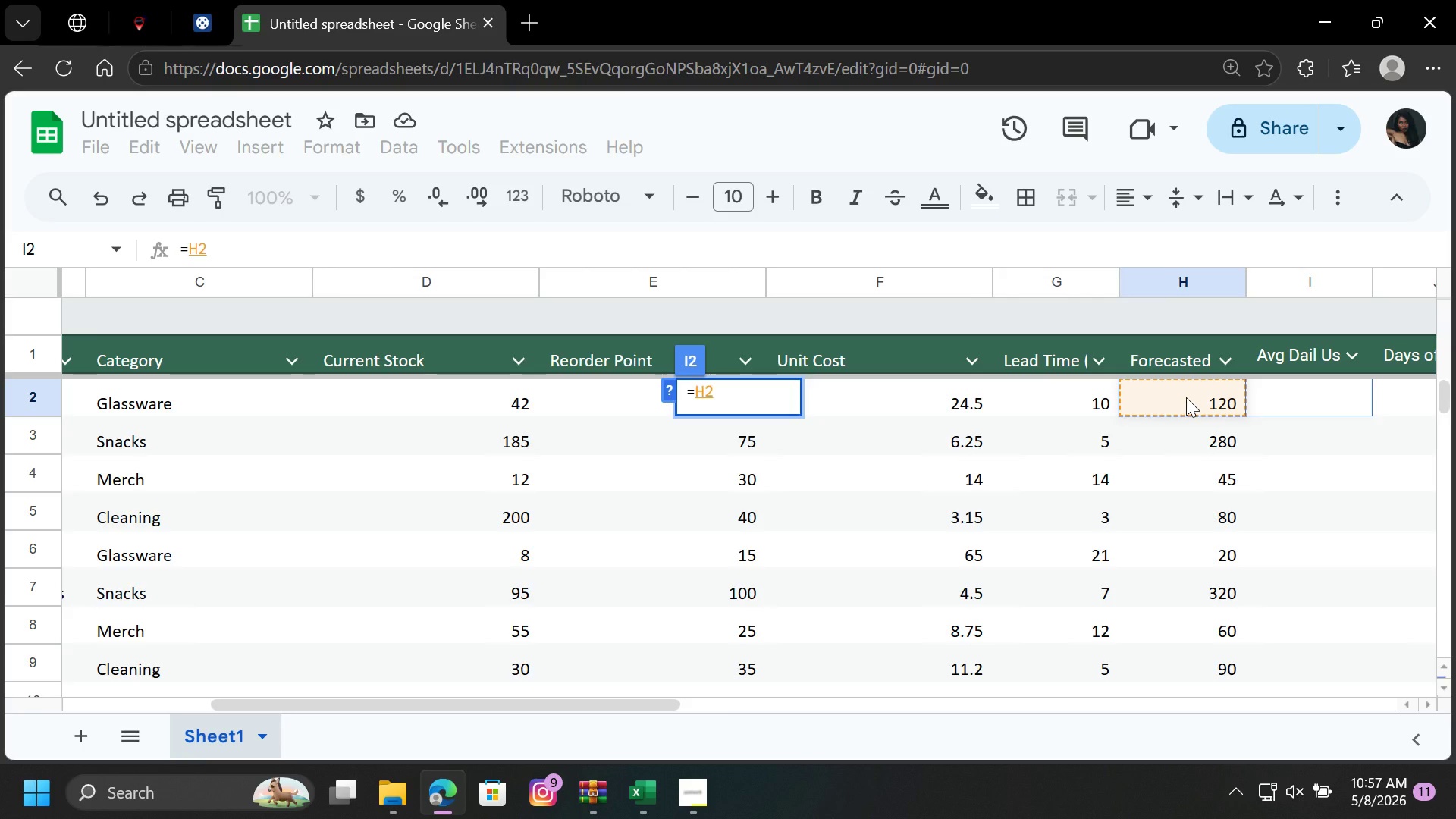 
type(/30)
 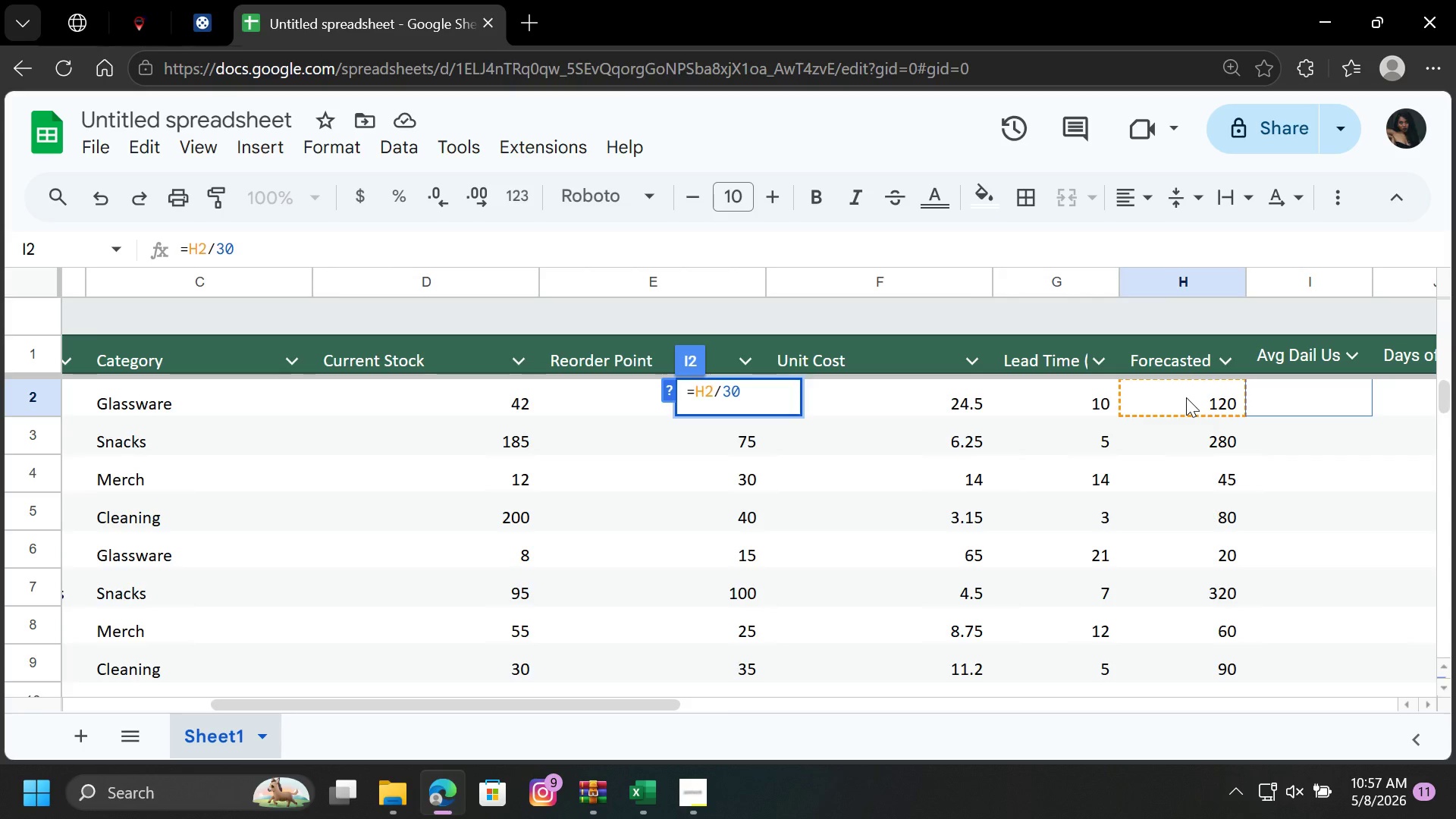 
key(Enter)
 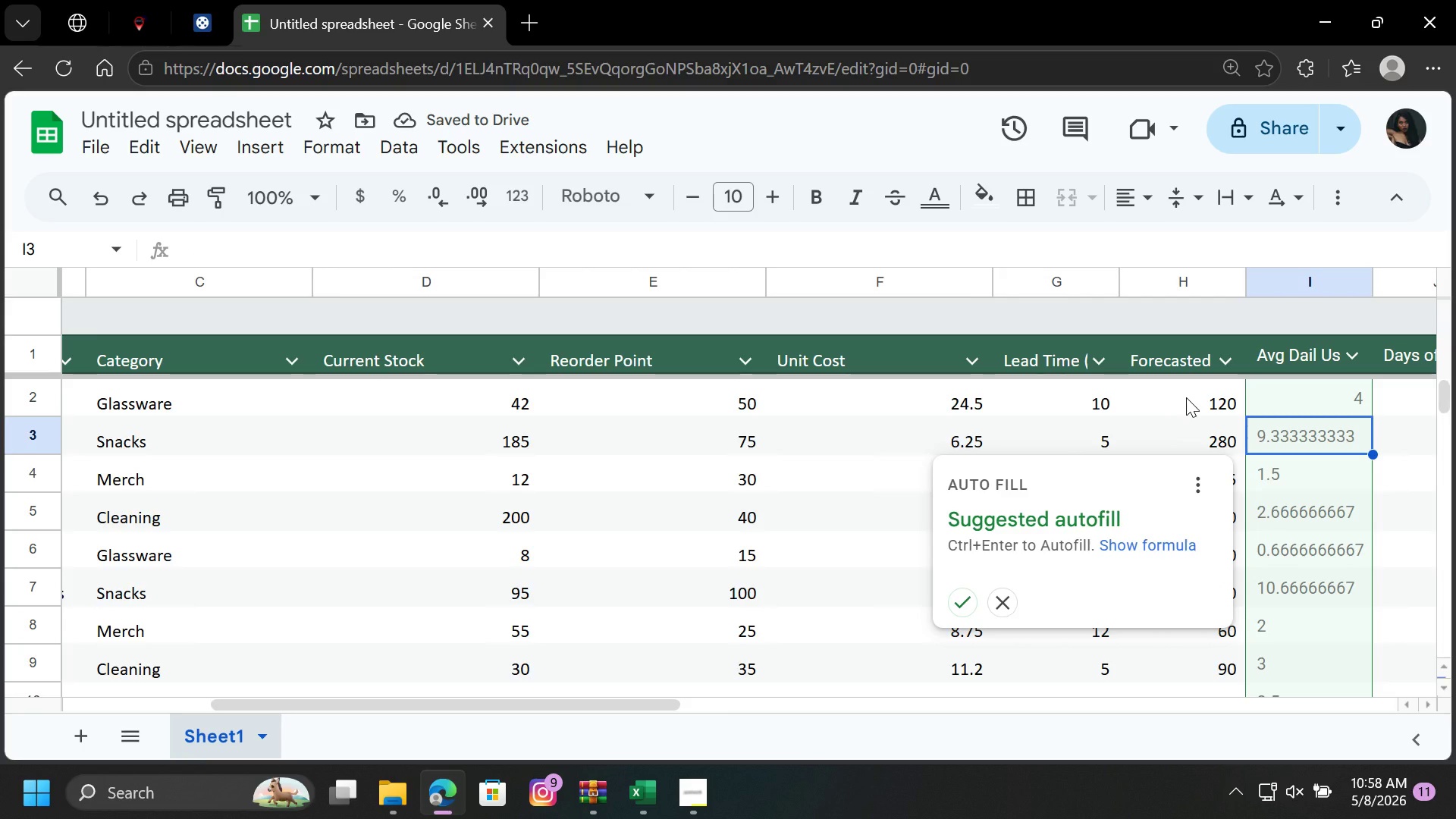 
wait(5.75)
 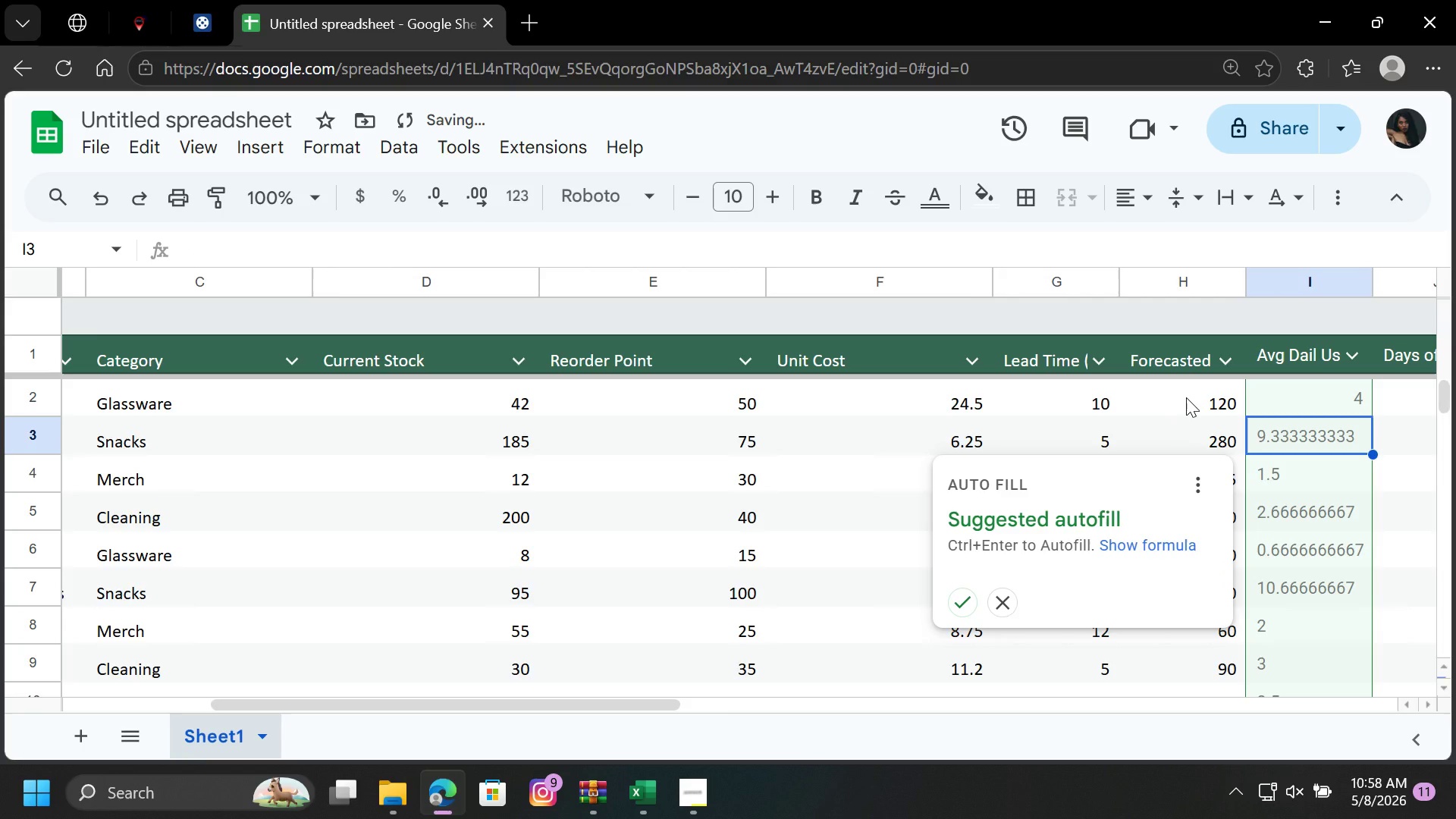 
left_click([959, 601])
 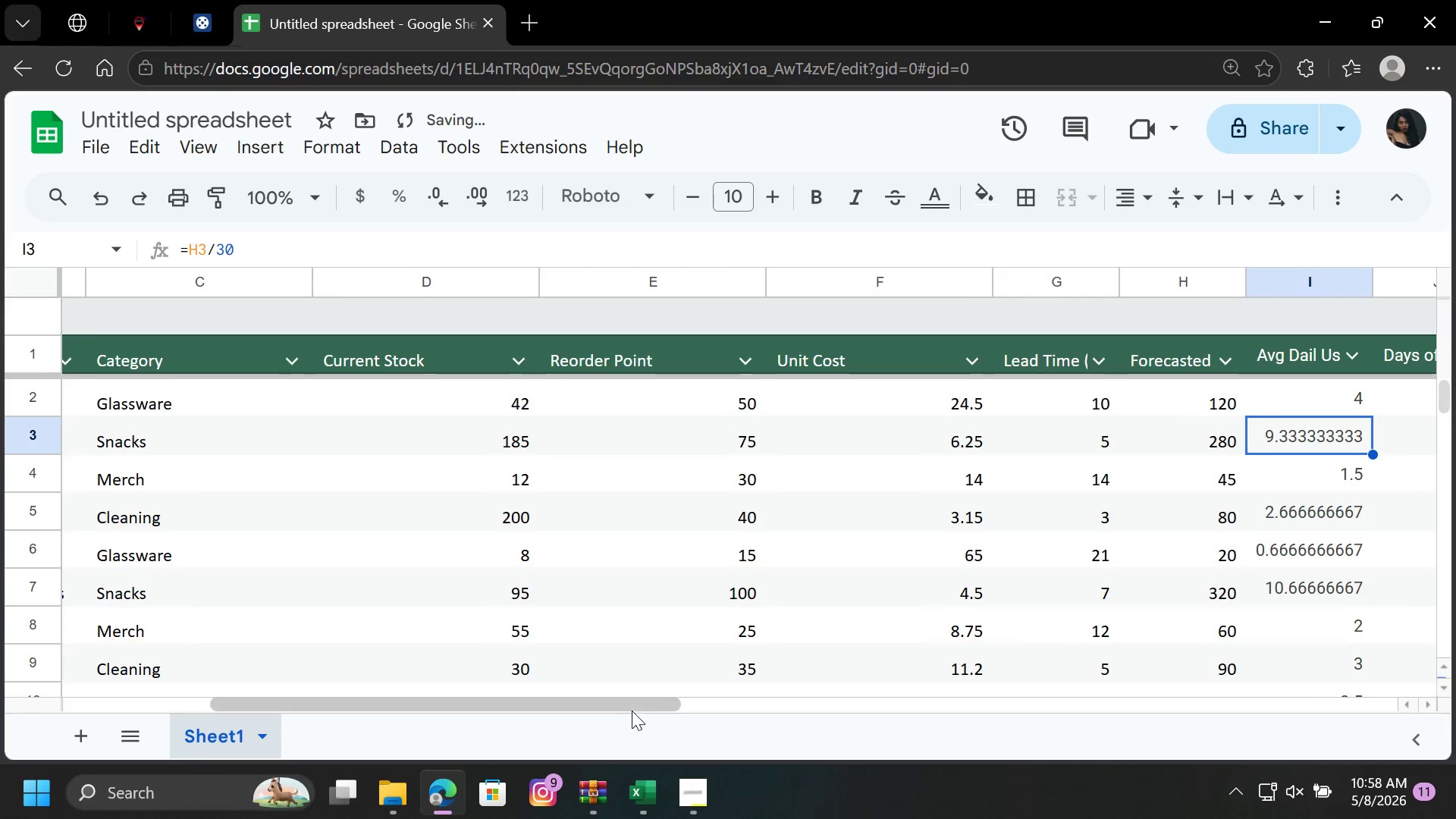 
left_click_drag(start_coordinate=[636, 708], to_coordinate=[761, 720])
 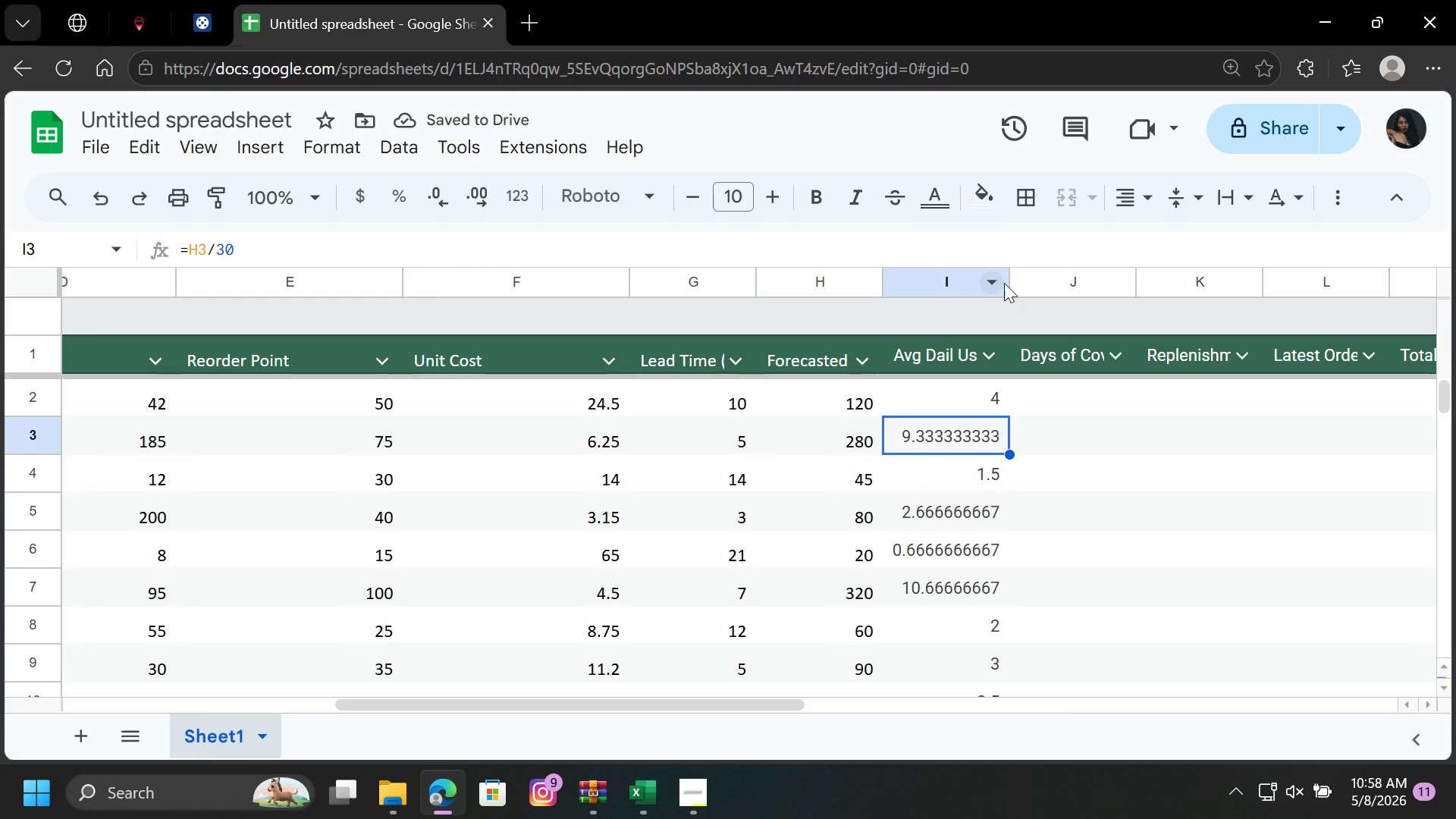 
left_click_drag(start_coordinate=[1006, 281], to_coordinate=[1022, 280])
 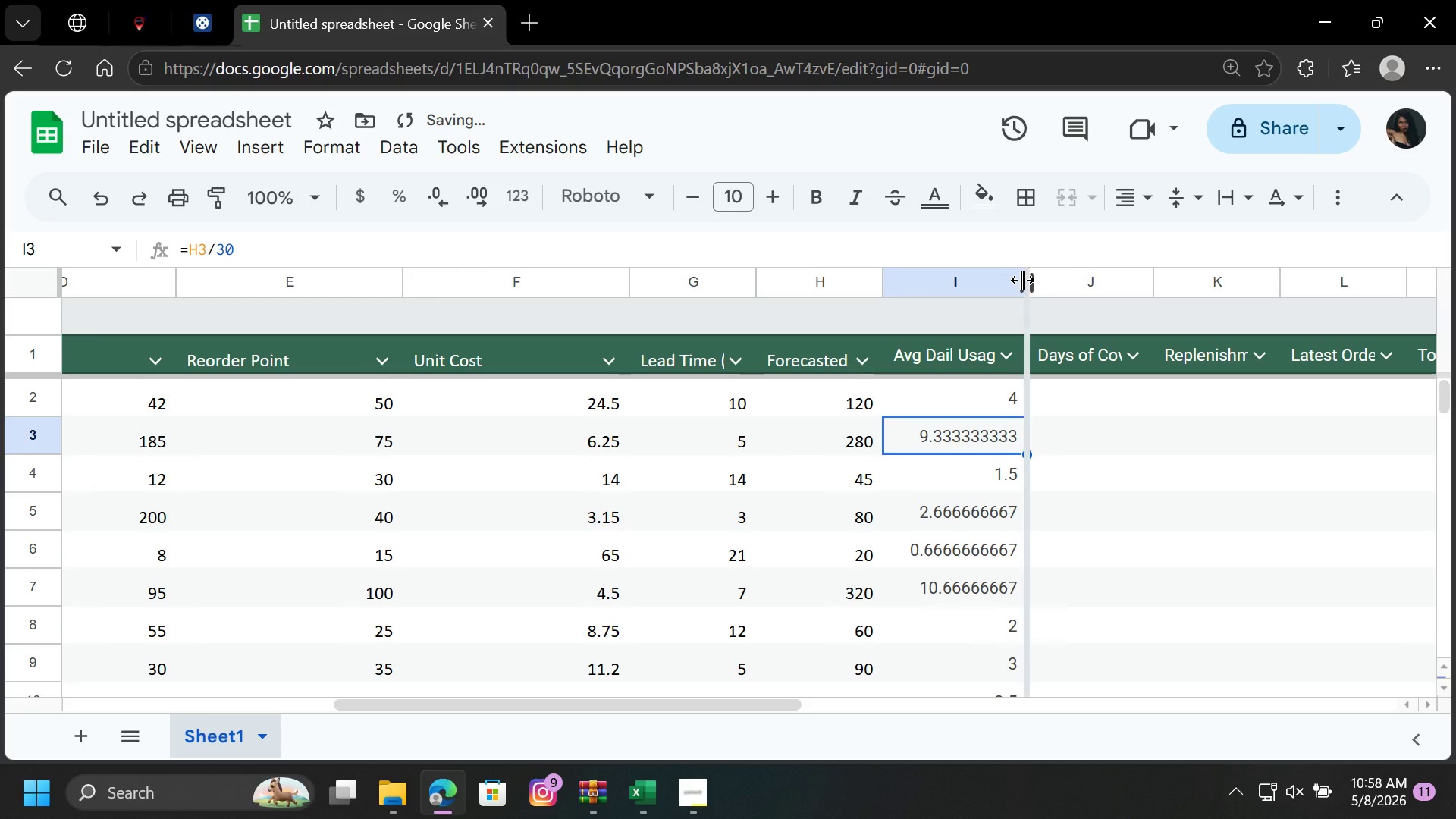 
left_click_drag(start_coordinate=[1022, 280], to_coordinate=[1032, 281])
 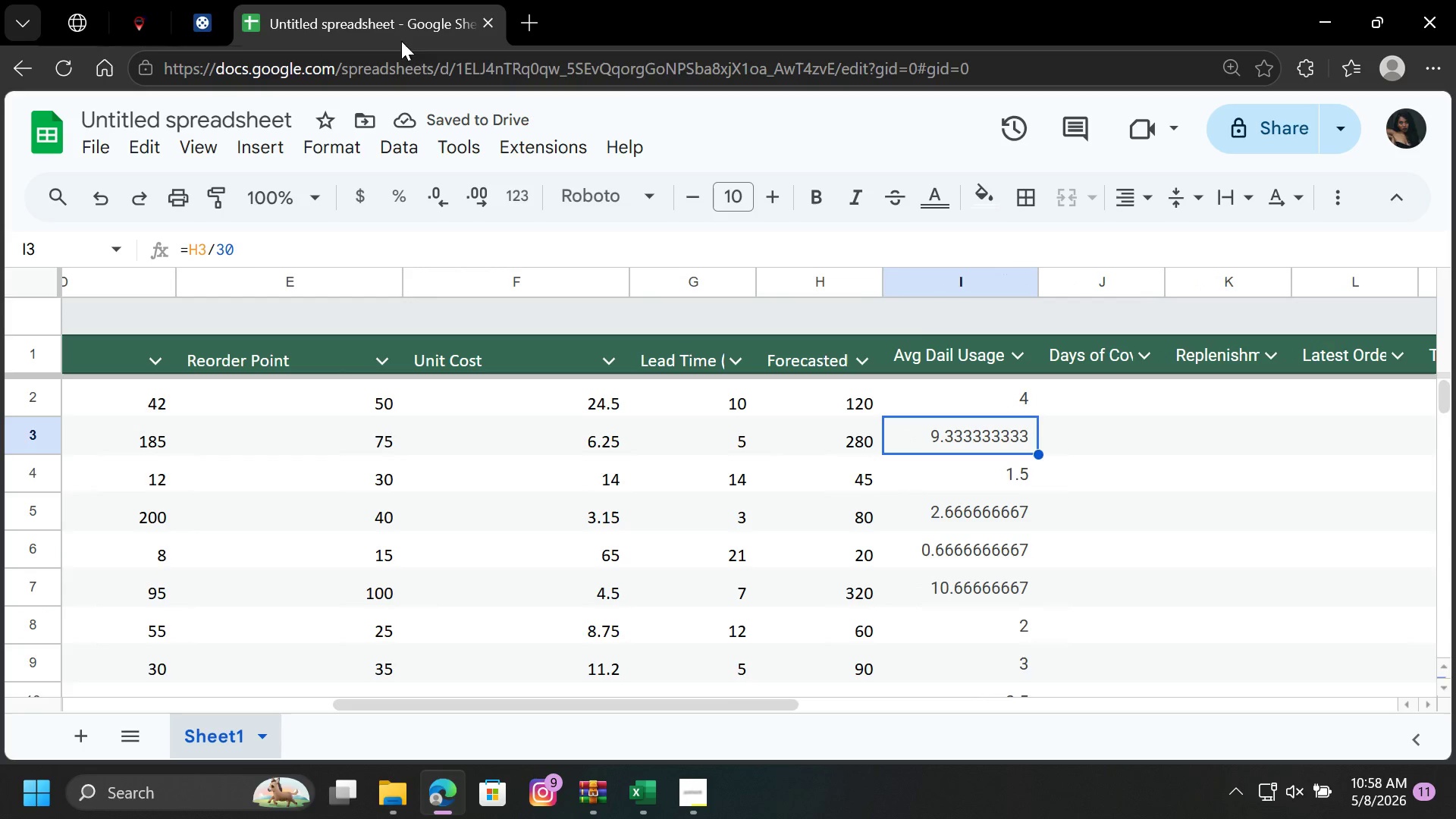 
wait(6.28)
 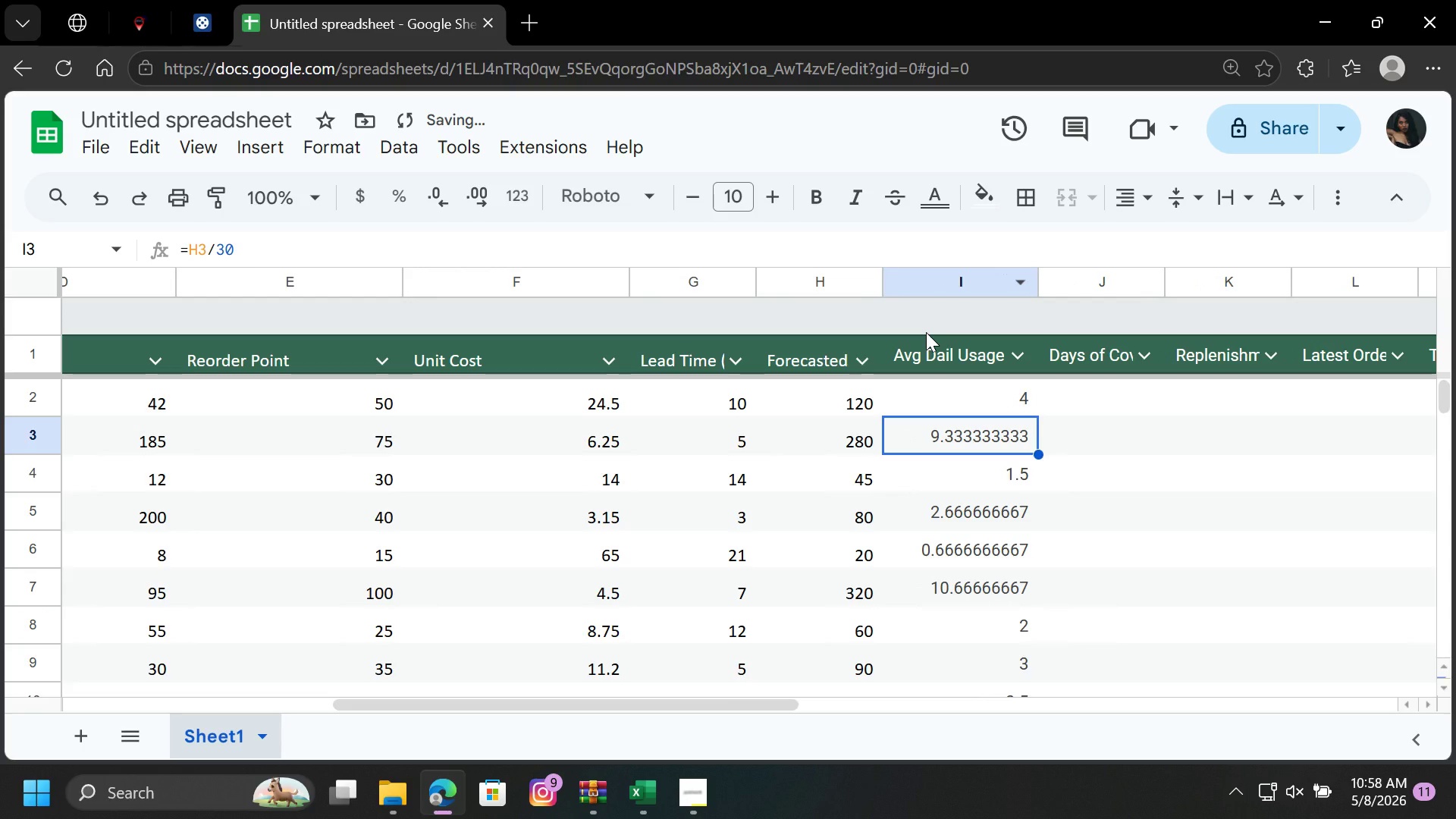 
left_click_drag(start_coordinate=[1041, 277], to_coordinate=[1054, 276])
 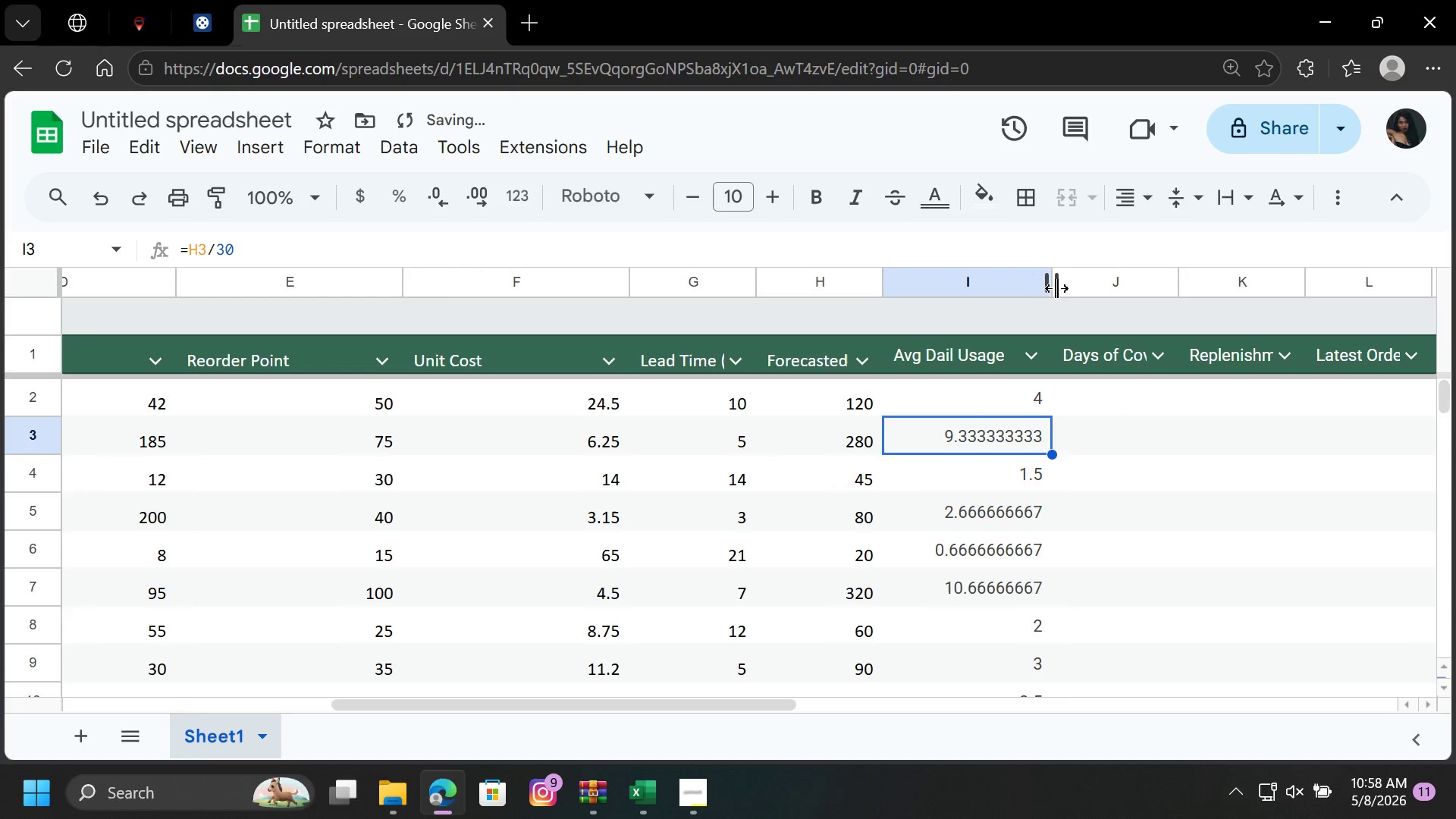 
left_click_drag(start_coordinate=[1049, 276], to_coordinate=[1030, 281])
 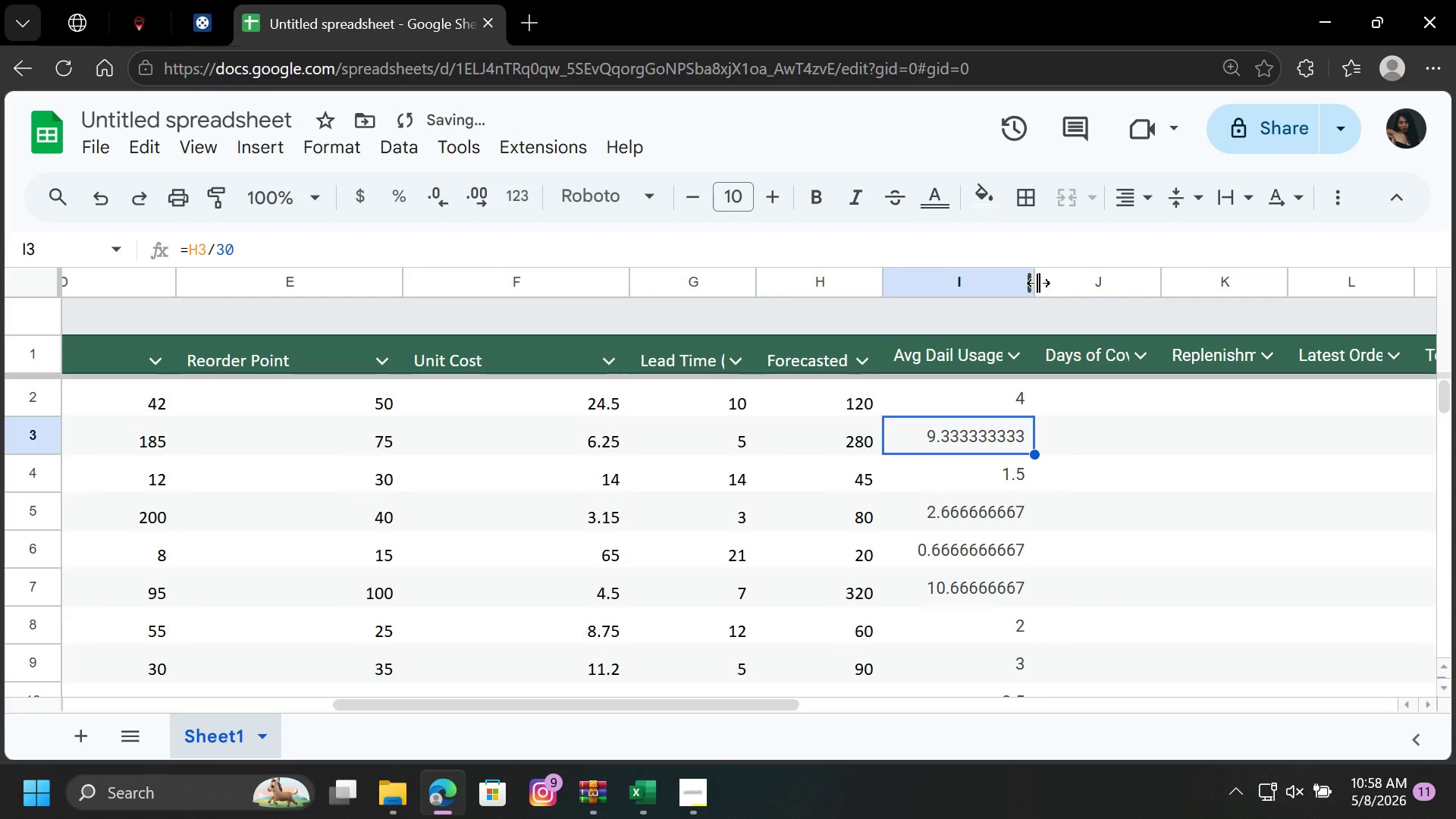 
left_click_drag(start_coordinate=[1037, 281], to_coordinate=[1043, 281])
 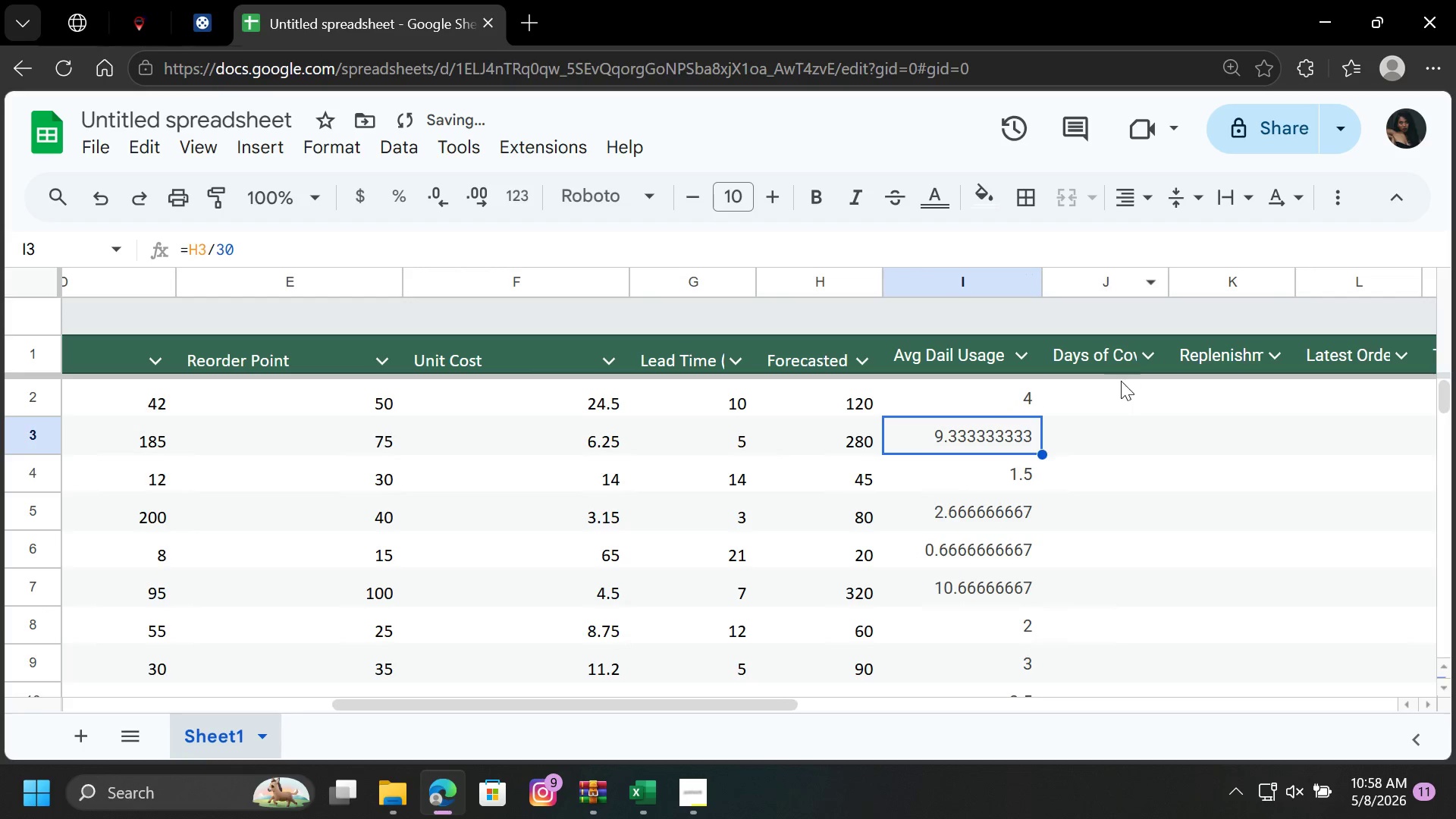 
left_click([1116, 387])
 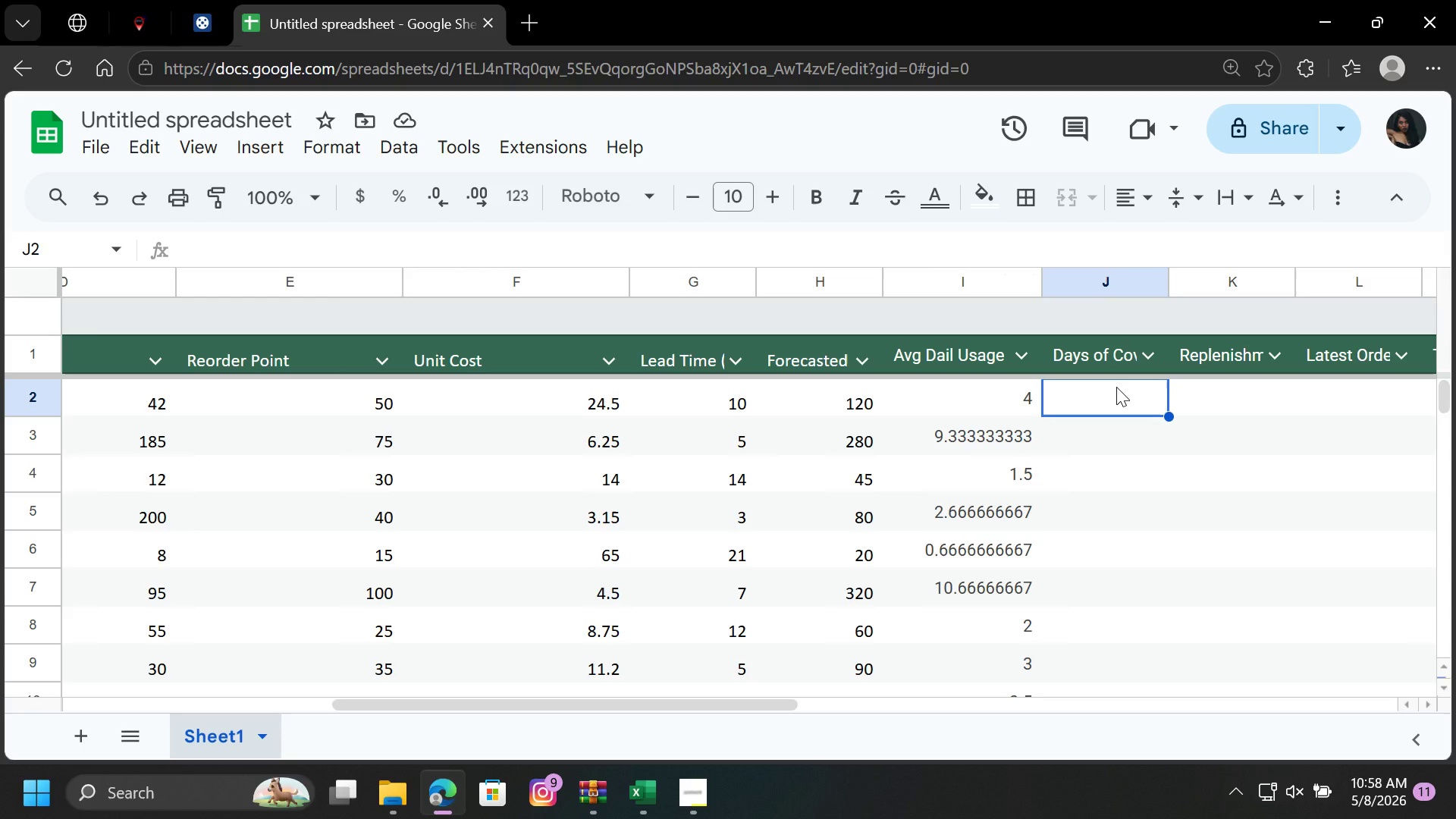 
wait(14.52)
 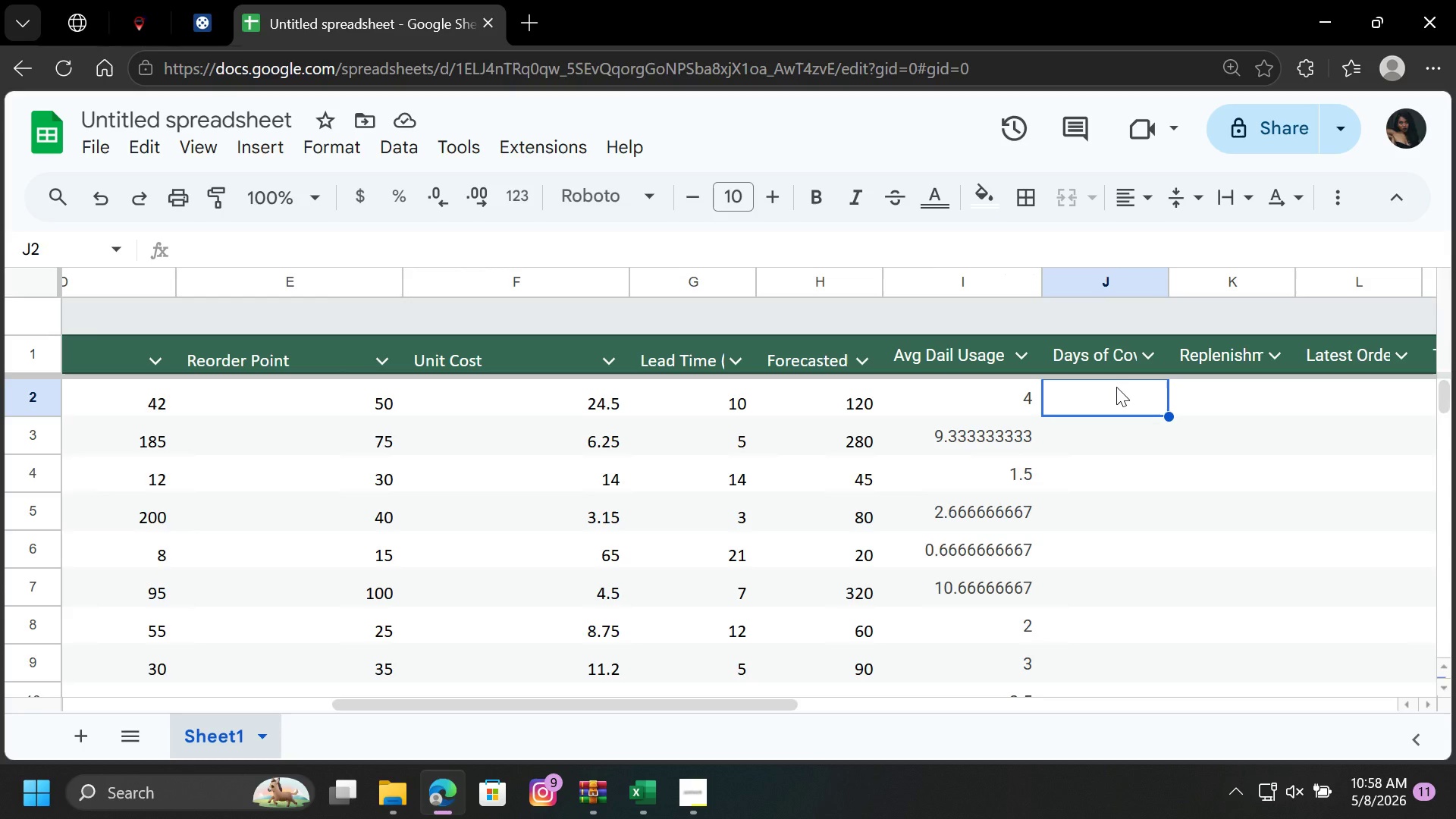 
key(Equal)
 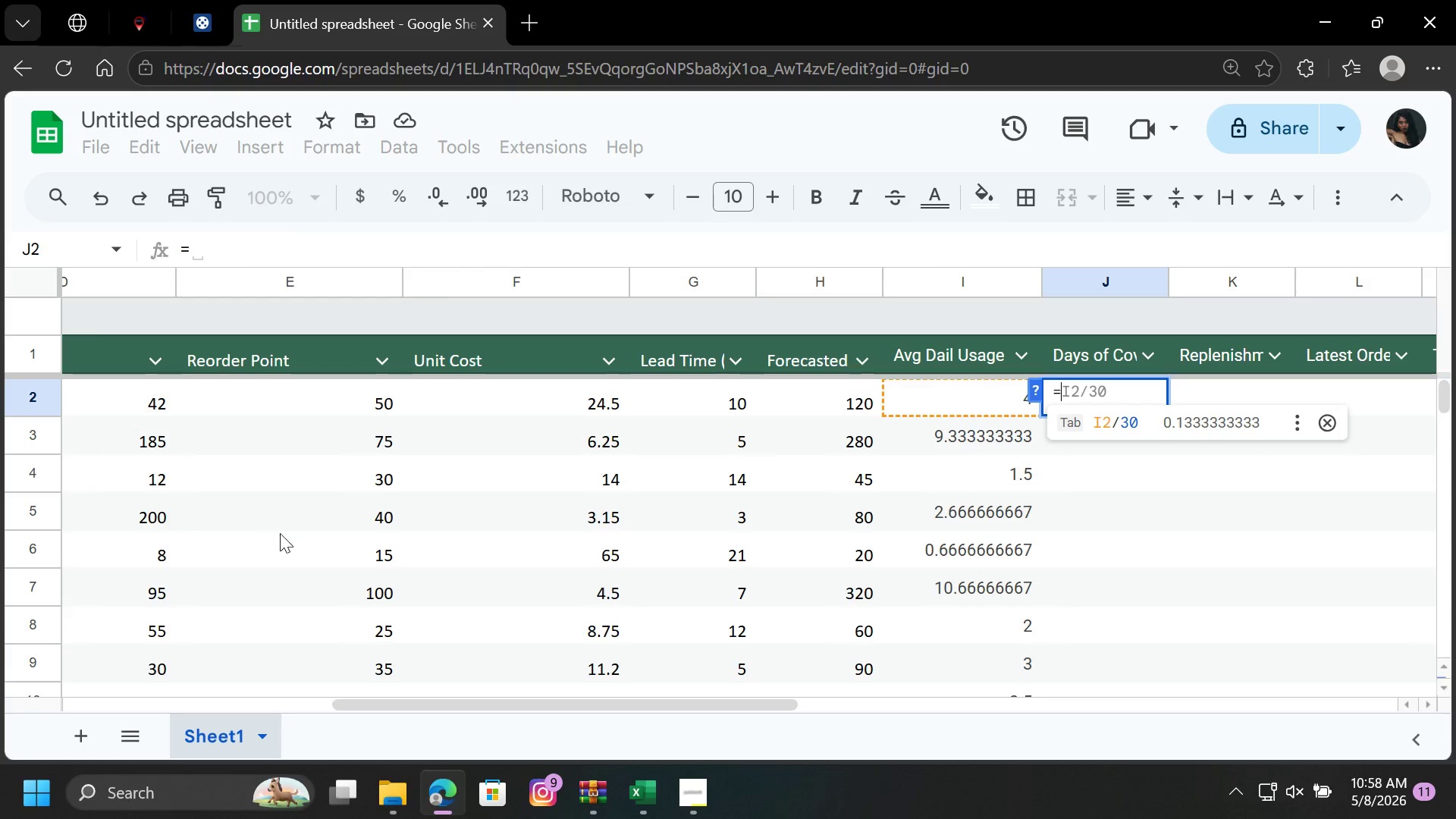 
left_click_drag(start_coordinate=[359, 701], to_coordinate=[343, 703])
 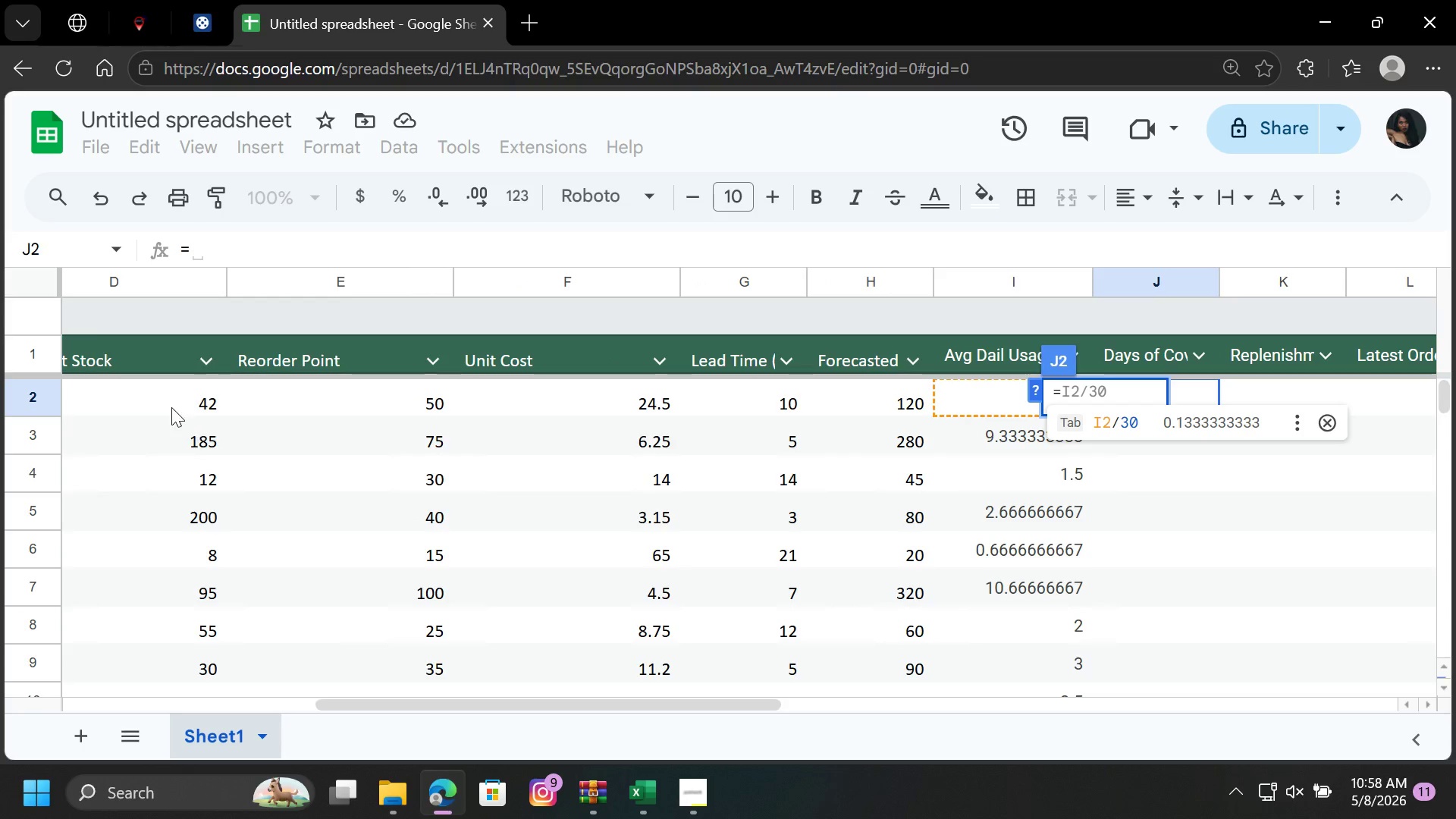 
left_click([169, 405])
 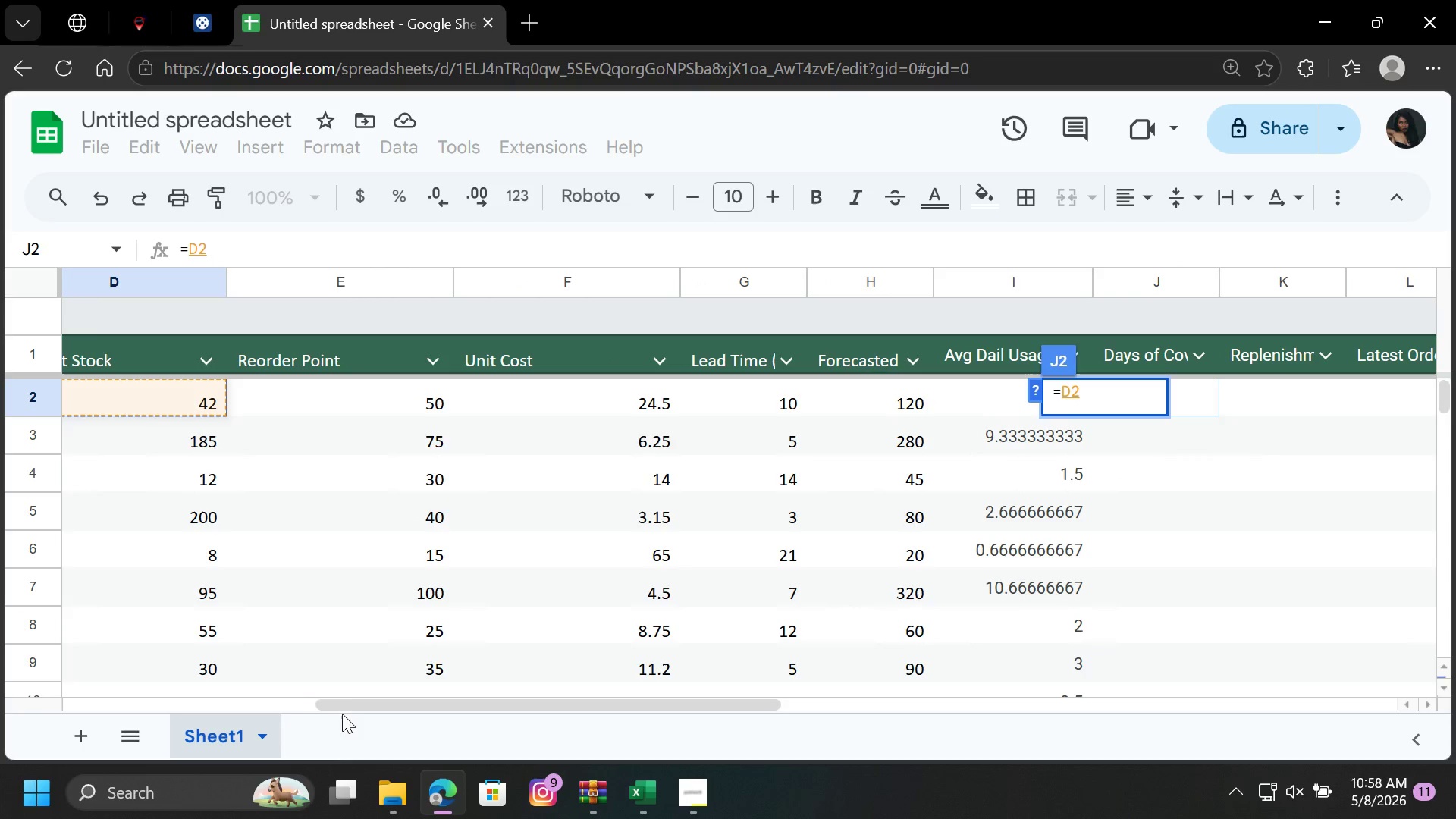 
left_click_drag(start_coordinate=[342, 701], to_coordinate=[375, 711])
 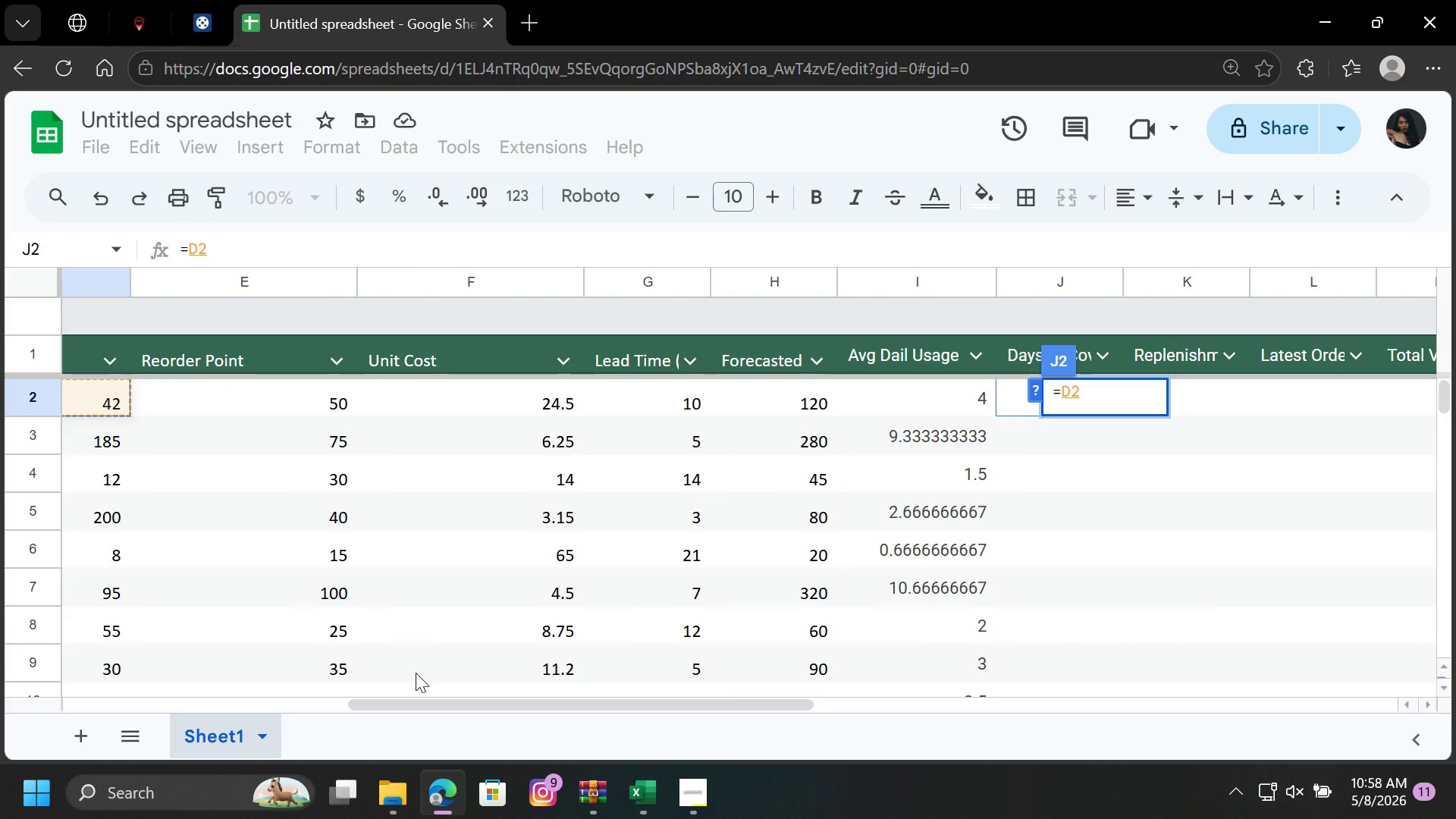 
key(ArrowUp)
 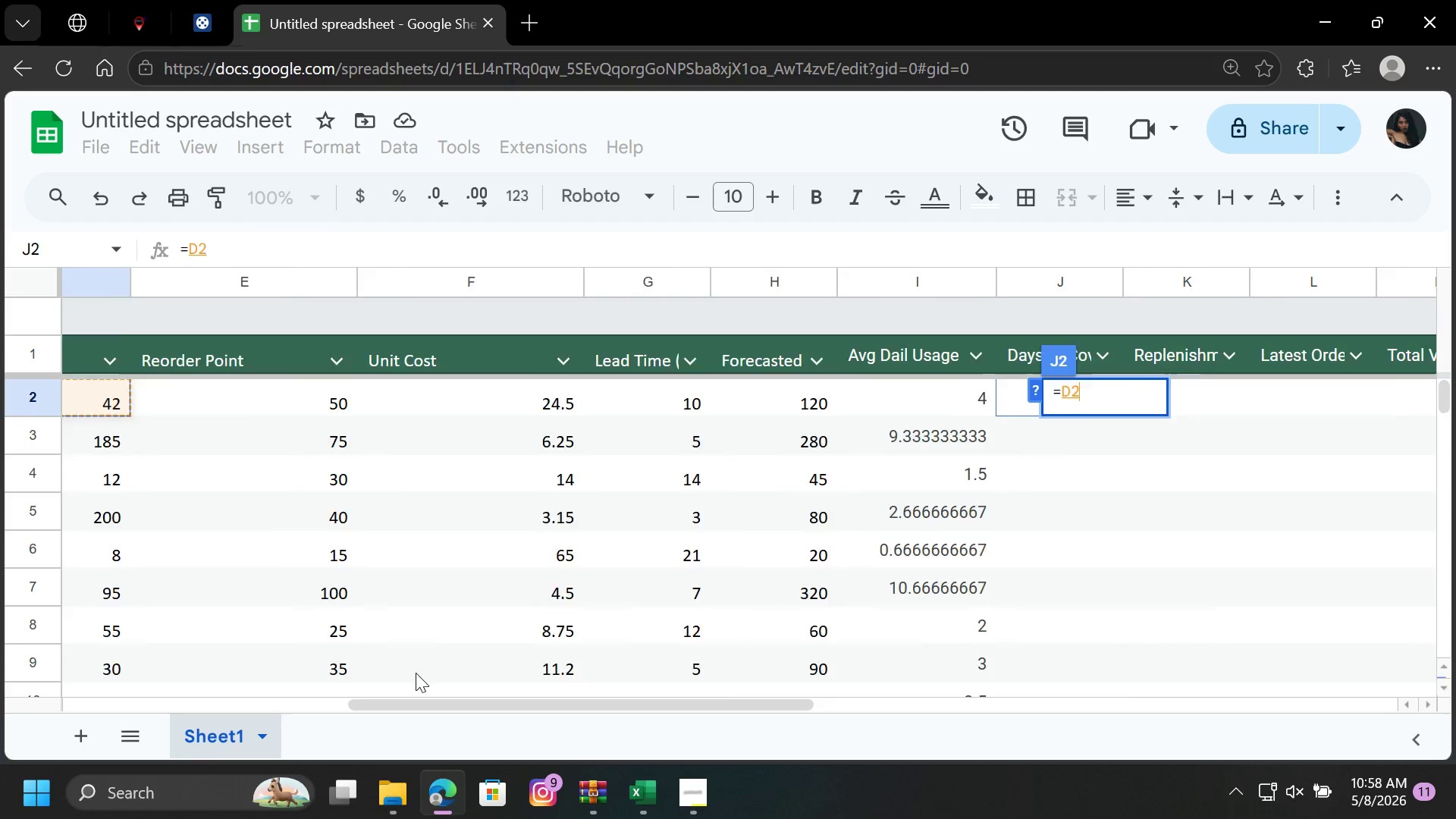 
key(Slash)
 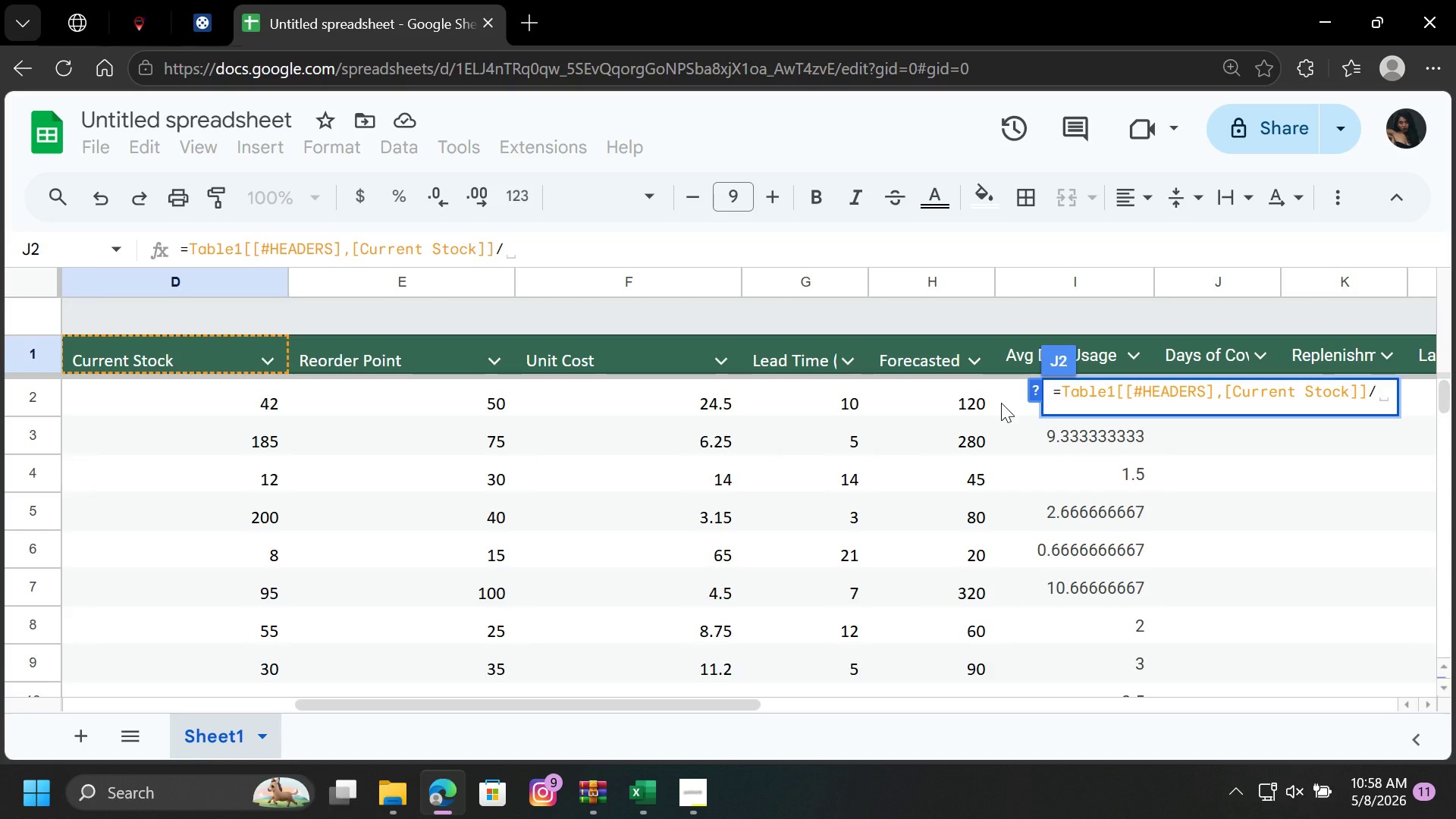 
wait(10.83)
 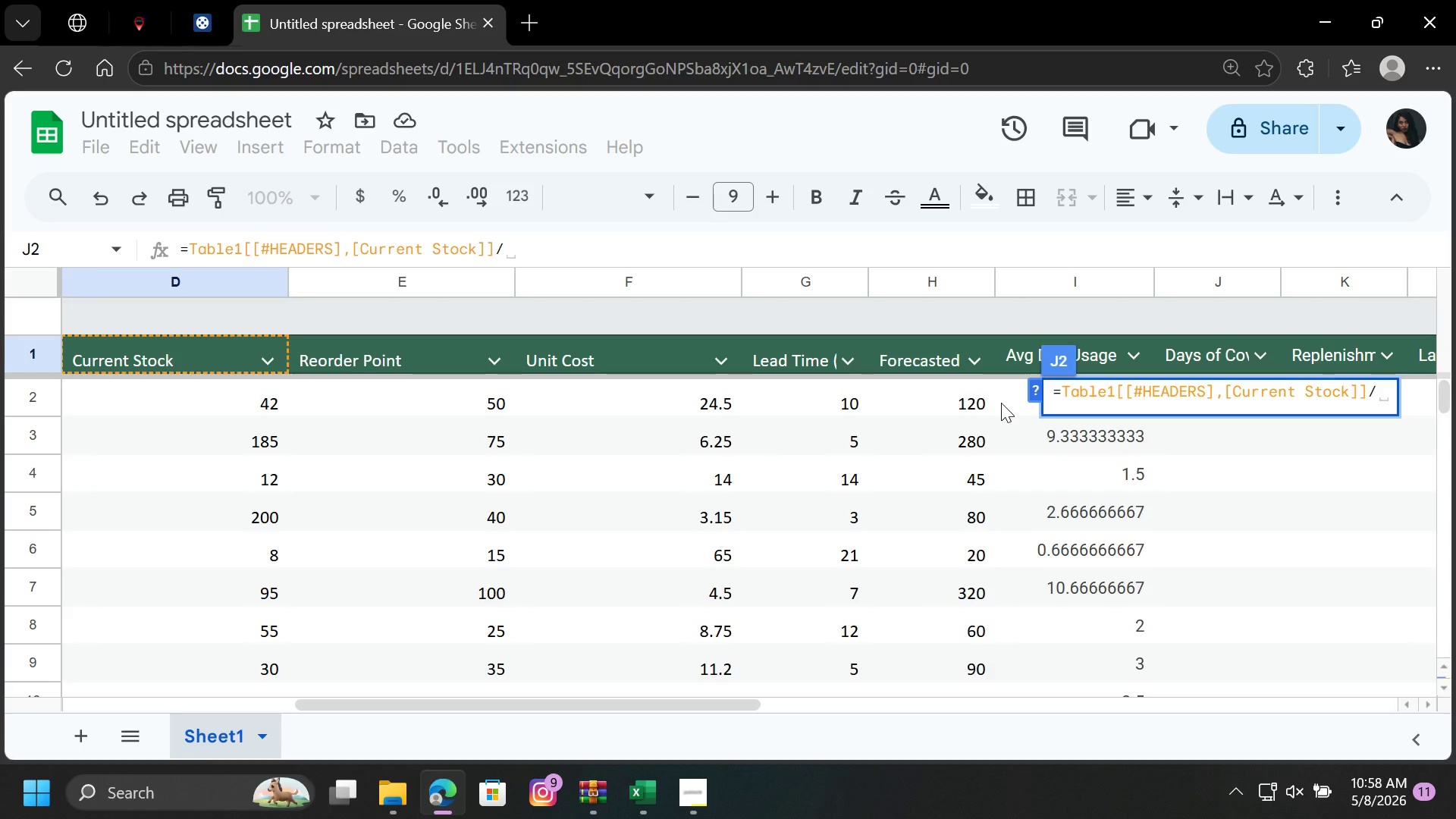 
hold_key(key=Backspace, duration=1.51)
 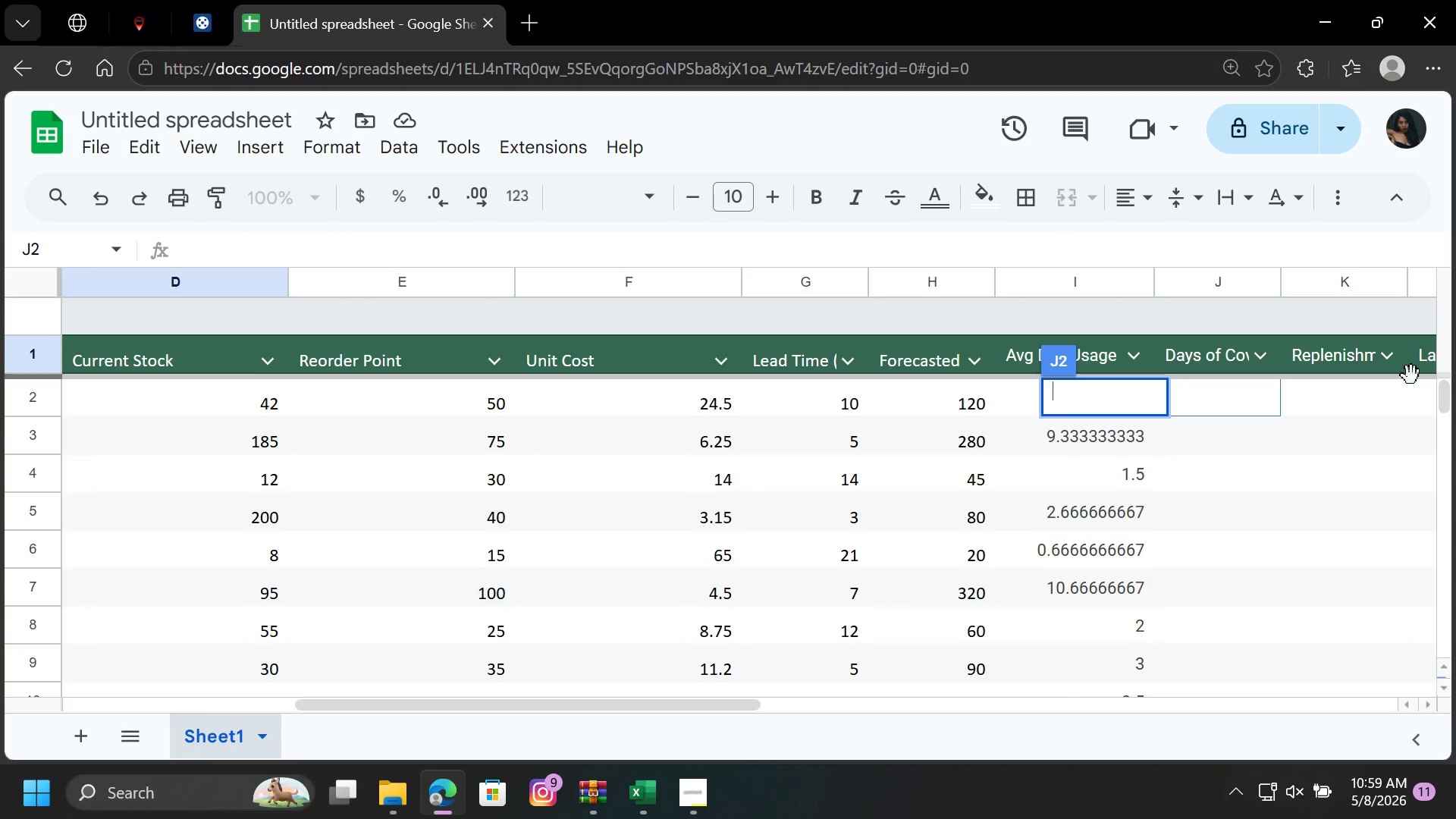 
hold_key(key=Backspace, duration=0.38)
 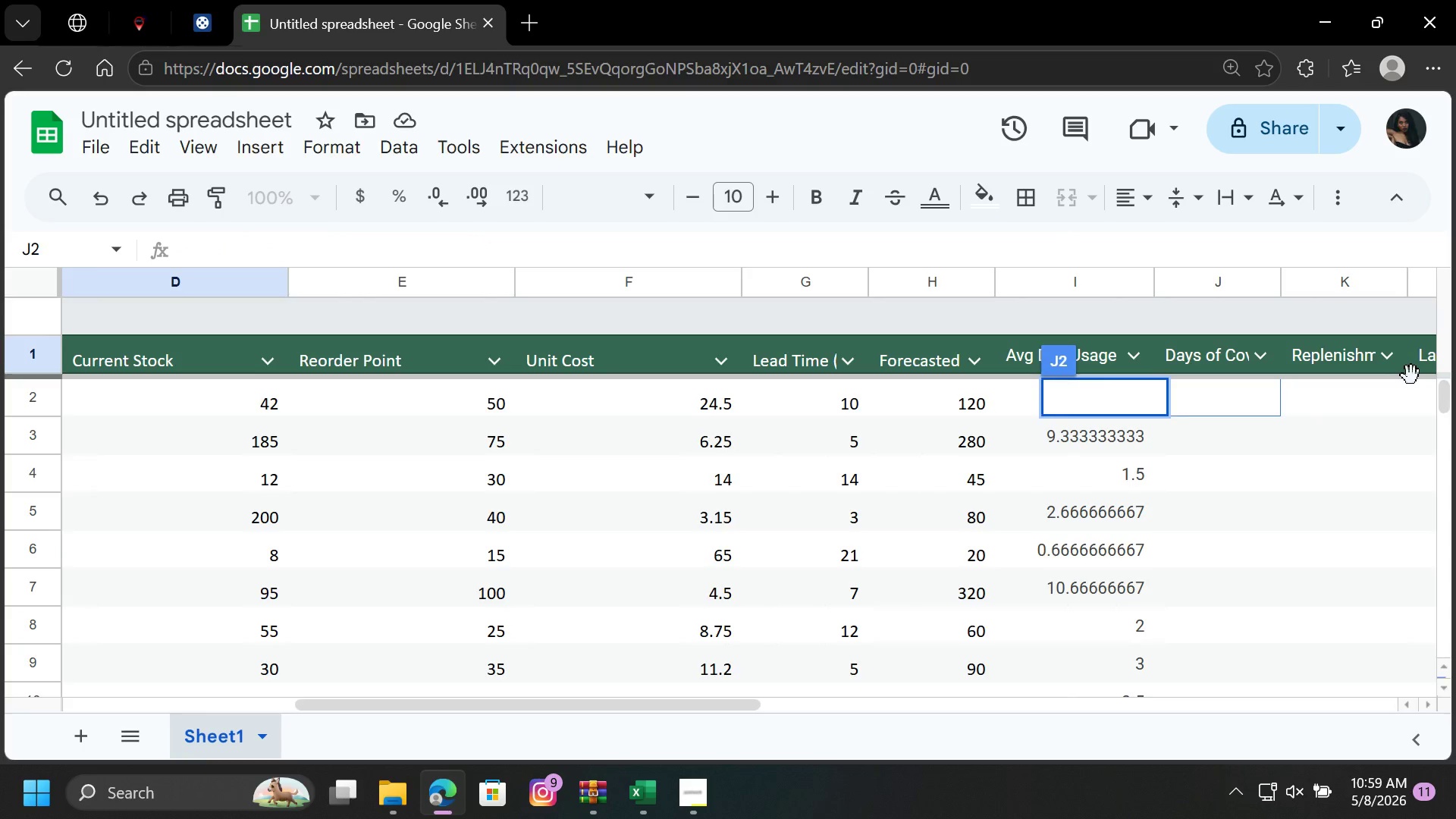 
key(Equal)
 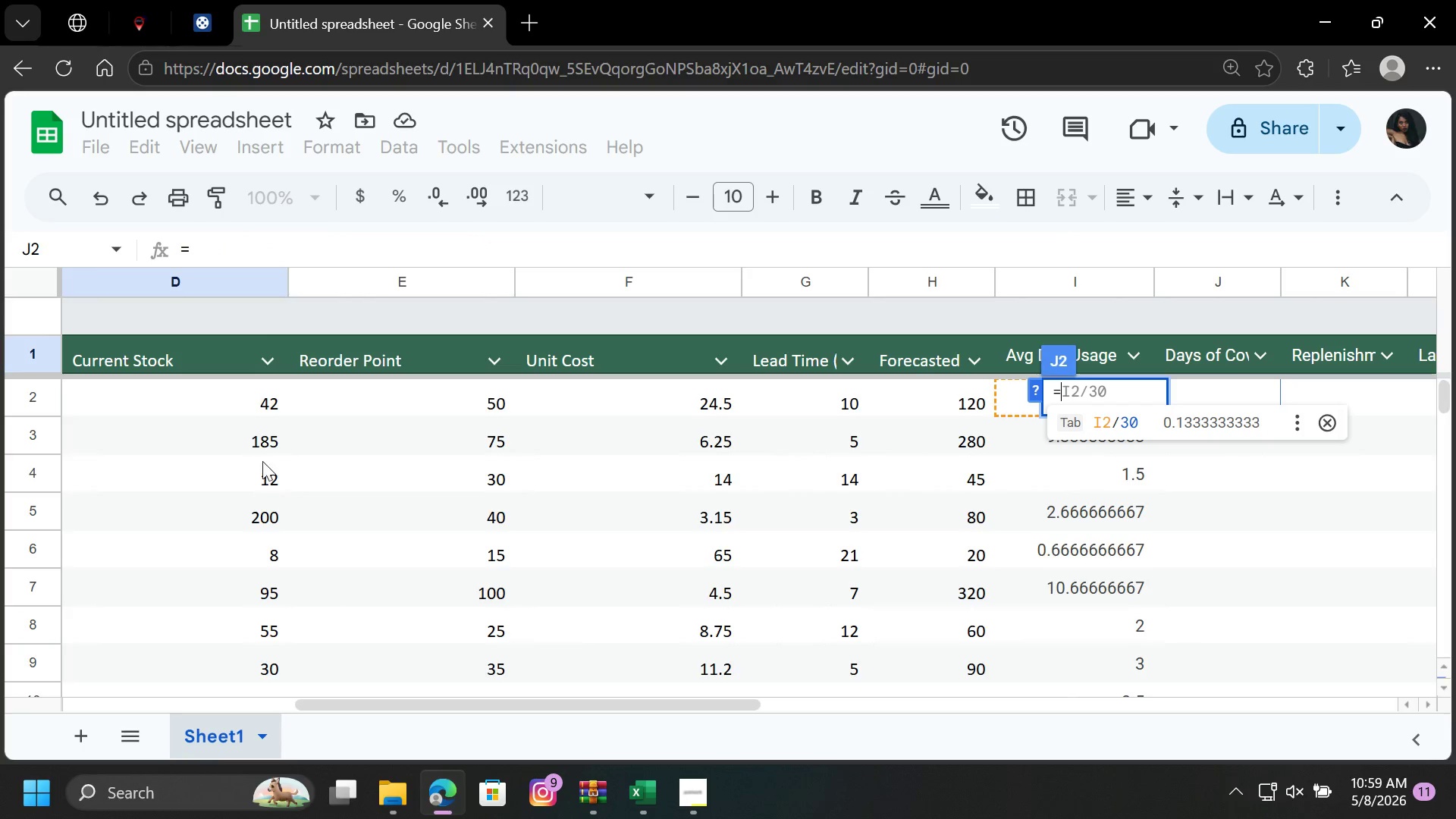 
left_click([236, 400])
 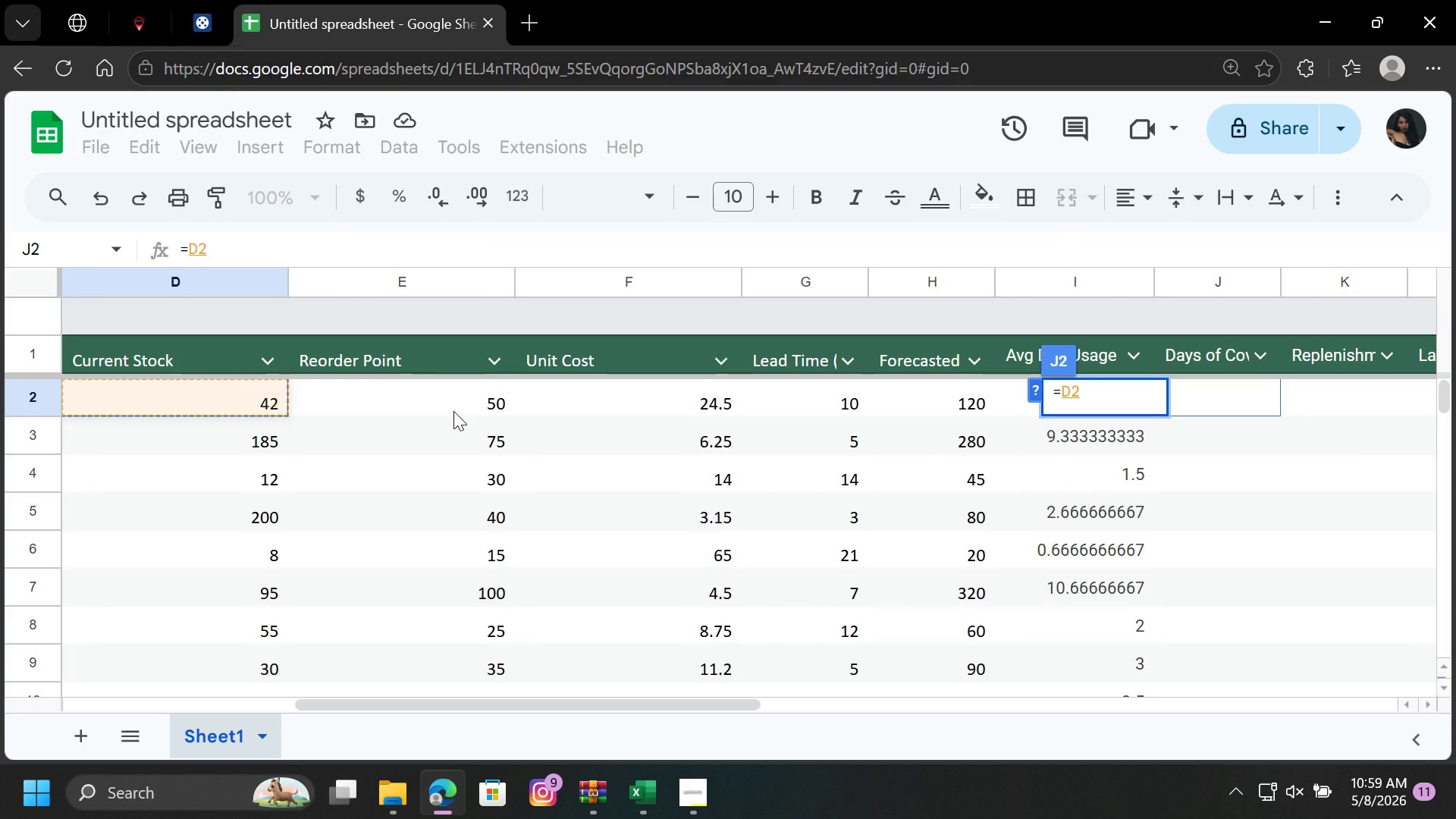 
scroll: coordinate [231, 419], scroll_direction: up, amount: 4.0
 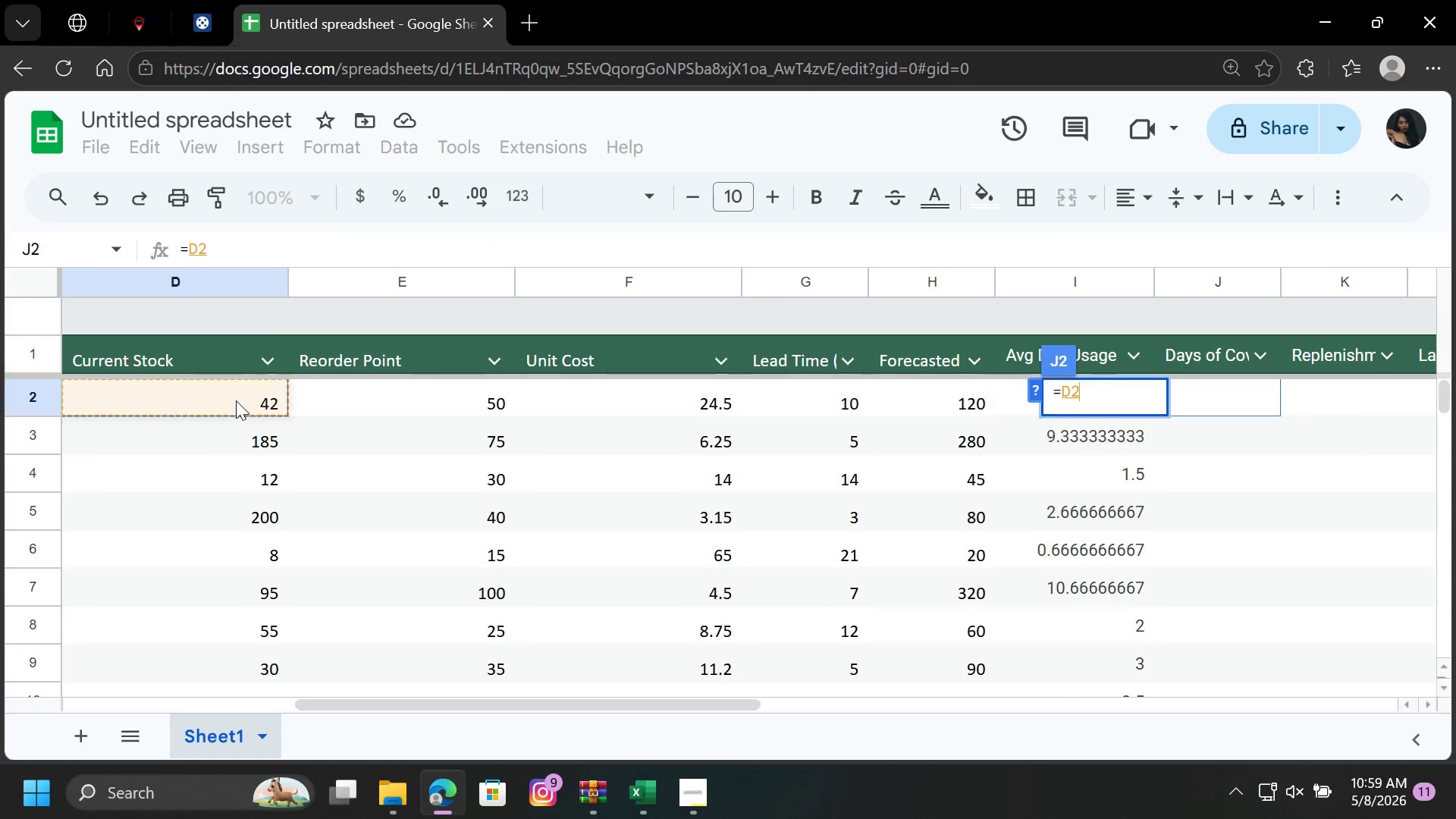 
key(Slash)
 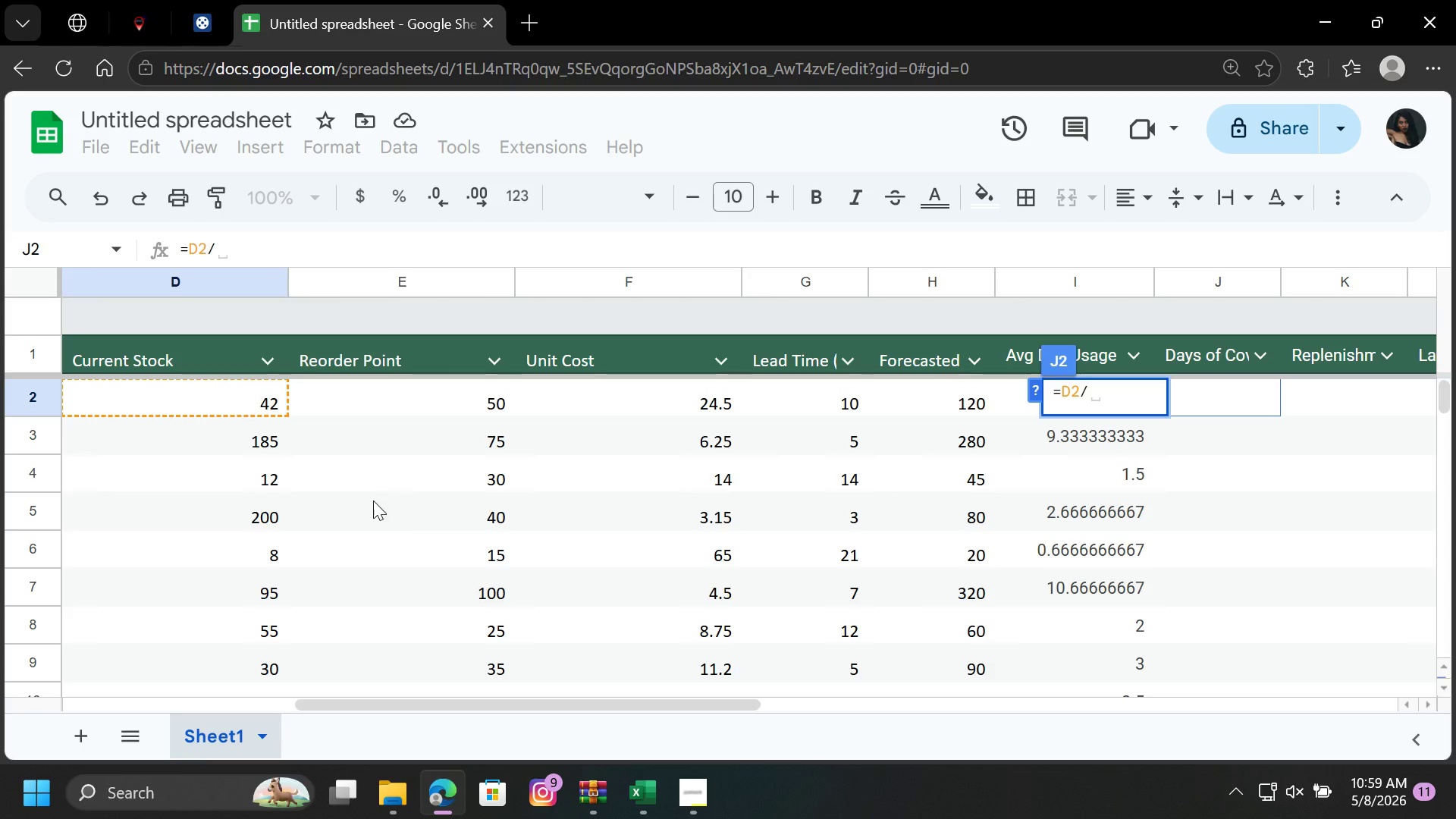 
left_click_drag(start_coordinate=[448, 704], to_coordinate=[543, 719])
 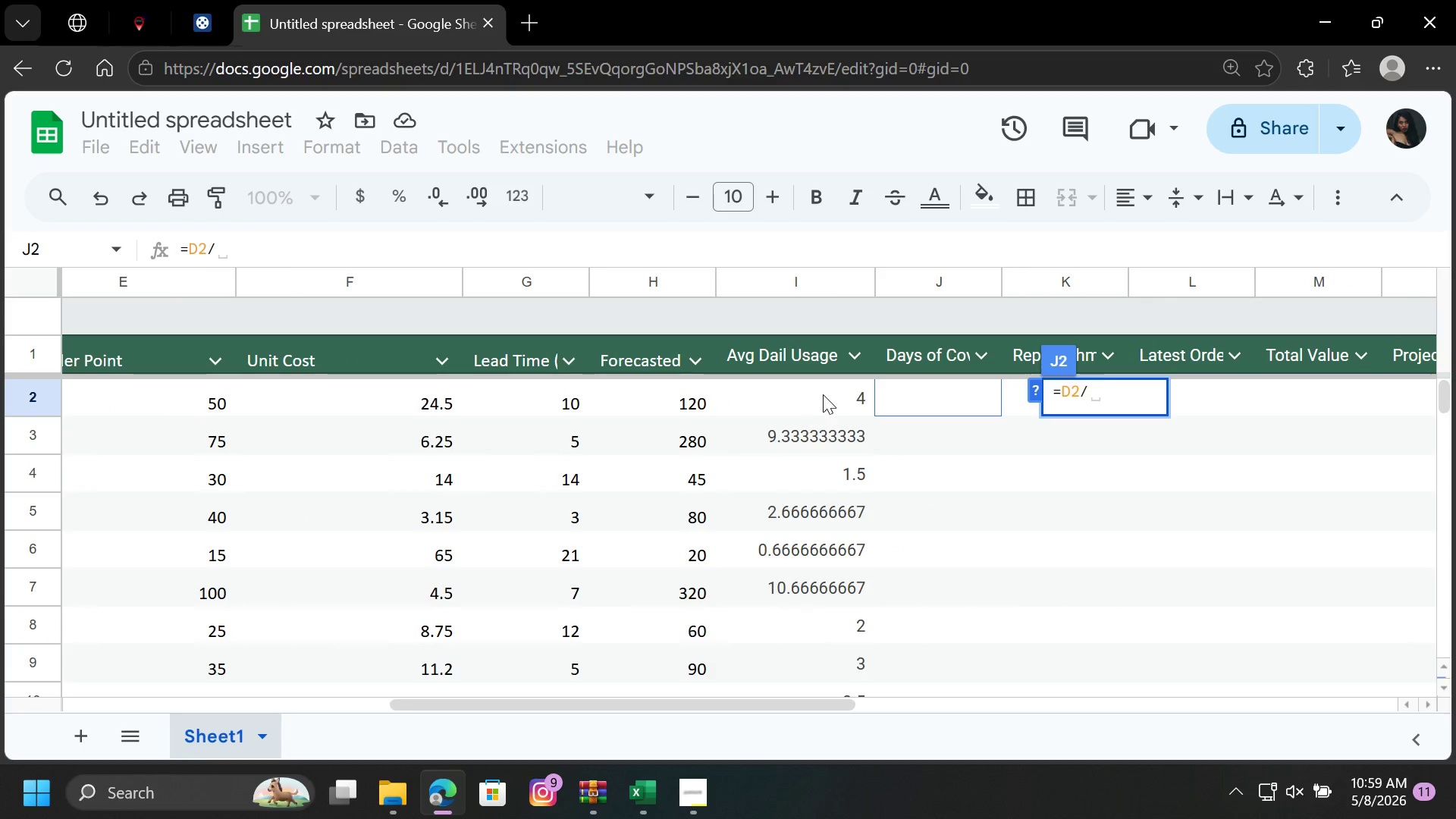 
left_click([822, 390])
 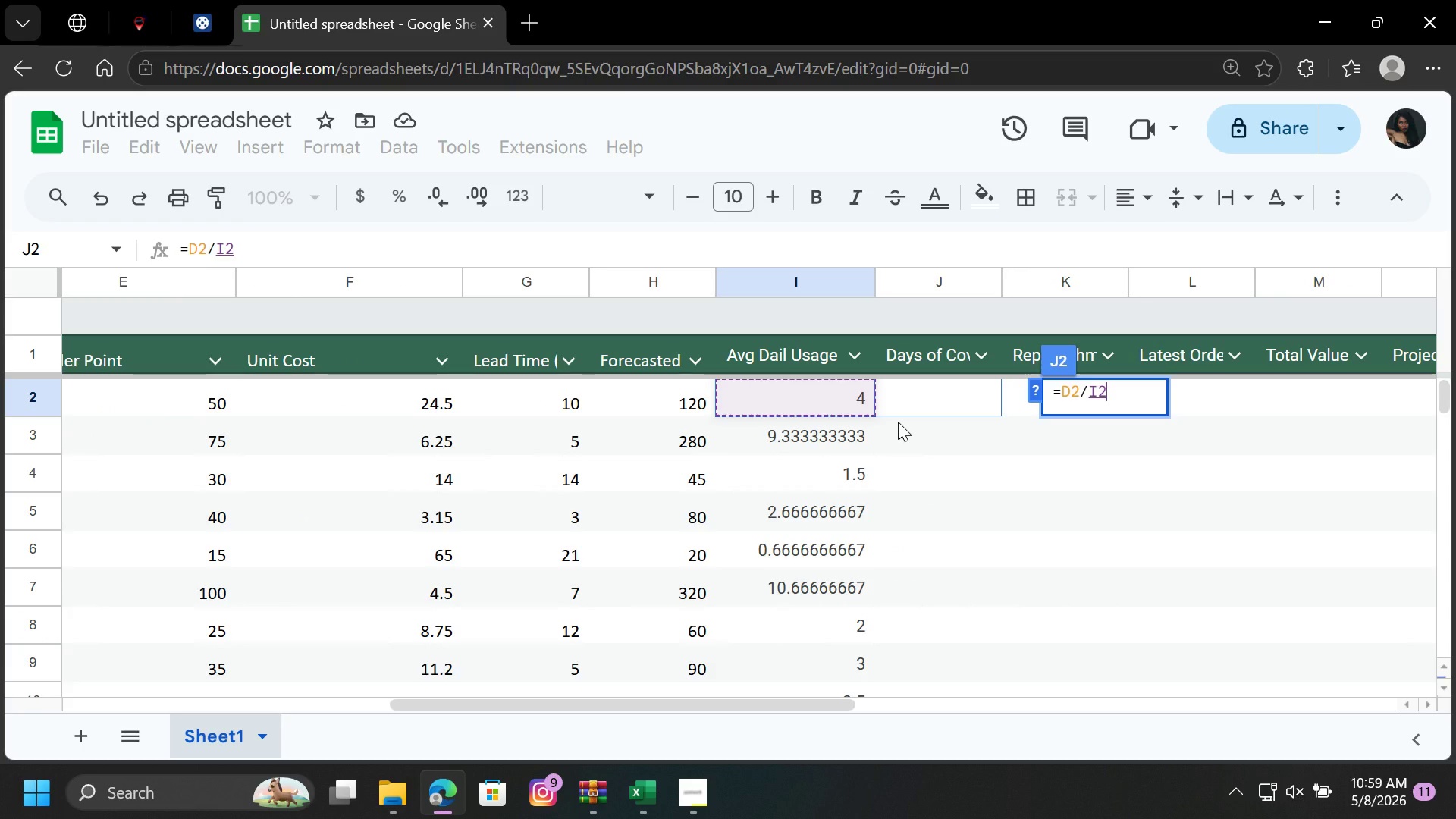 
key(Enter)
 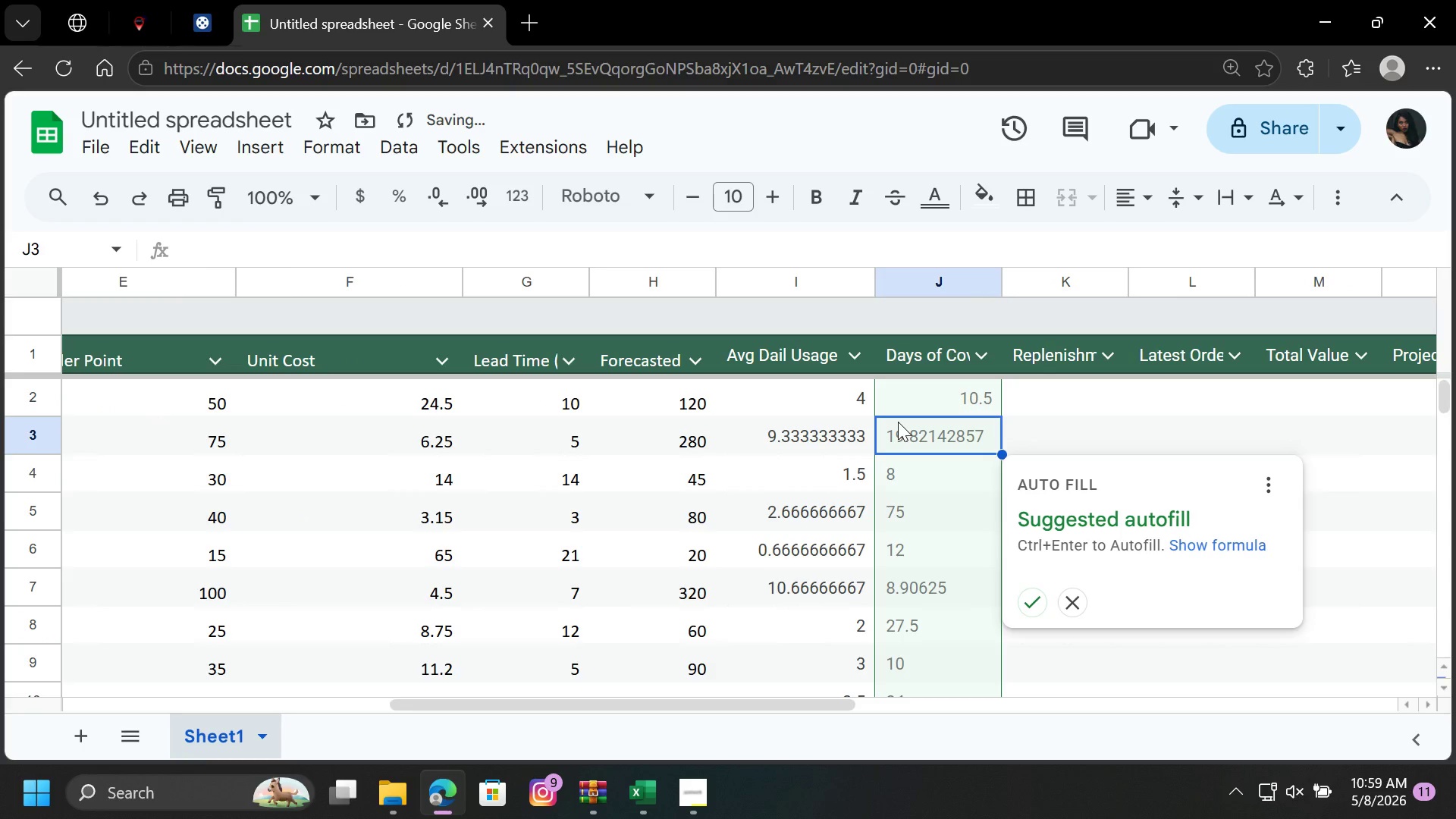 
key(Enter)
 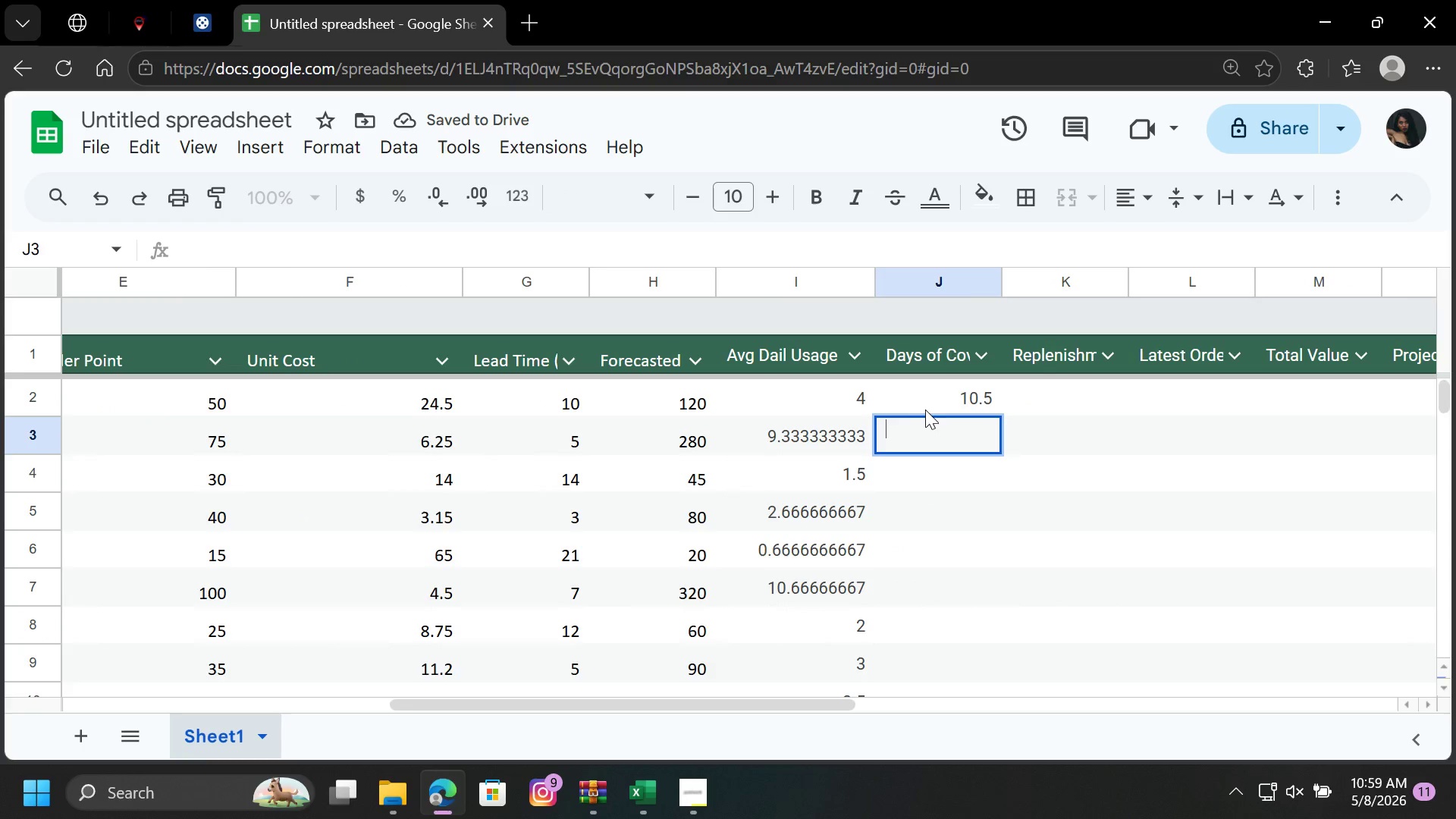 
left_click([931, 392])
 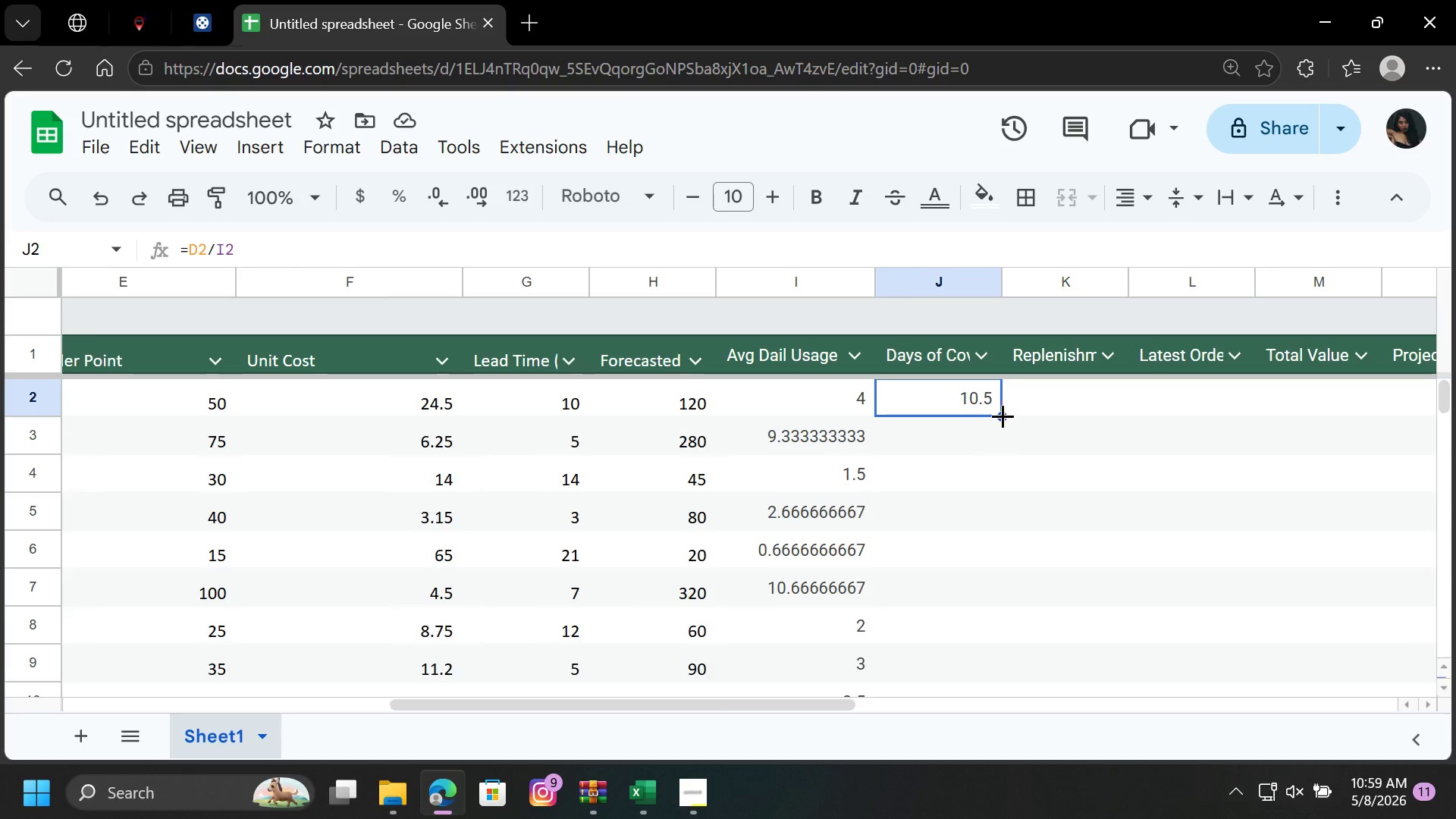 
left_click_drag(start_coordinate=[1002, 416], to_coordinate=[1006, 818])
 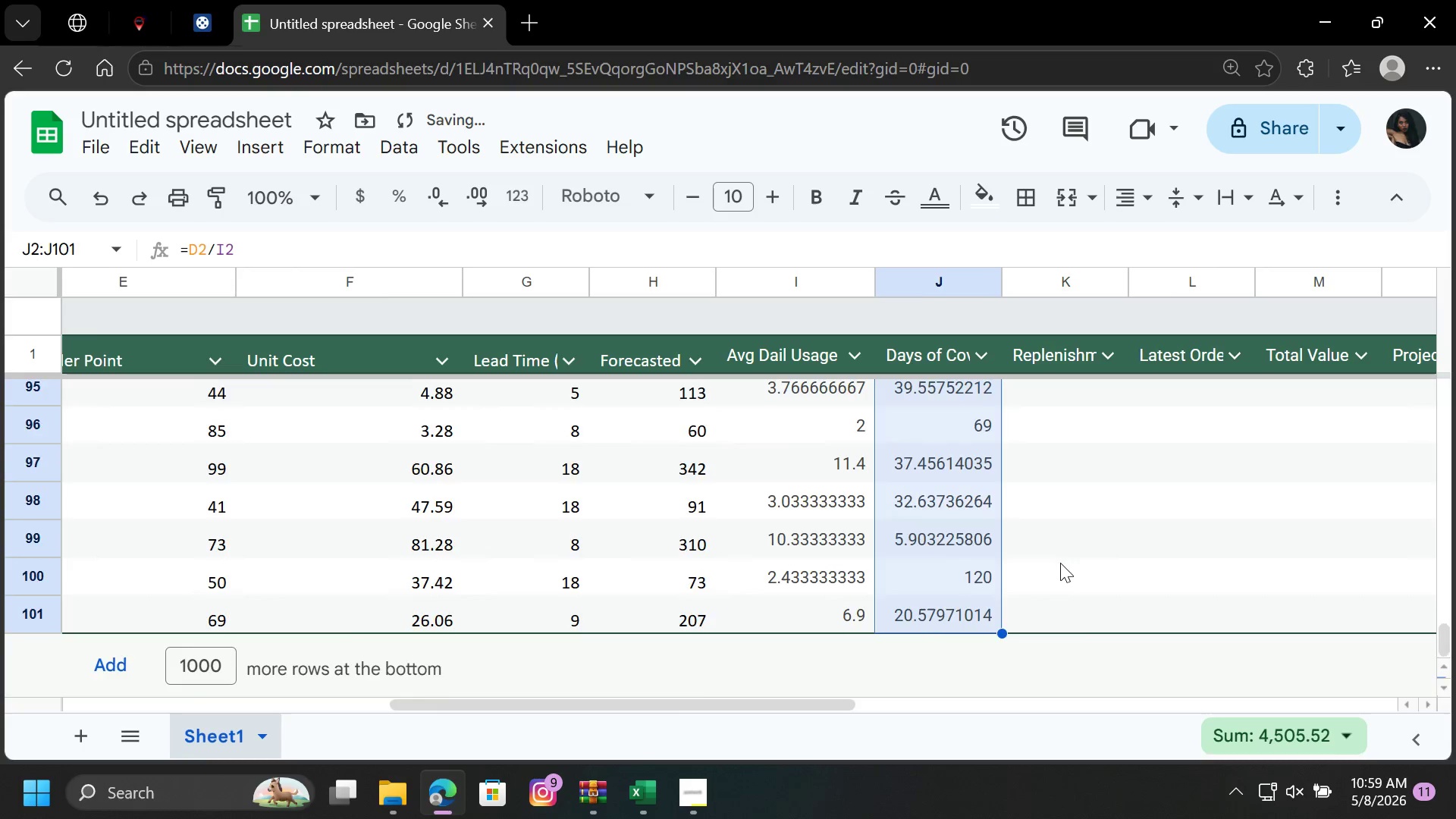 
scroll: coordinate [998, 552], scroll_direction: up, amount: 42.0
 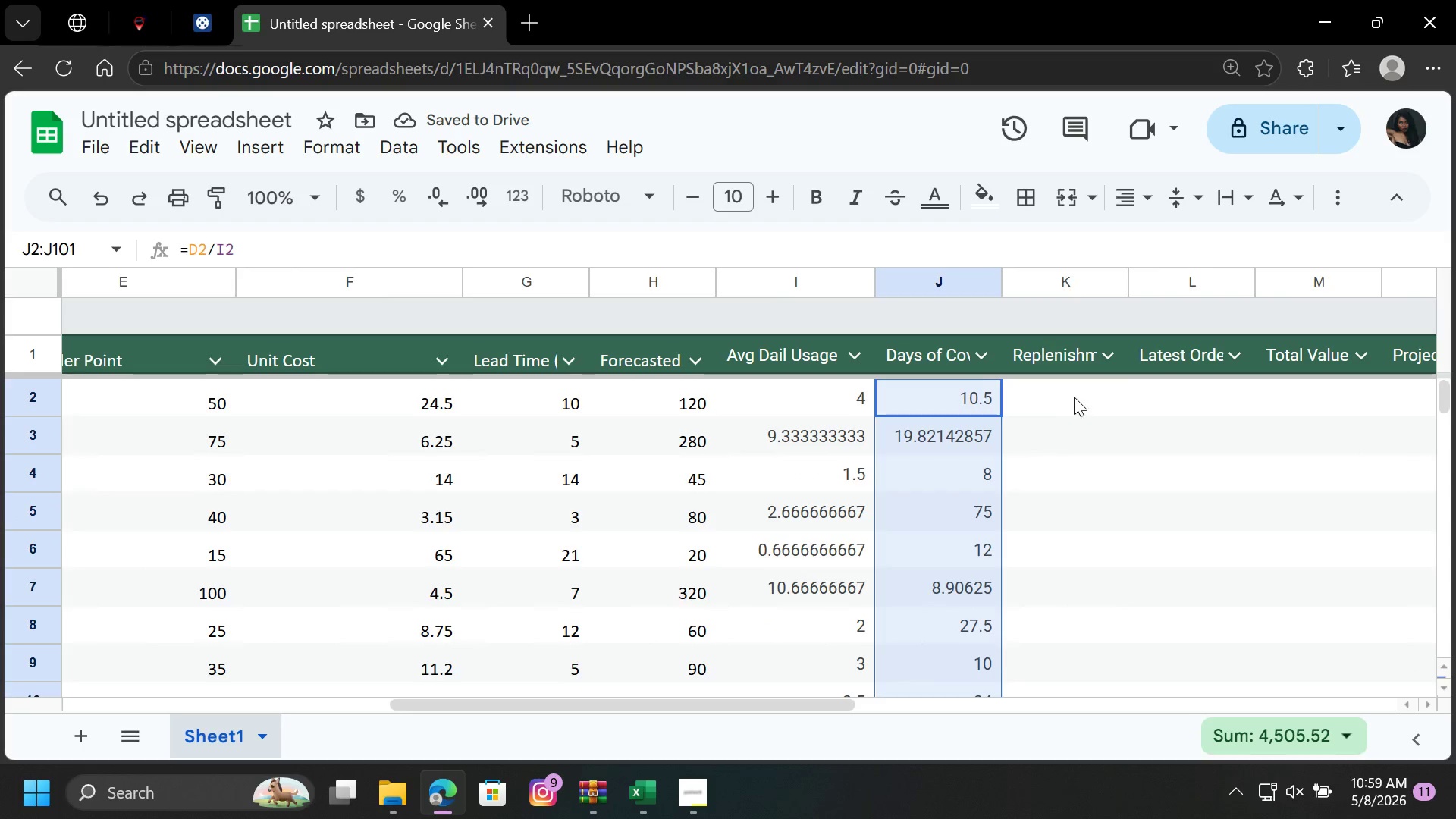 
left_click([1074, 397])
 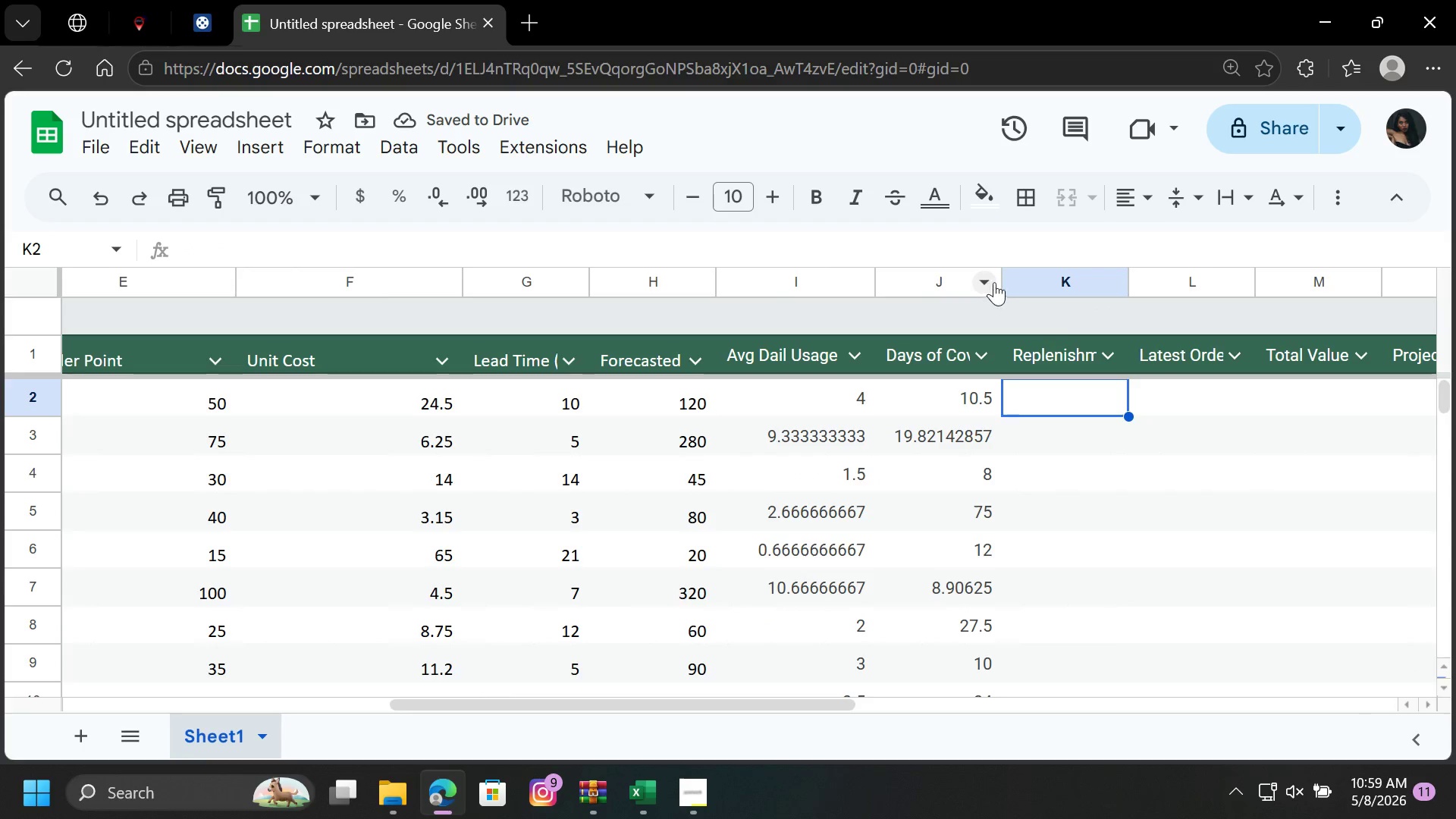 
left_click_drag(start_coordinate=[1000, 278], to_coordinate=[1012, 276])
 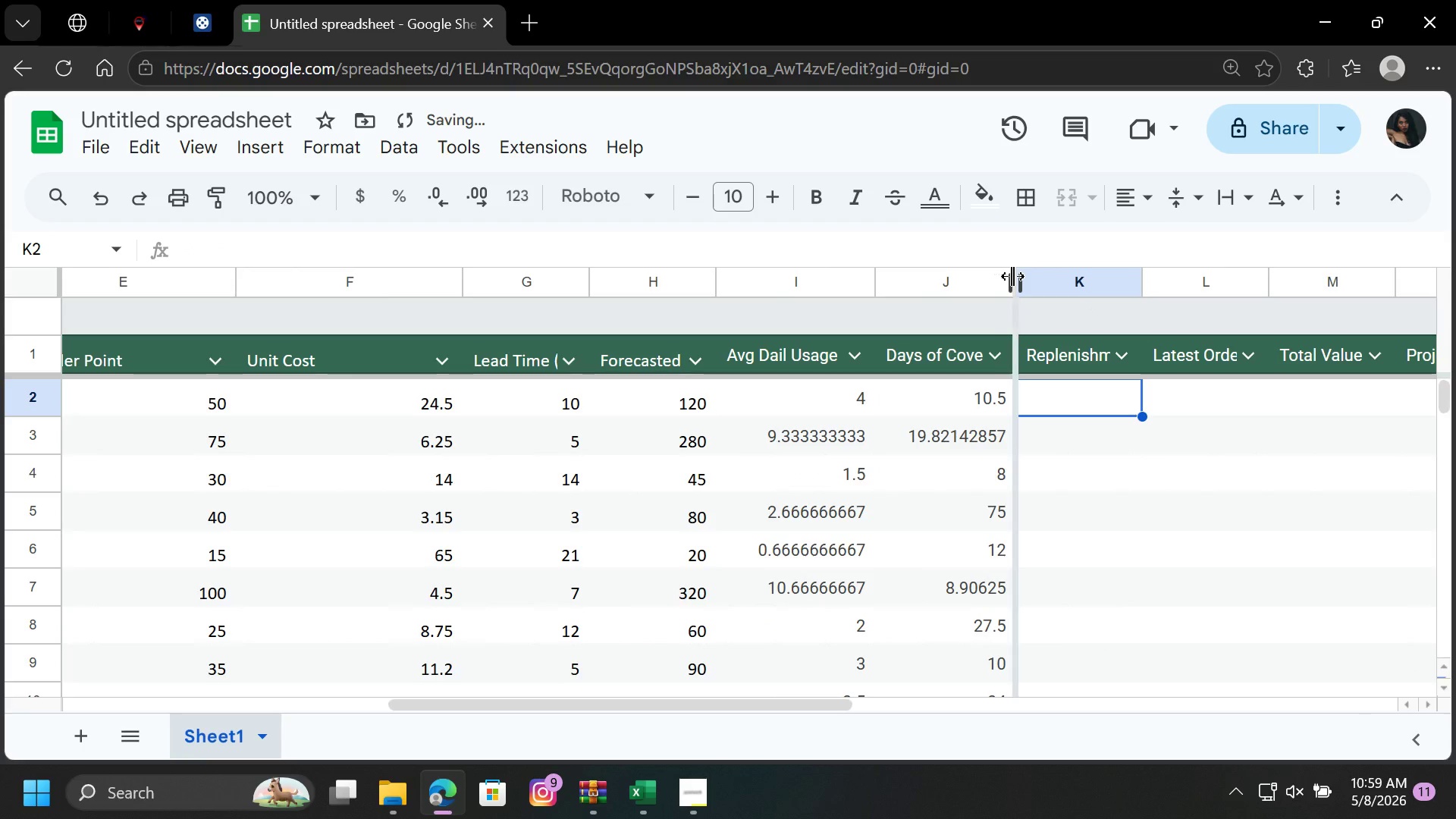 
left_click_drag(start_coordinate=[1012, 276], to_coordinate=[1021, 276])
 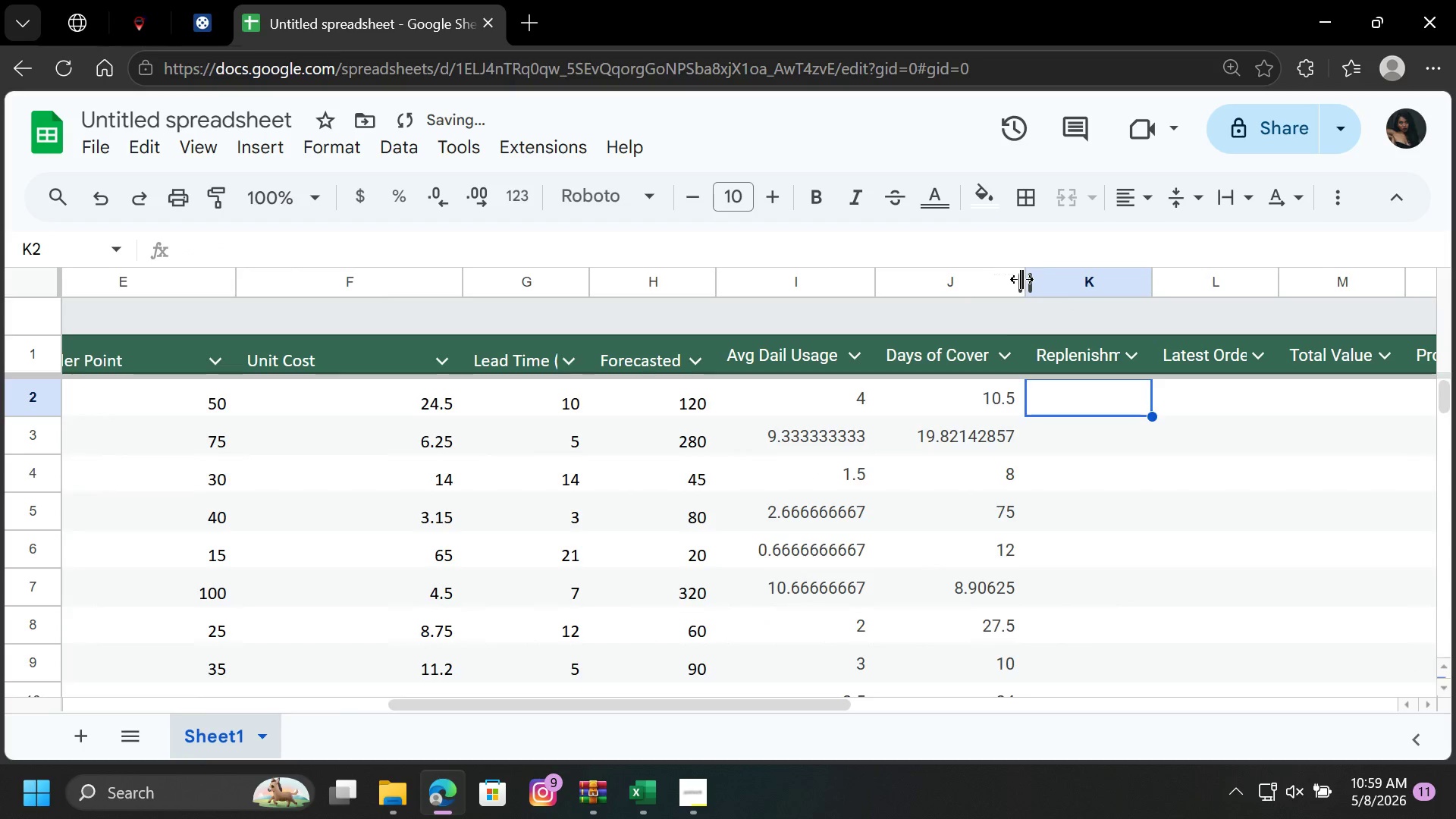 
left_click_drag(start_coordinate=[1021, 279], to_coordinate=[1029, 279])
 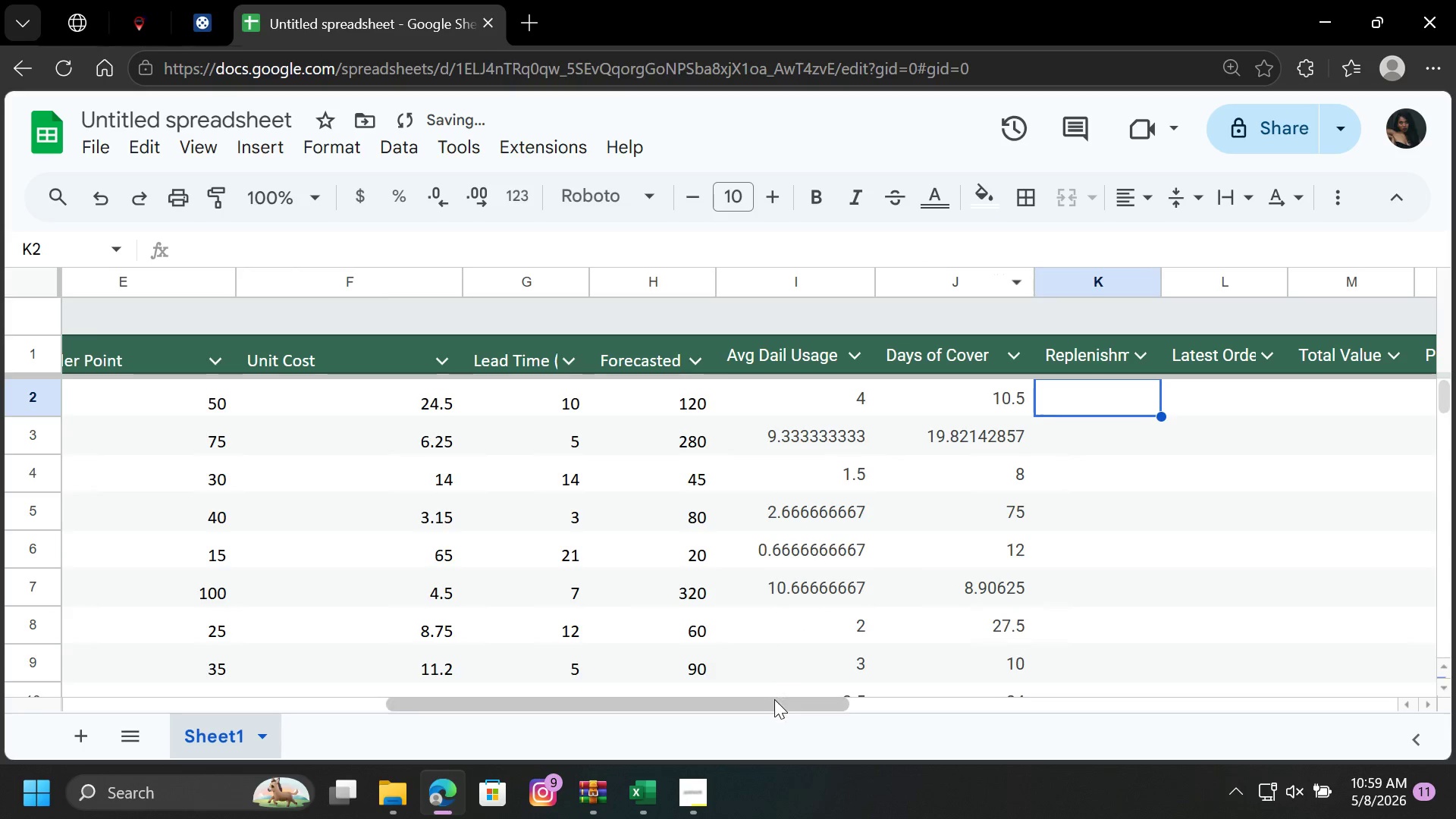 
left_click_drag(start_coordinate=[774, 700], to_coordinate=[827, 699])
 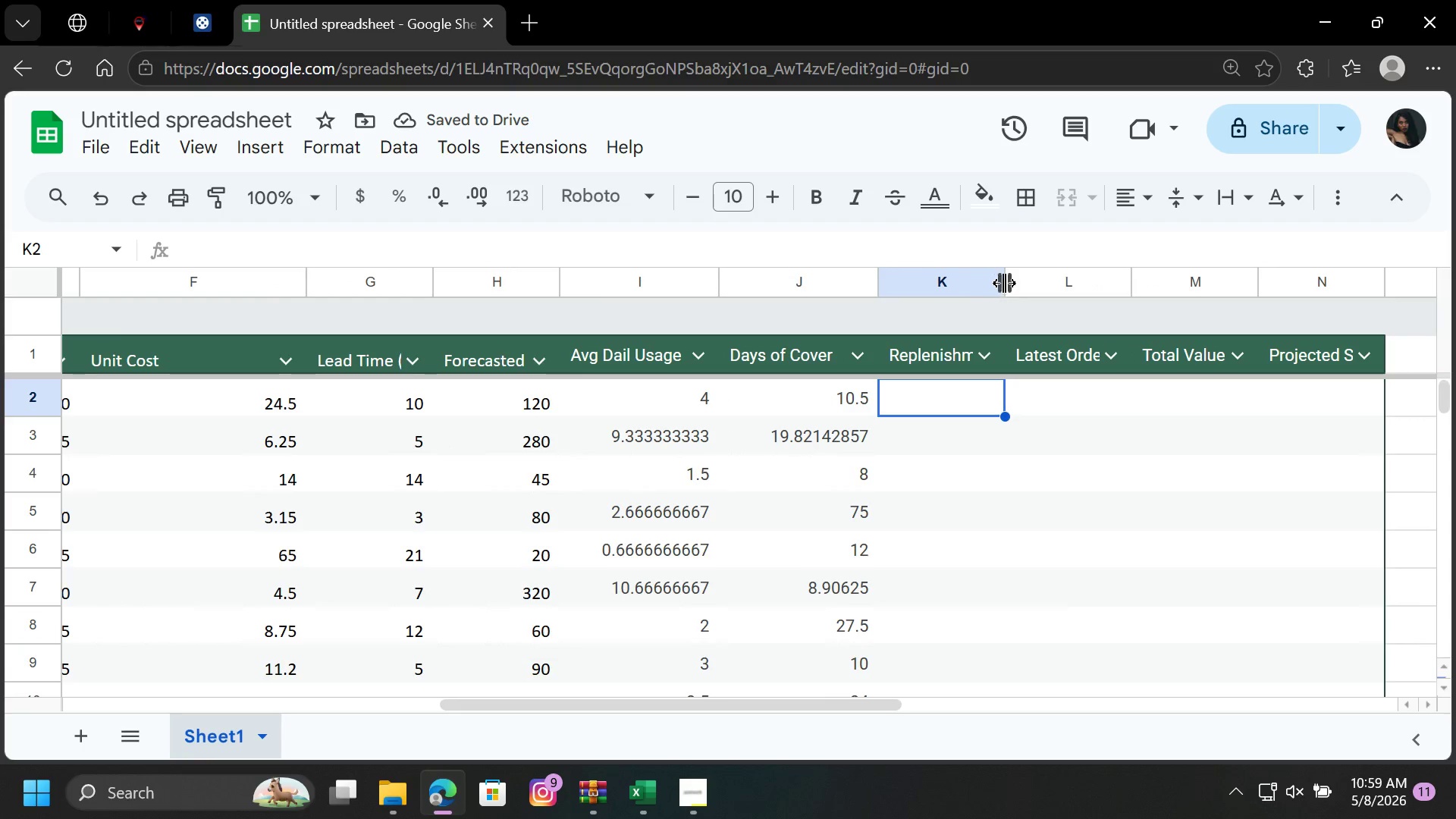 
left_click_drag(start_coordinate=[1004, 280], to_coordinate=[1014, 284])
 